 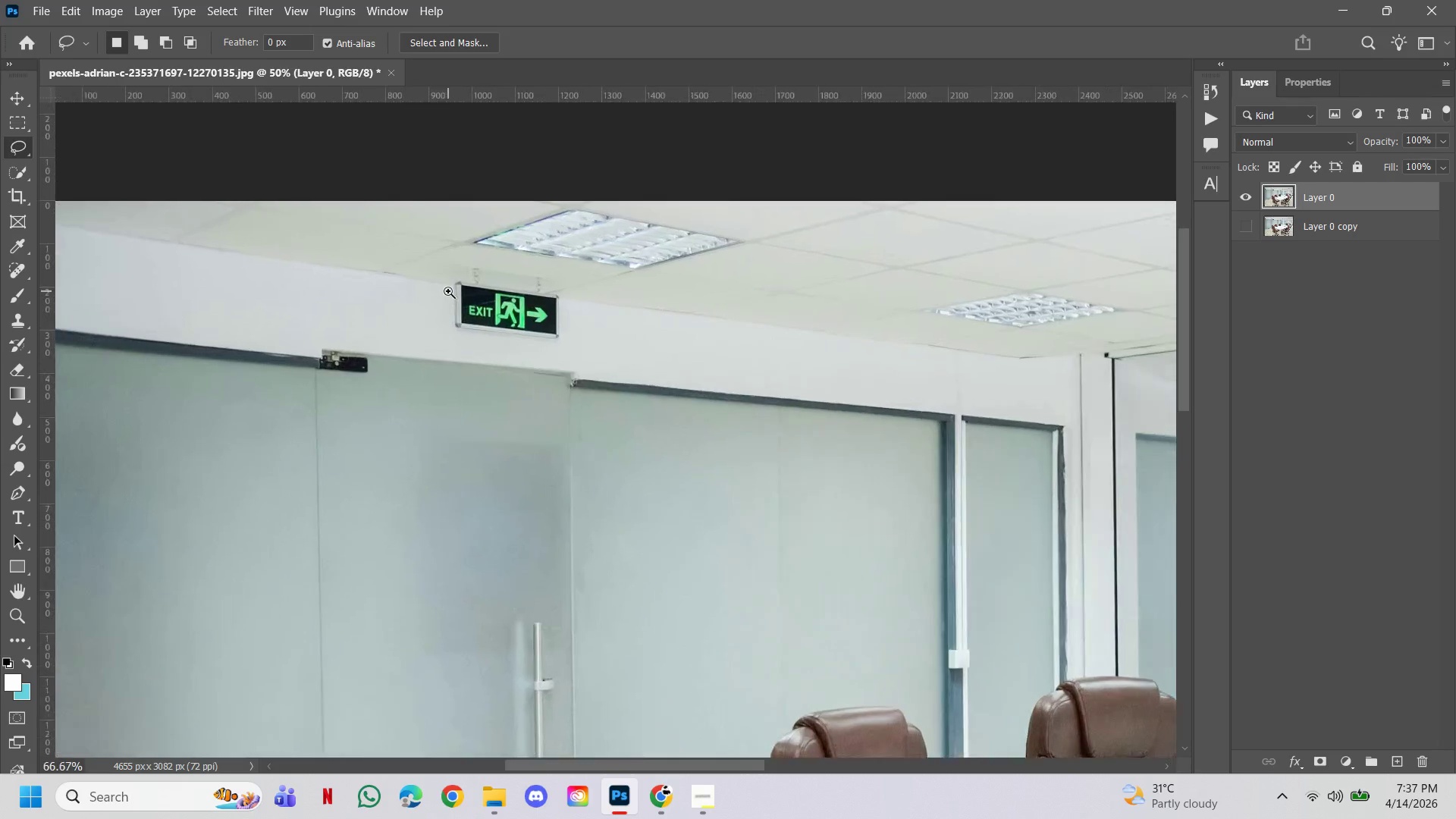 
triple_click([448, 291])
 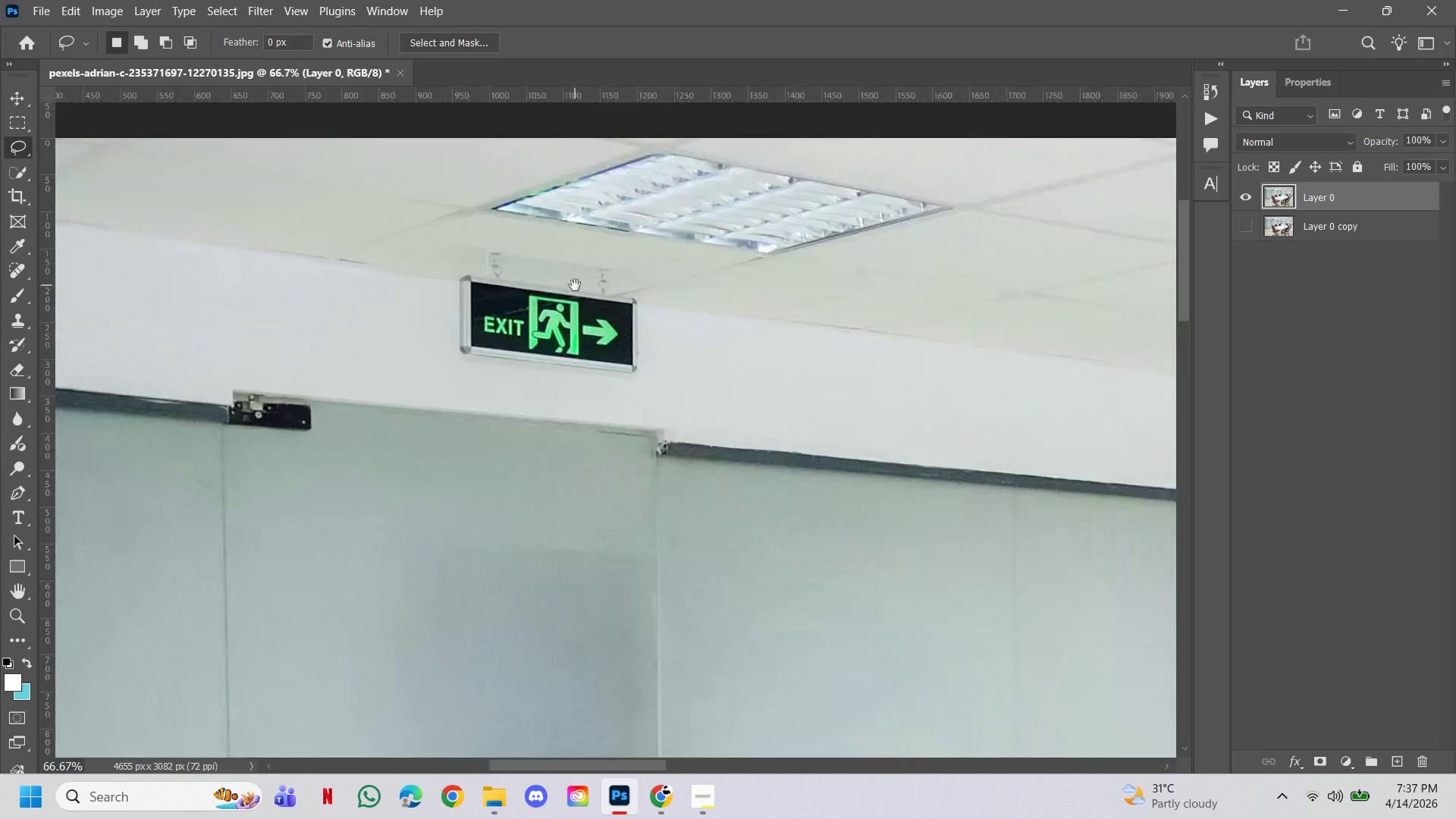 
left_click_drag(start_coordinate=[575, 285], to_coordinate=[588, 353])
 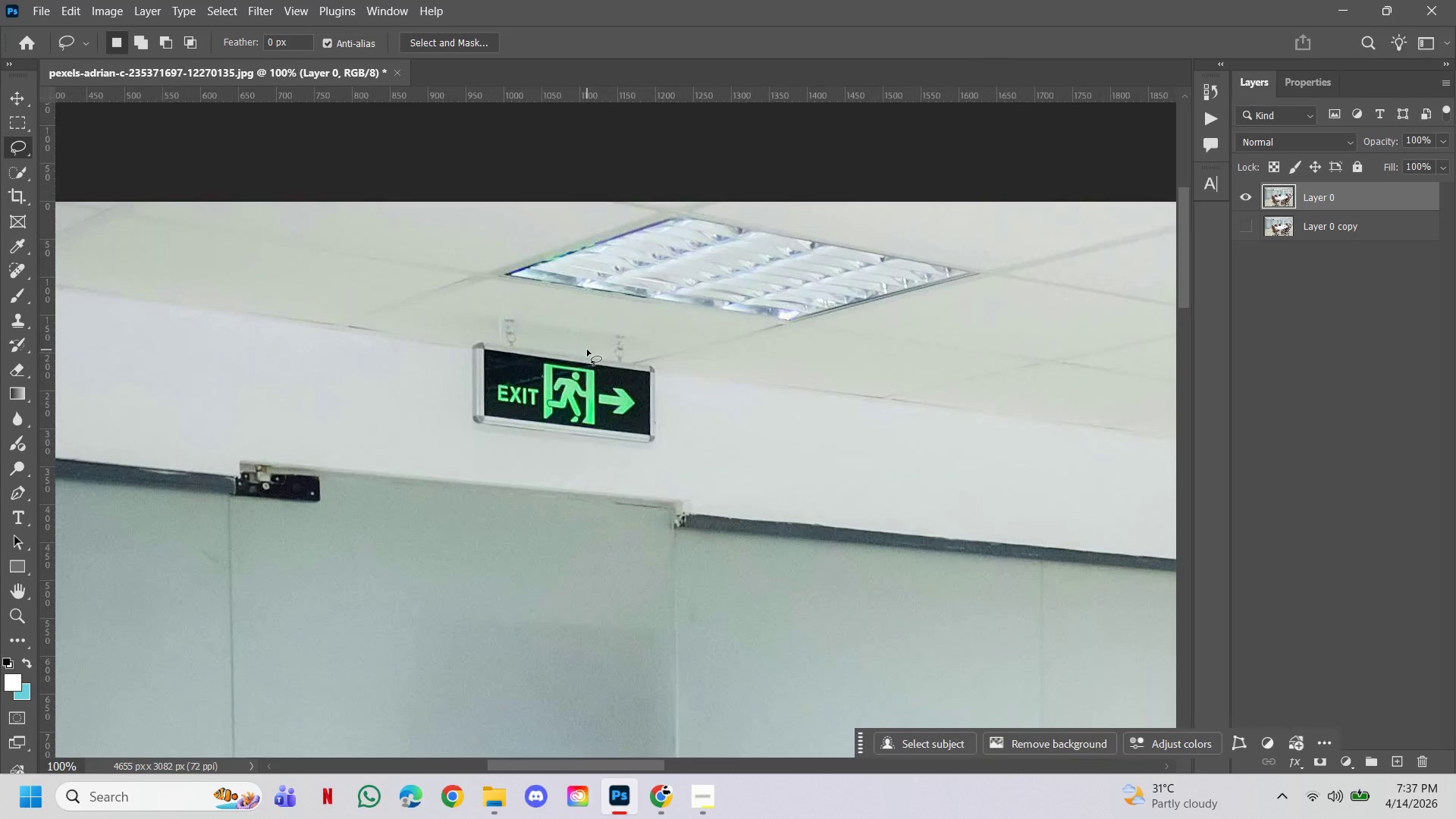 
key(L)
 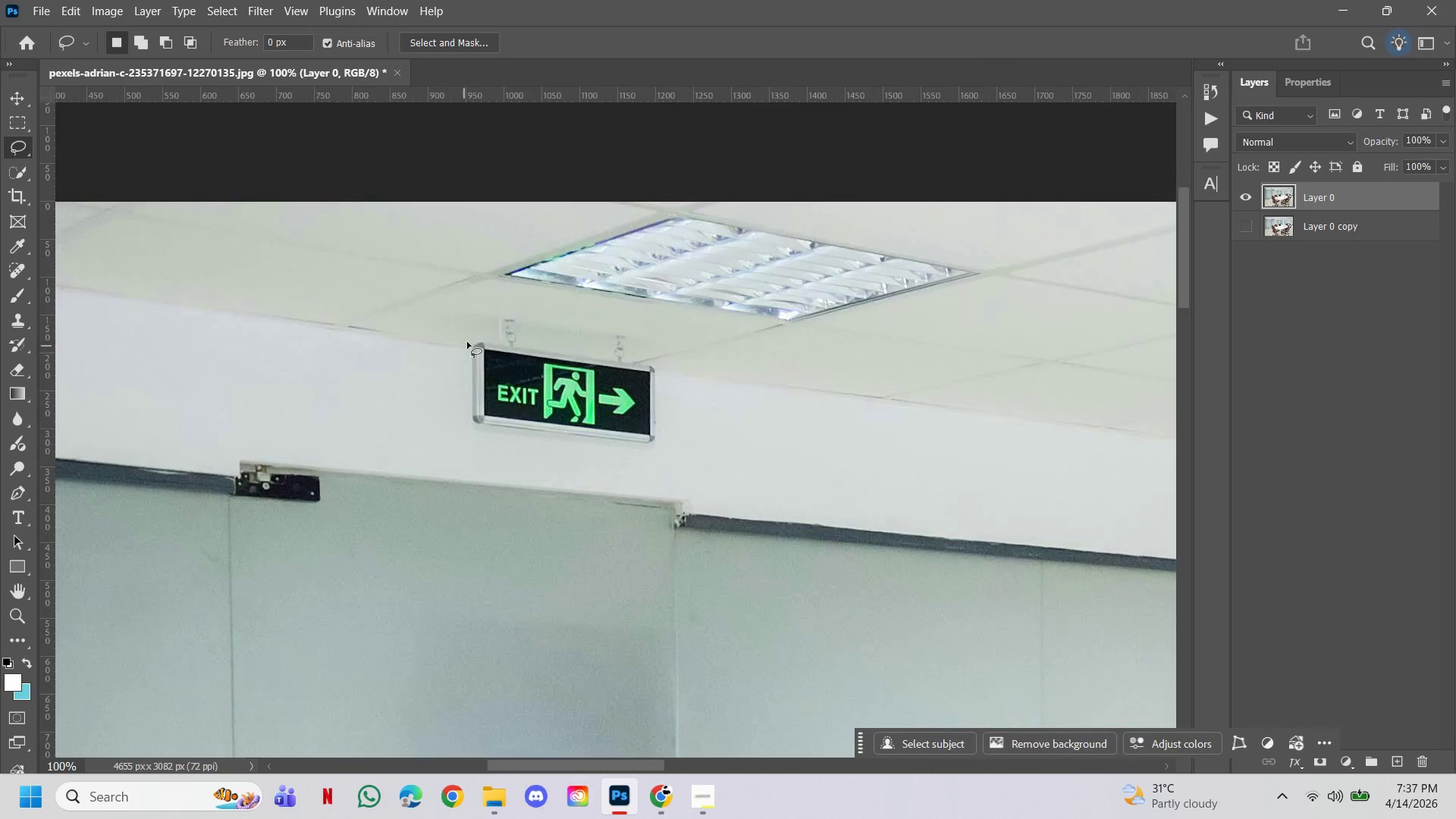 
left_click_drag(start_coordinate=[467, 341], to_coordinate=[460, 346])
 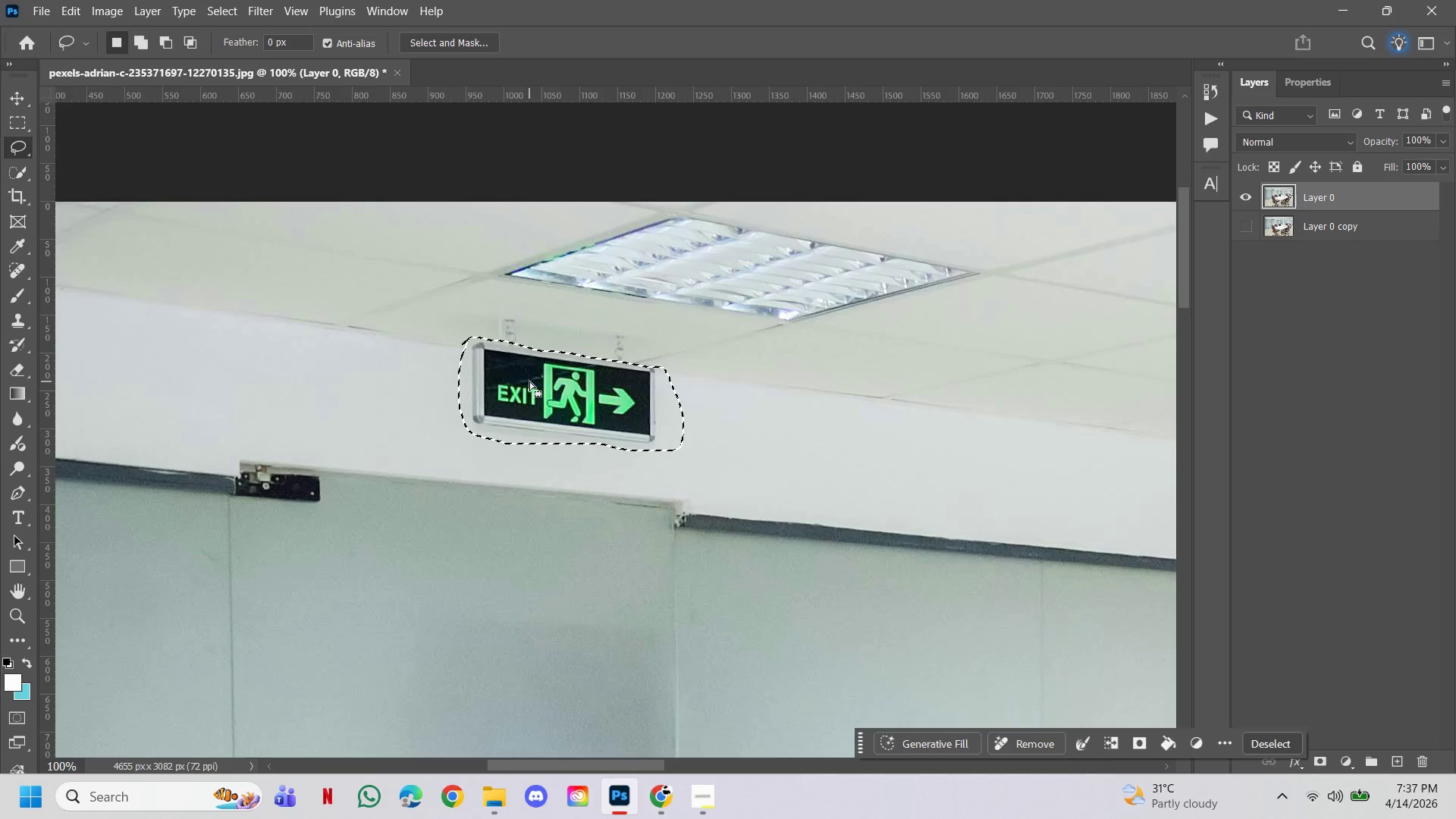 
right_click([529, 381])
 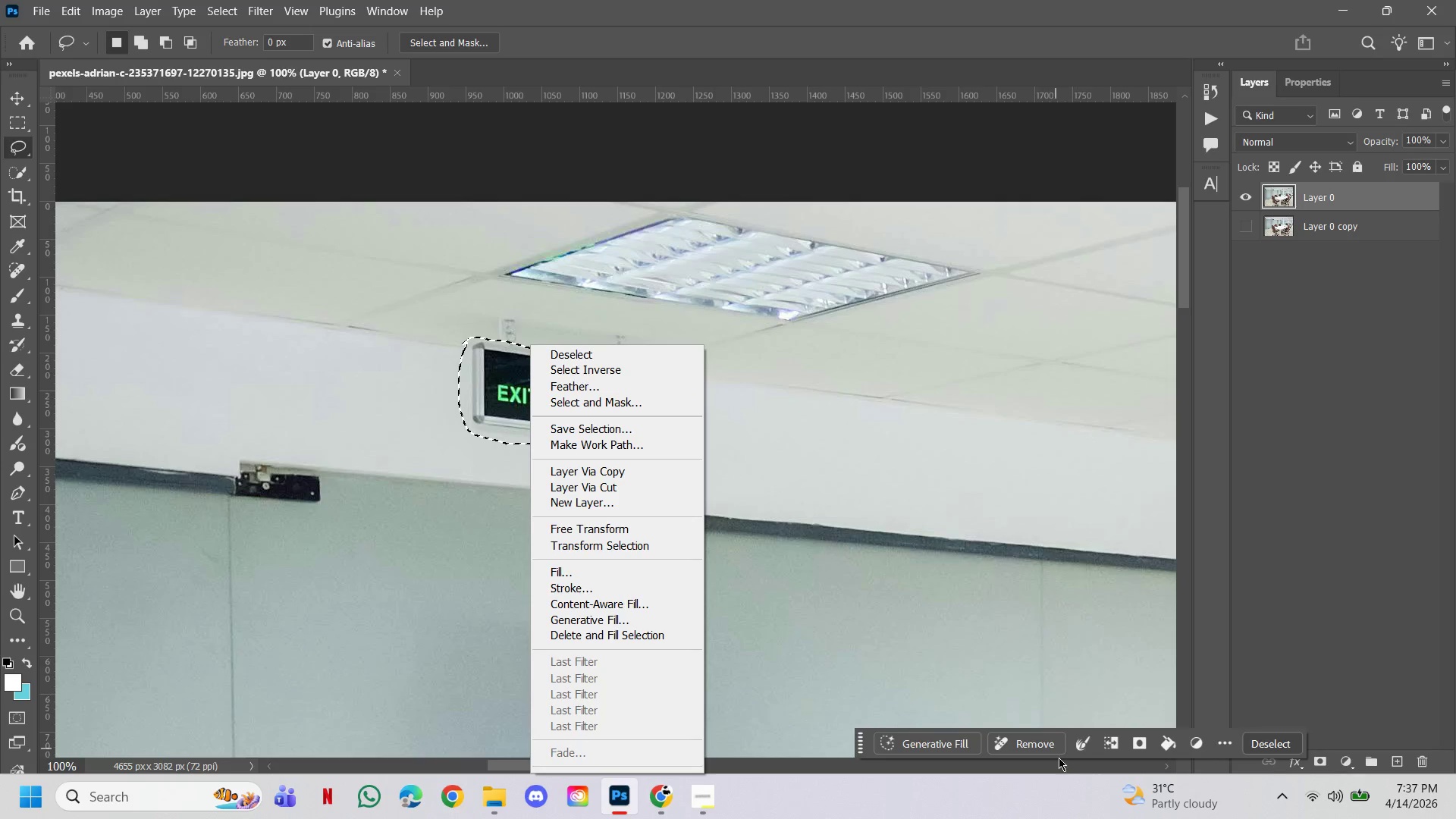 
left_click([1047, 748])
 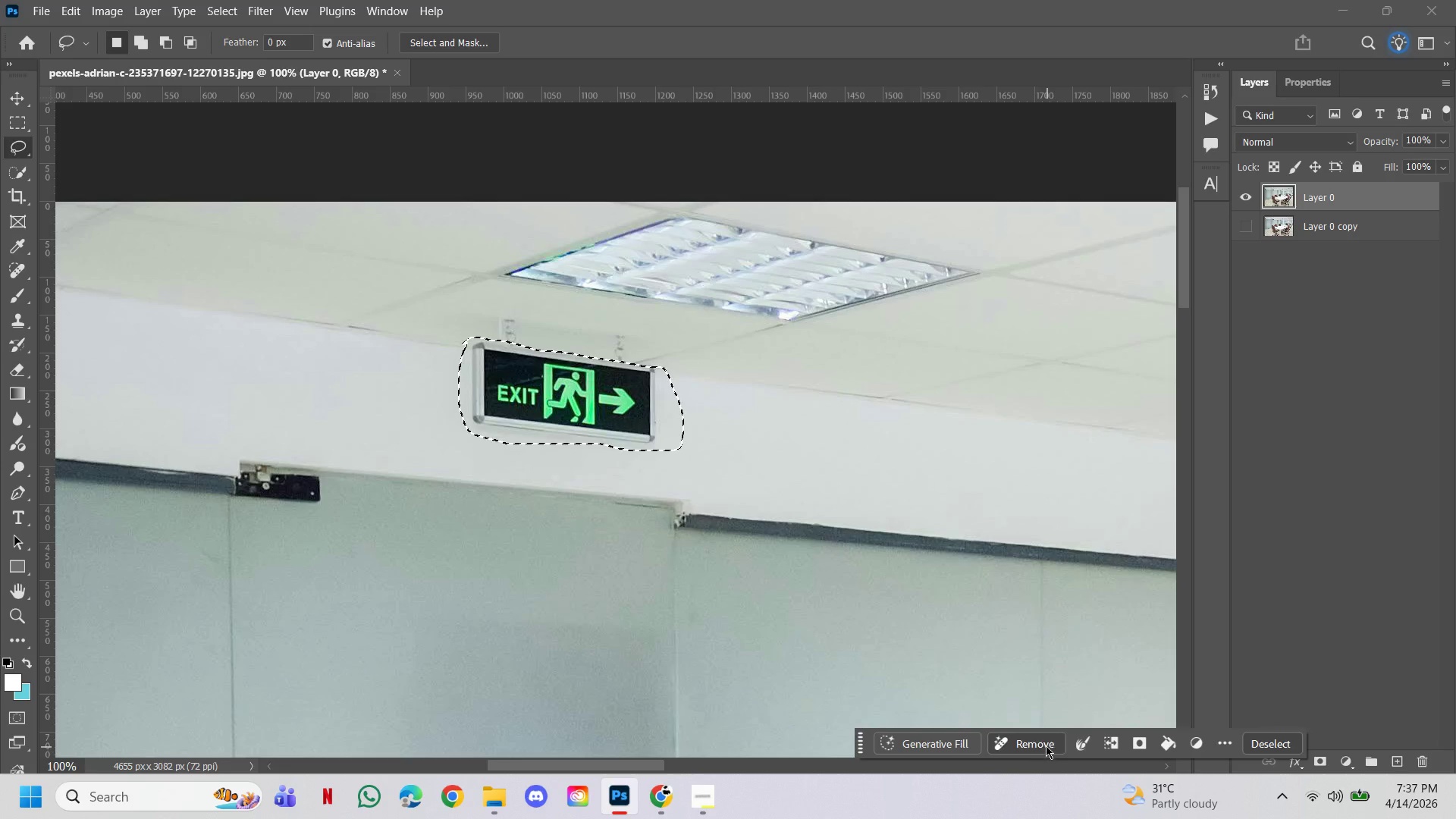 
mouse_move([1055, 732])
 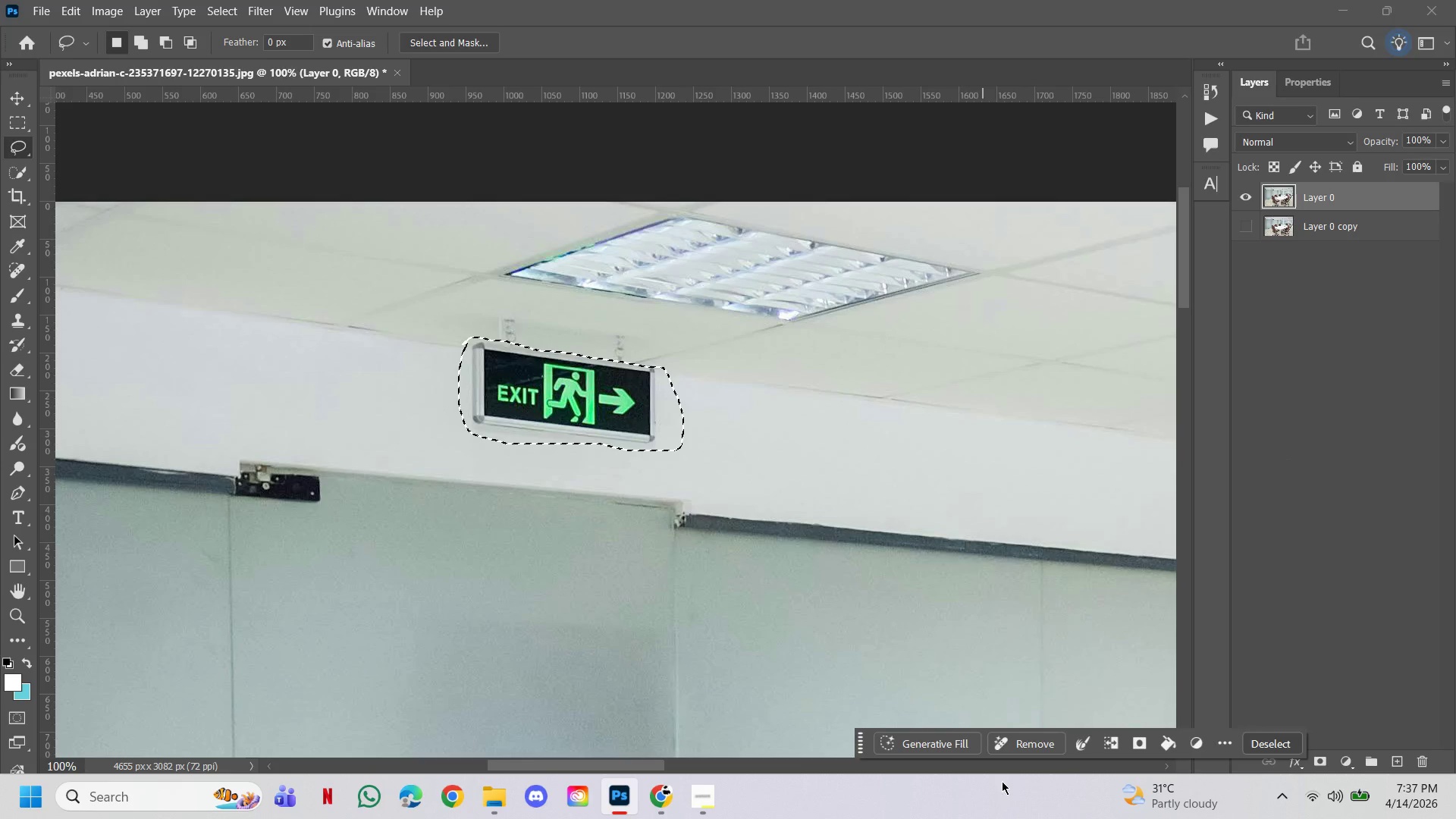 
left_click([1025, 743])
 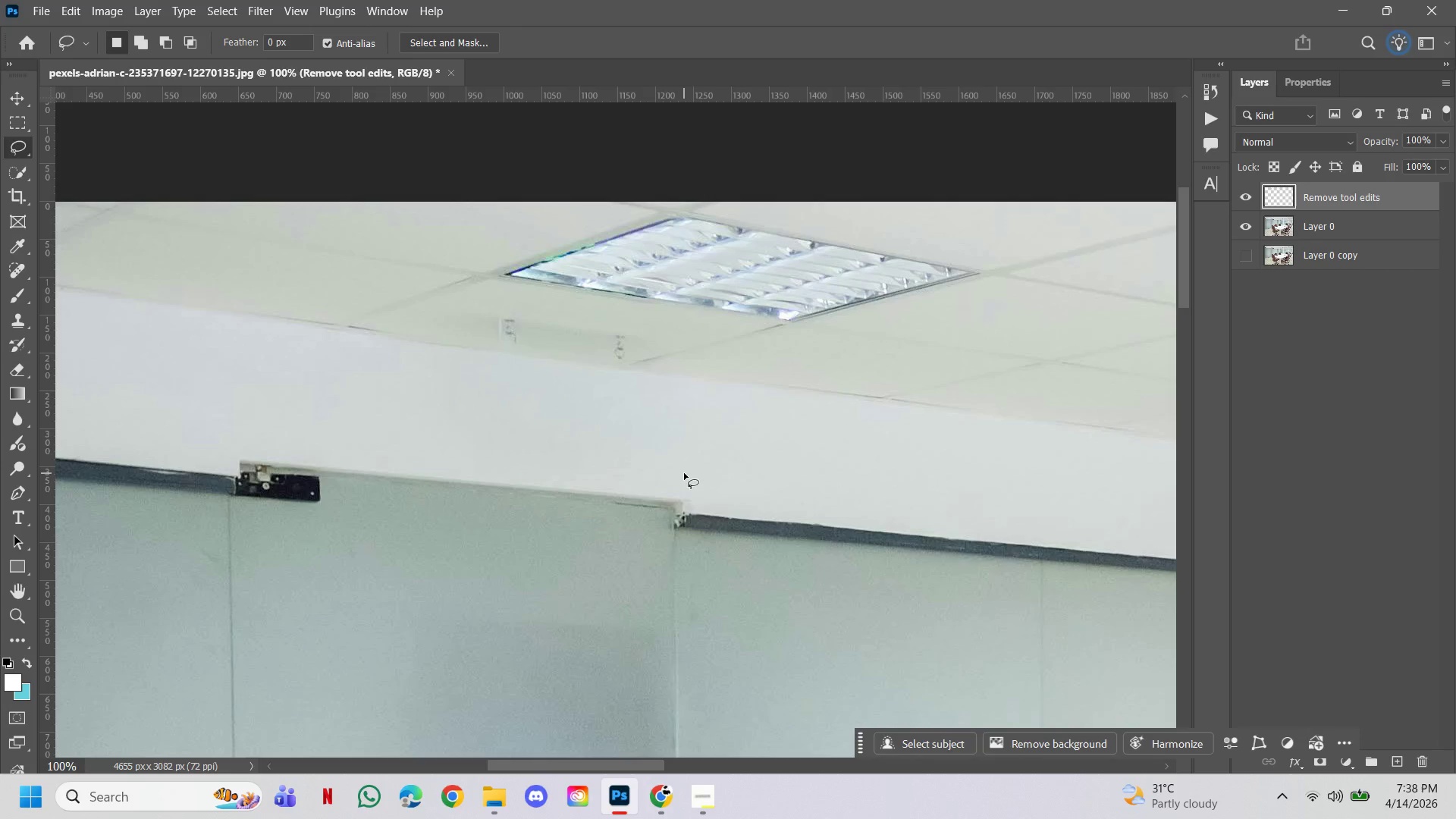 
wait(25.33)
 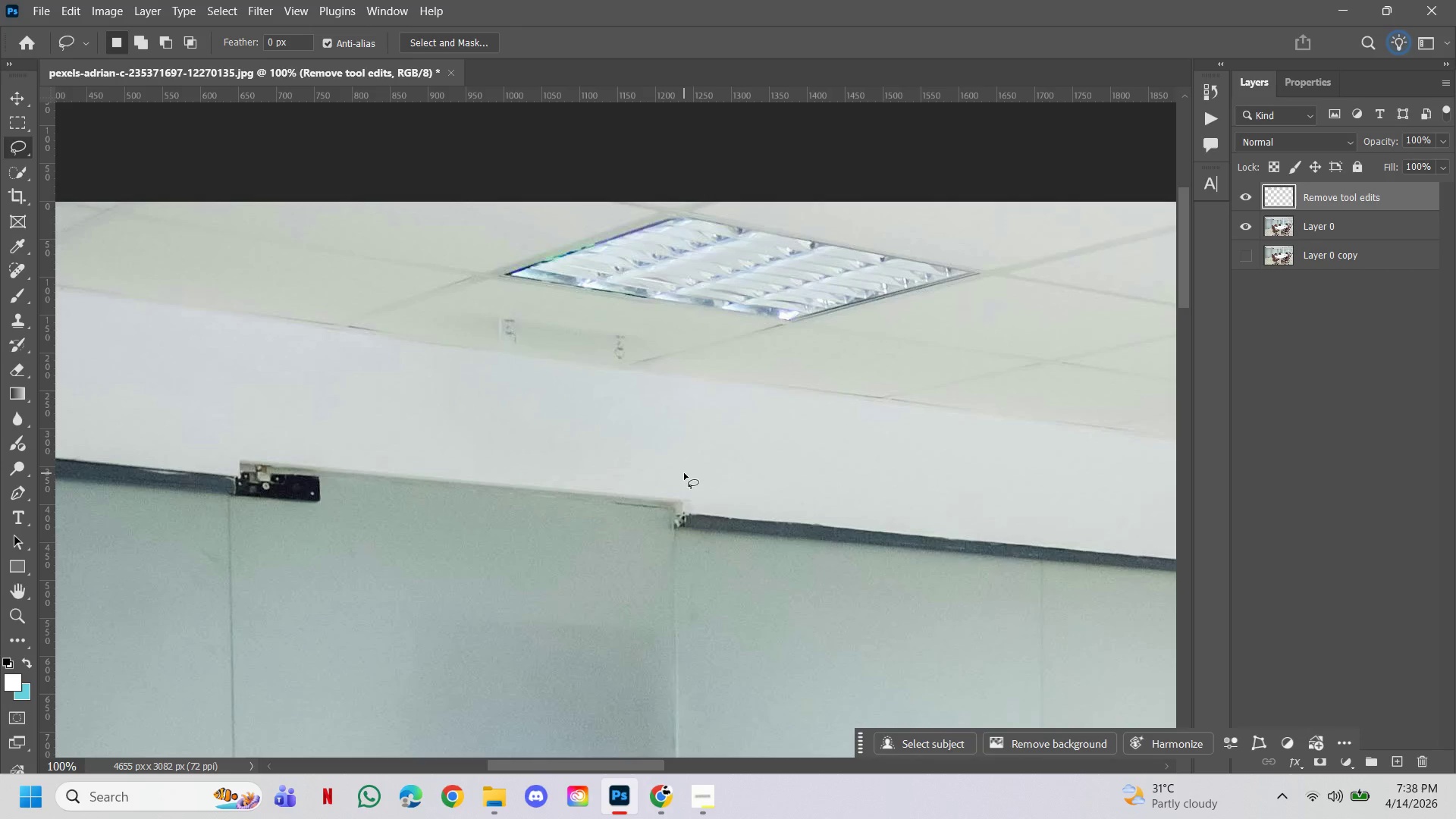 
left_click([1244, 199])
 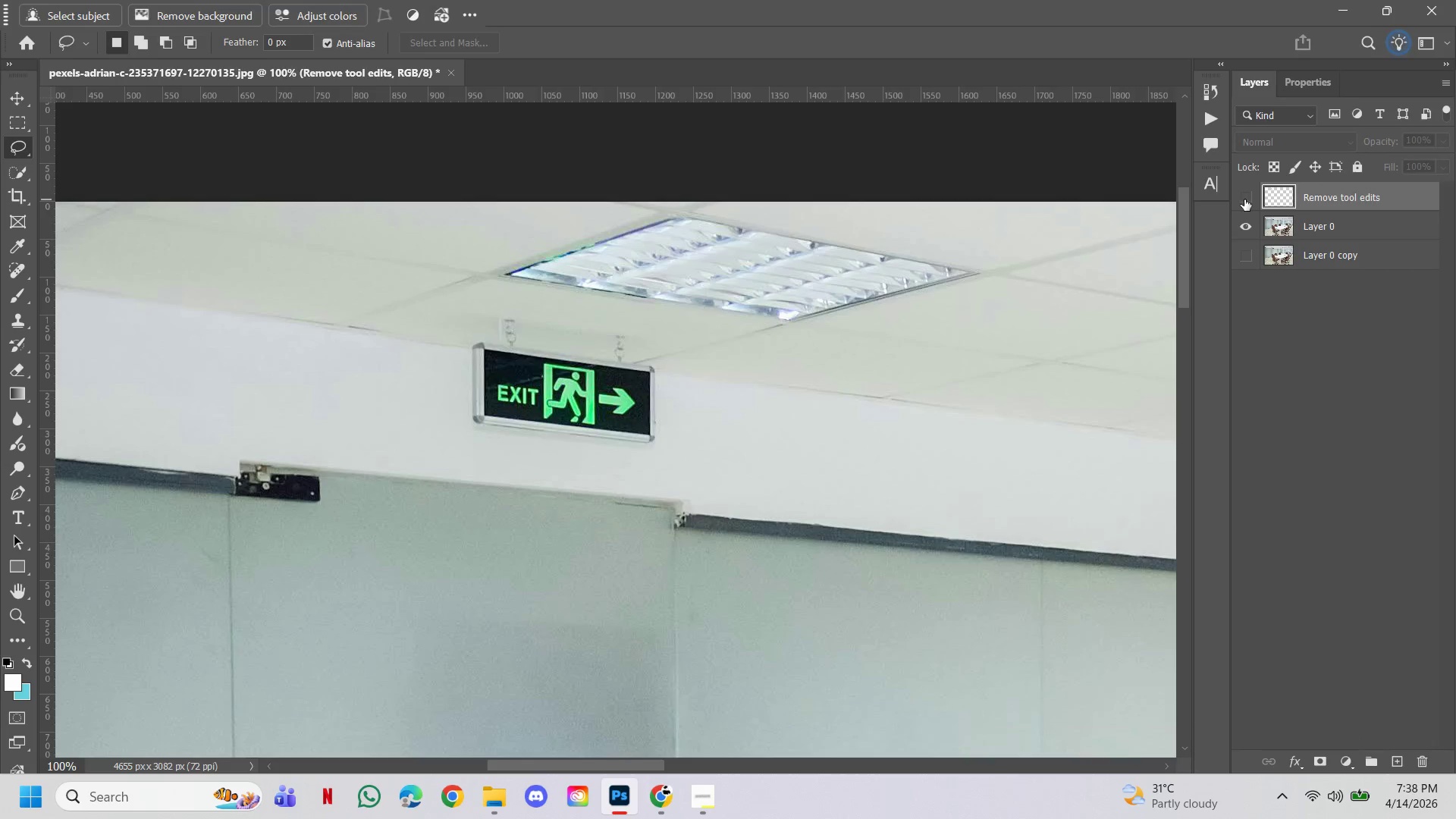 
left_click([1244, 199])
 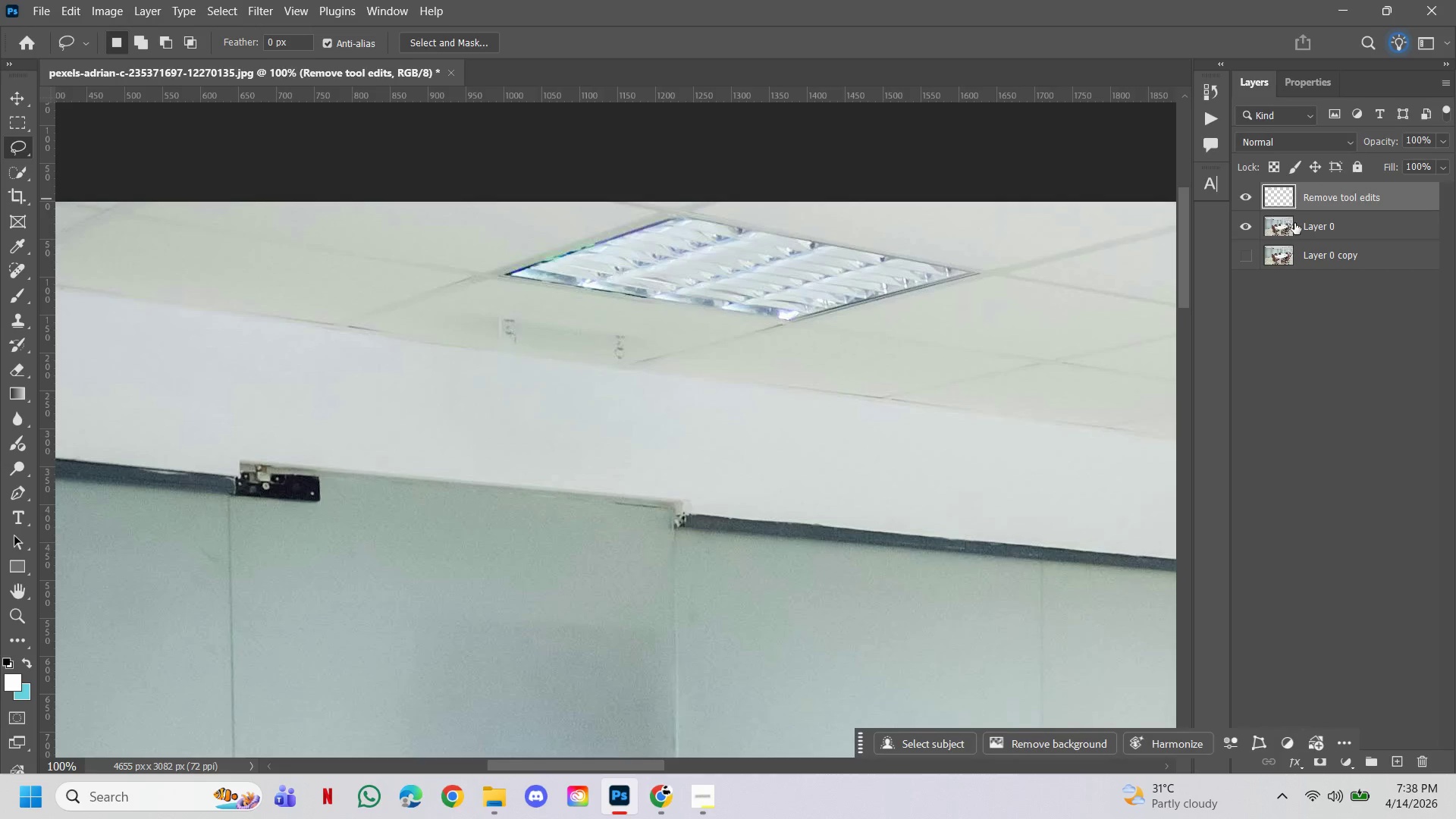 
left_click([1311, 232])
 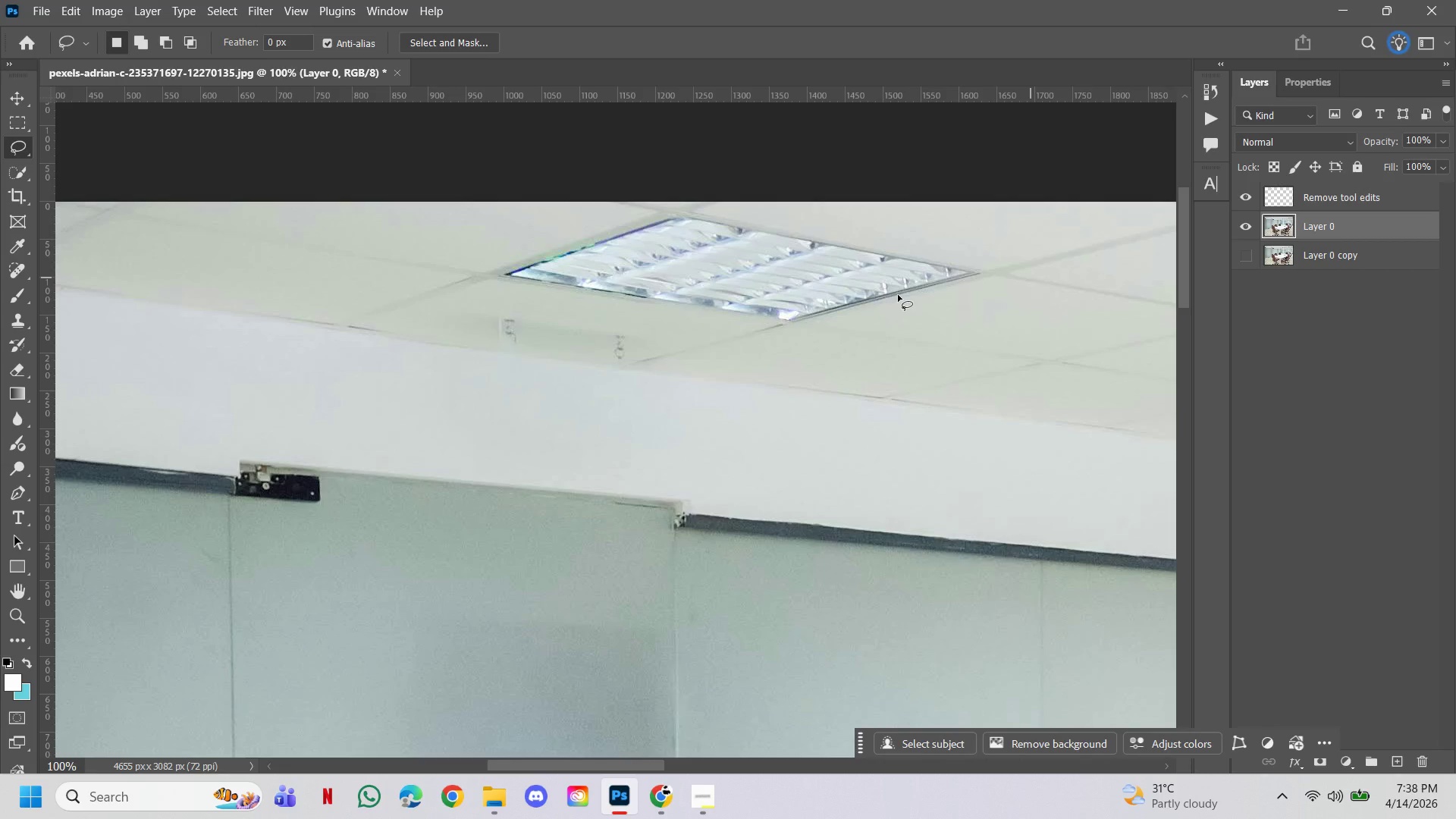 
hold_key(key=ControlLeft, duration=0.7)
 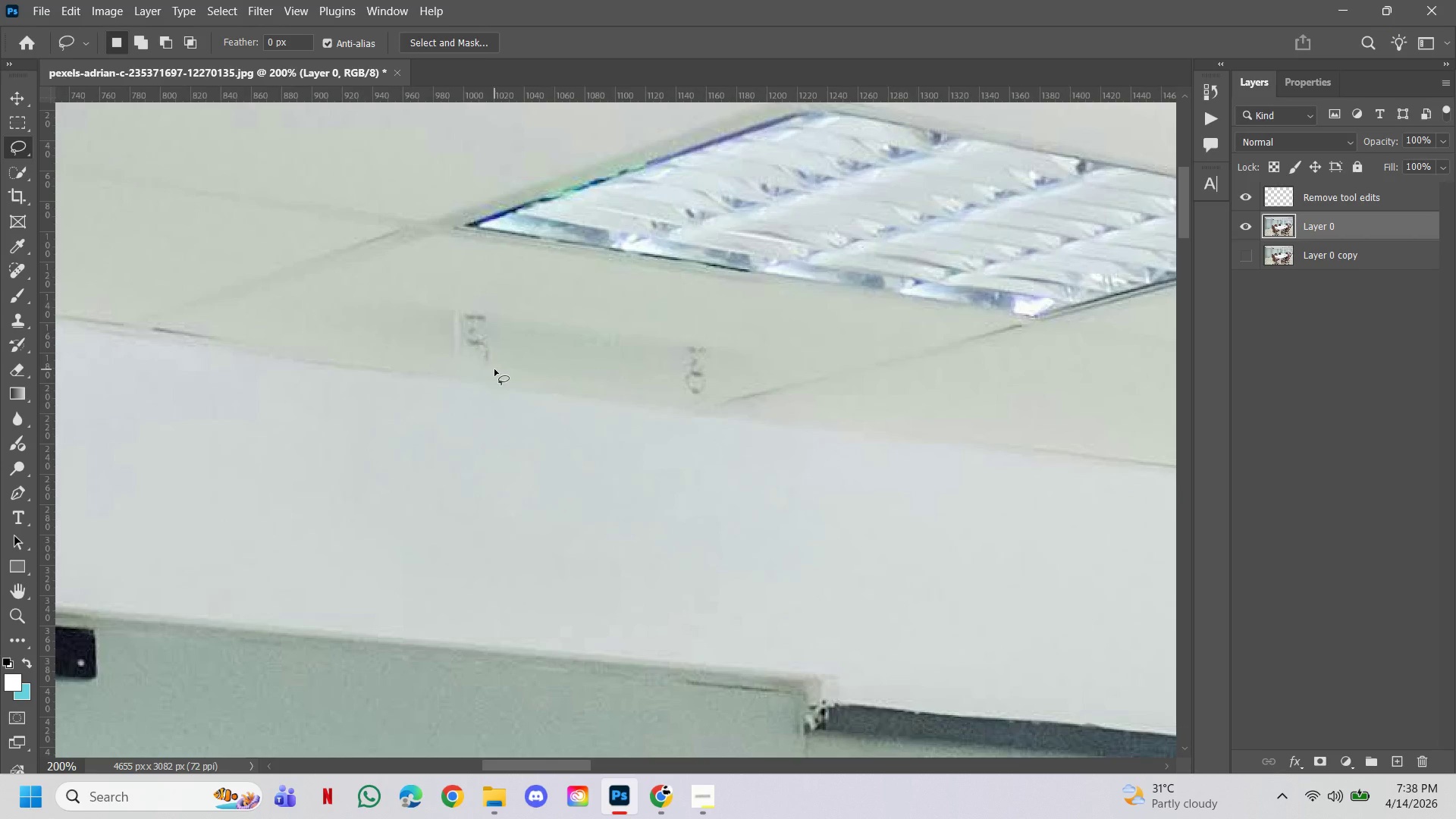 
hold_key(key=Space, duration=0.59)
 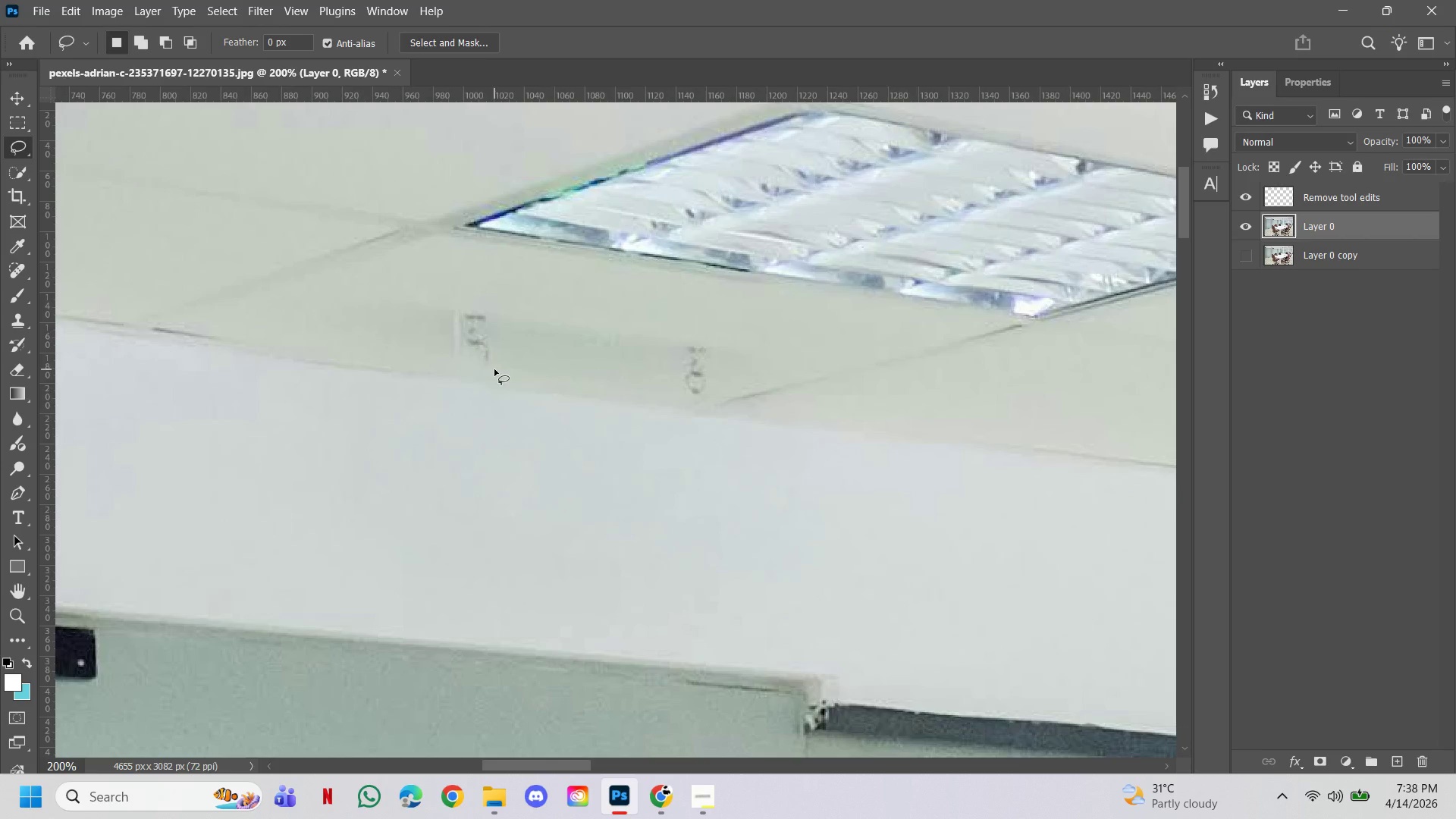 
left_click_drag(start_coordinate=[494, 369], to_coordinate=[495, 373])
 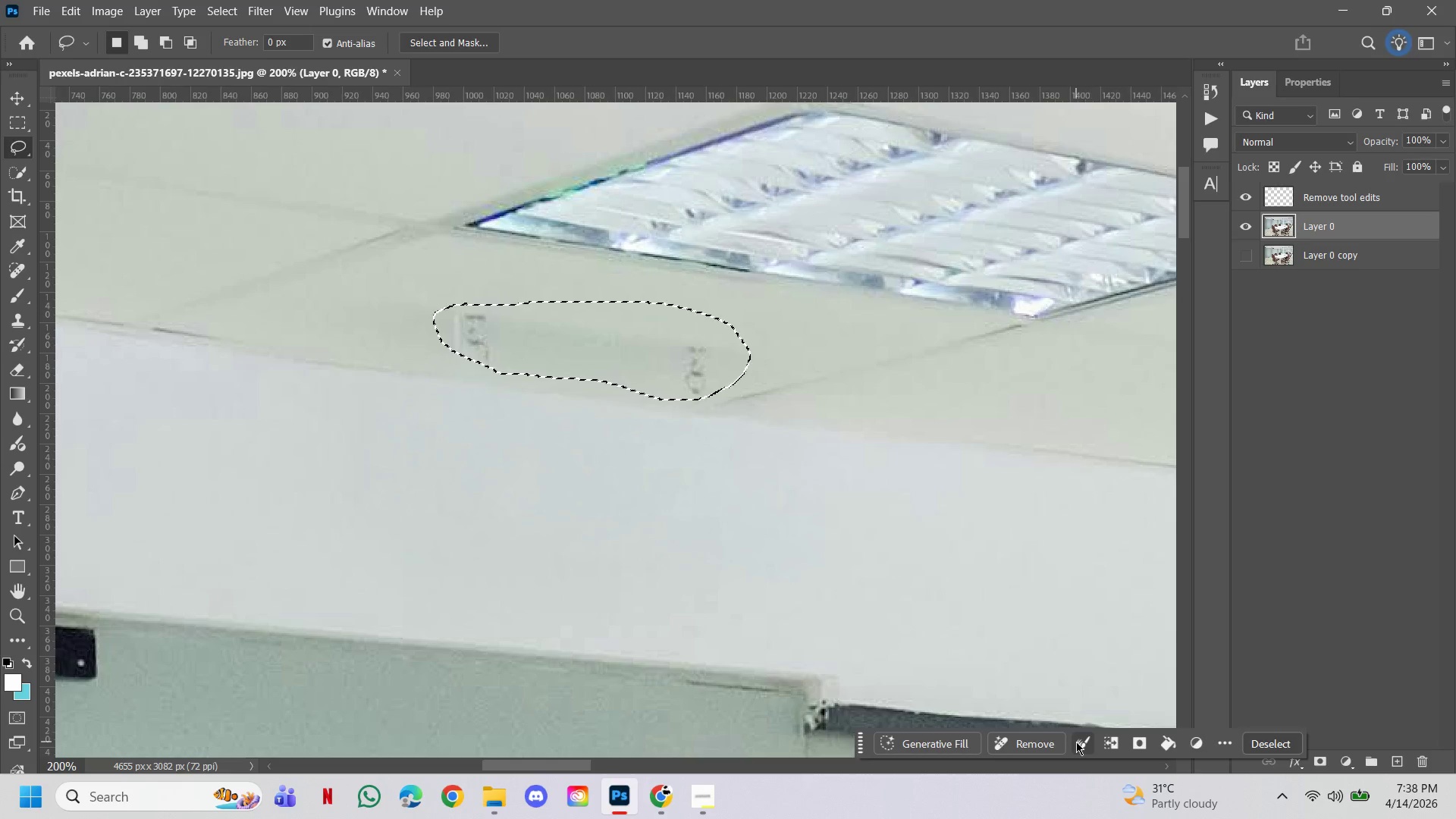 
left_click([1027, 744])
 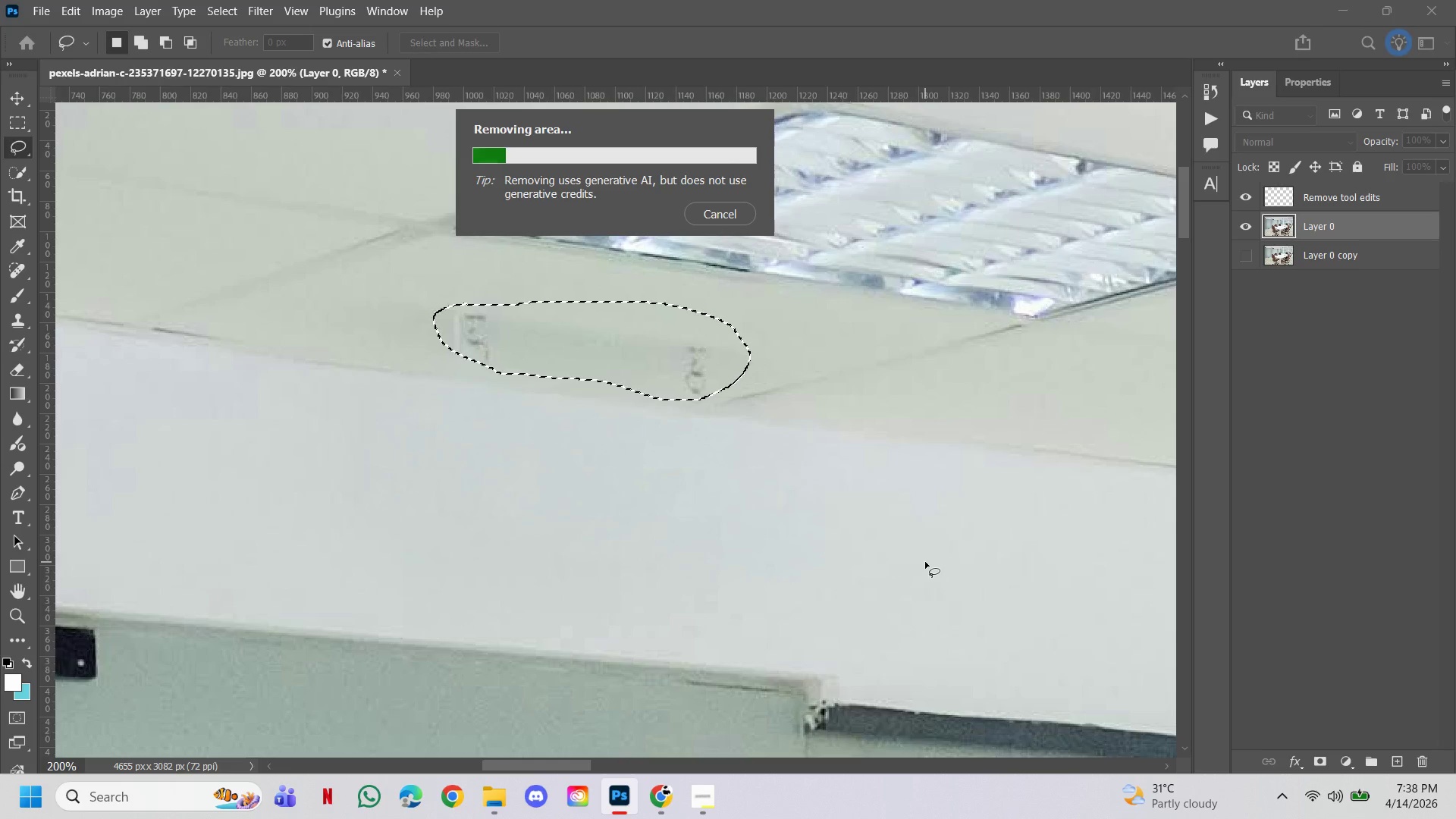 
wait(10.58)
 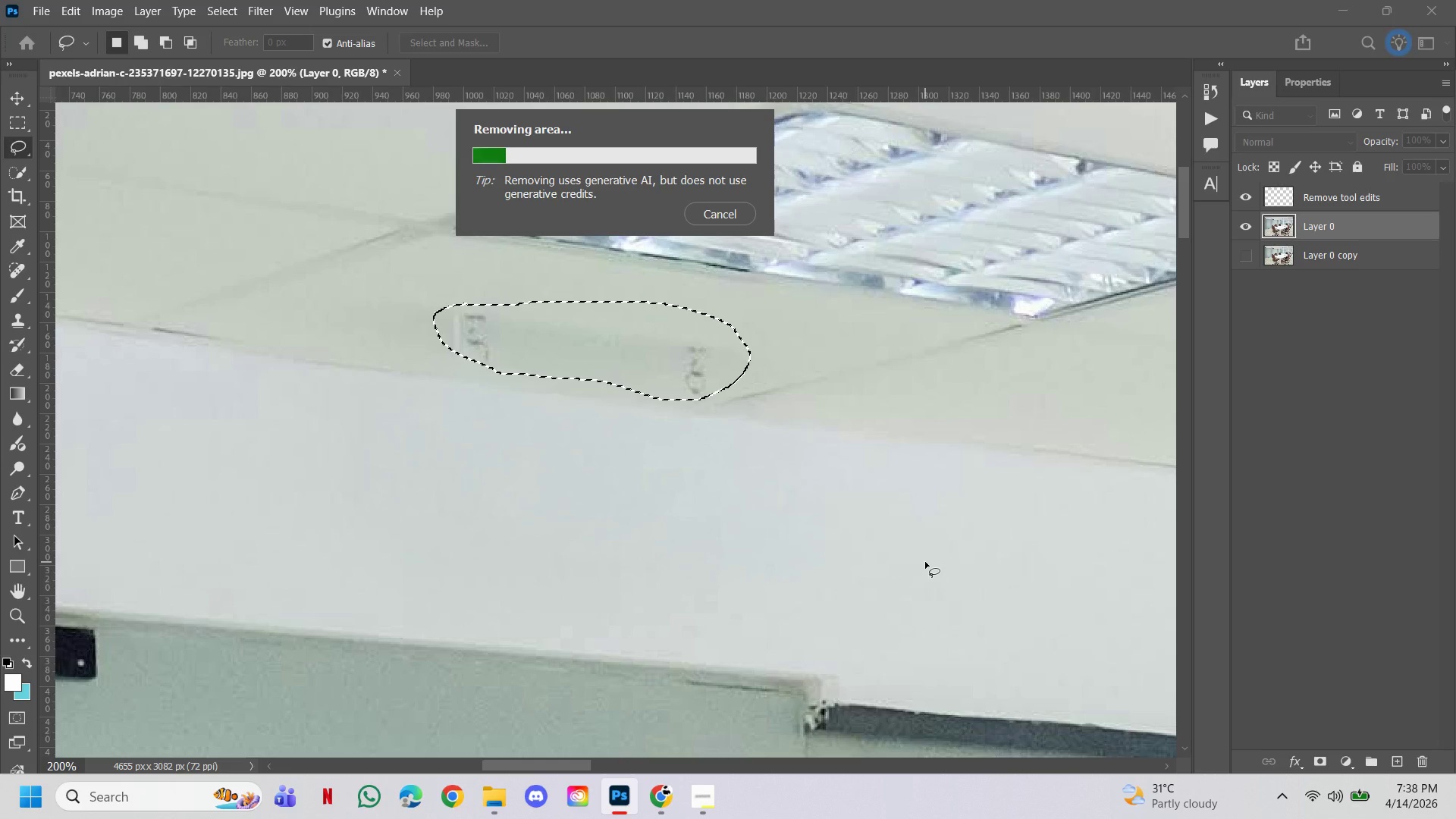 
left_click([1363, 254])
 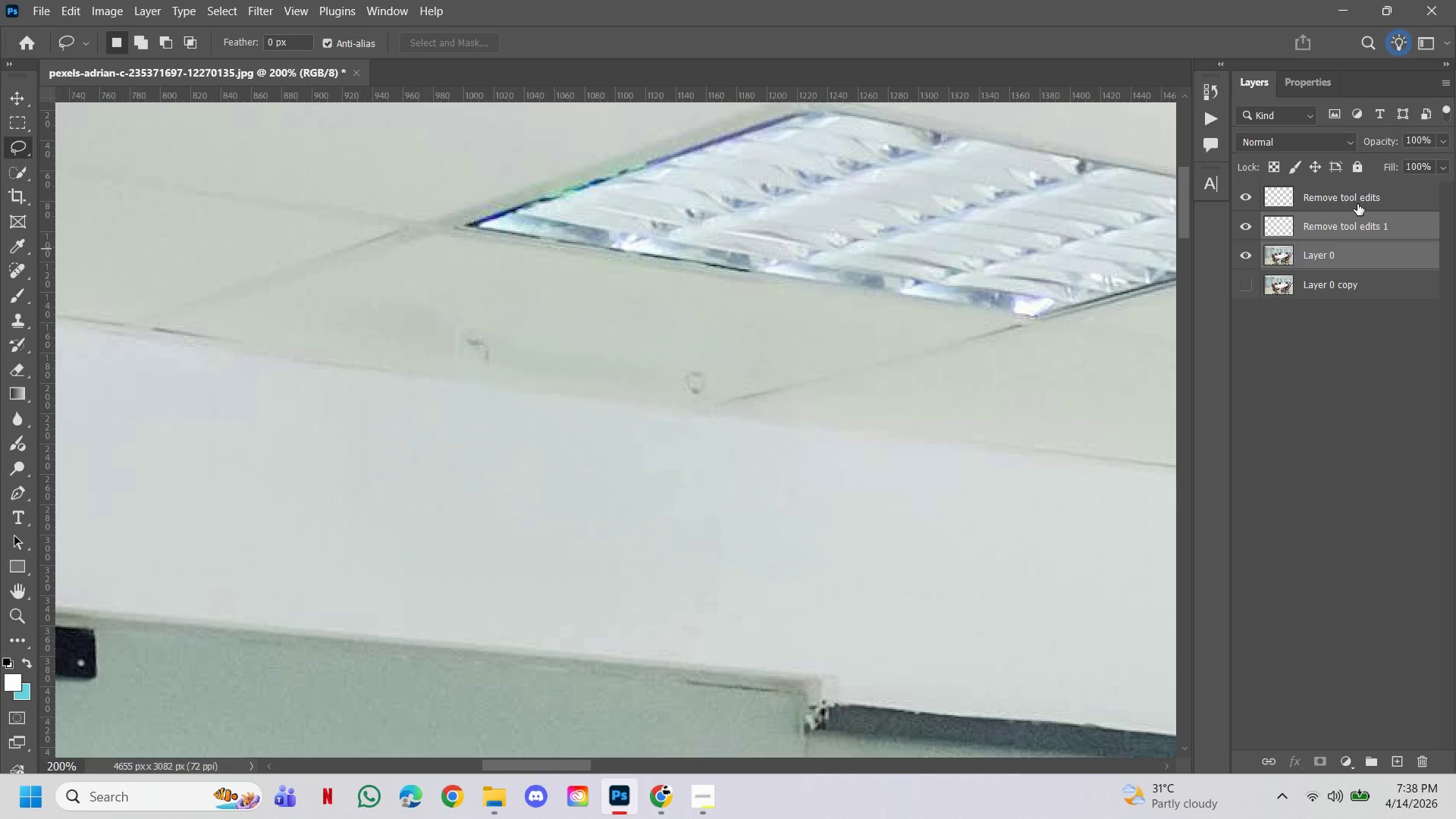 
left_click([1357, 204])
 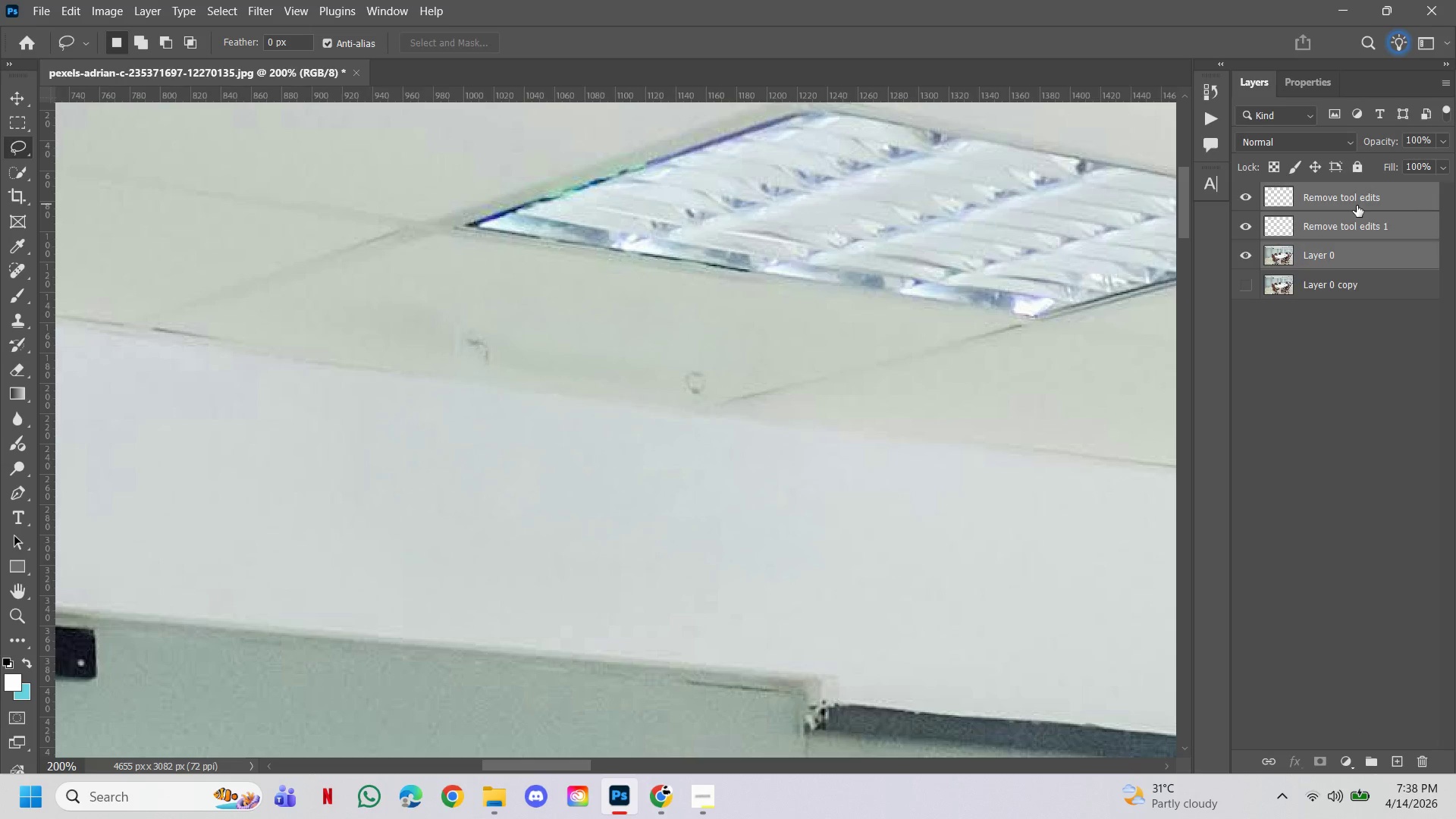 
key(Control+E)
 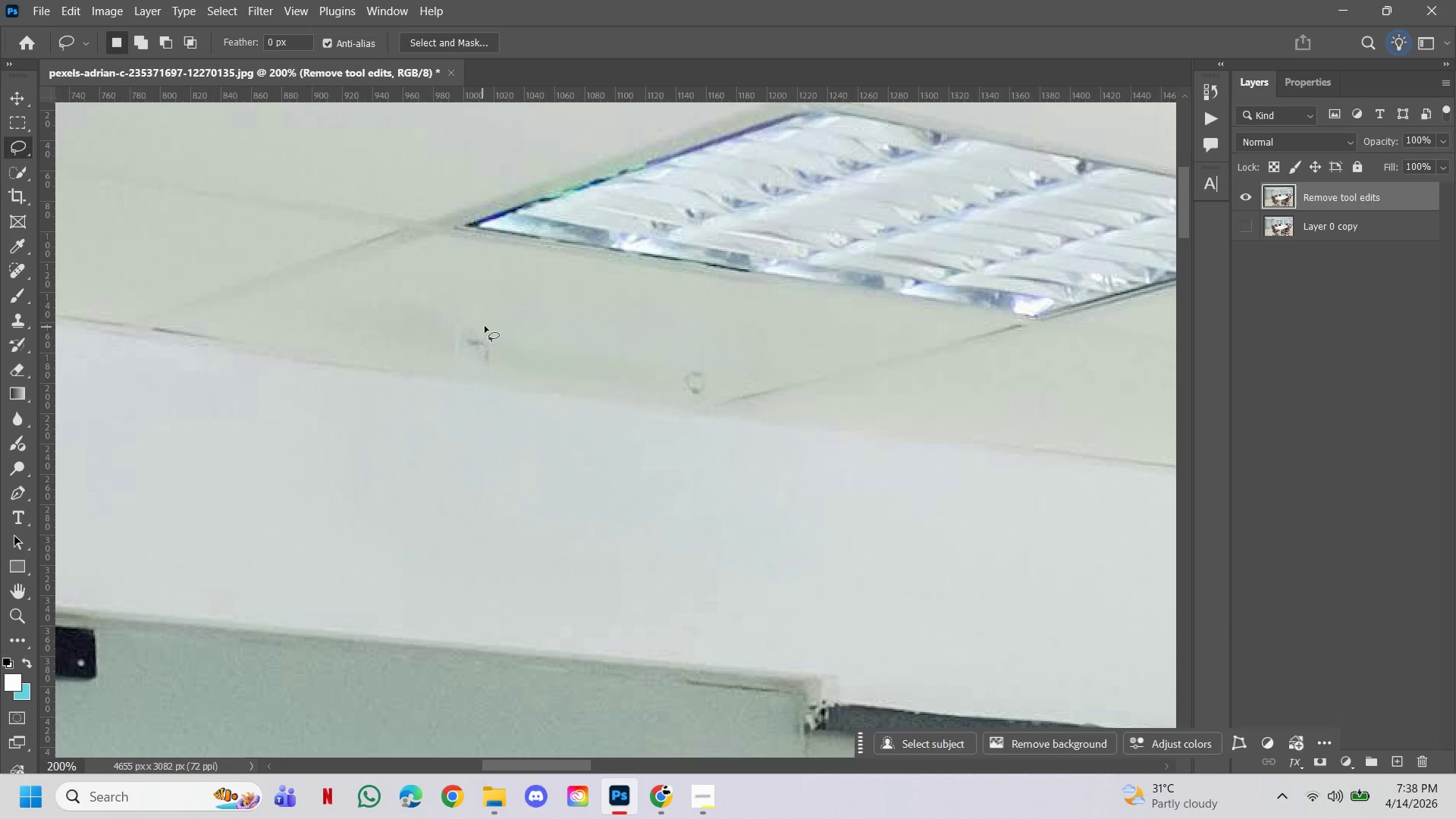 
left_click_drag(start_coordinate=[485, 324], to_coordinate=[487, 317])
 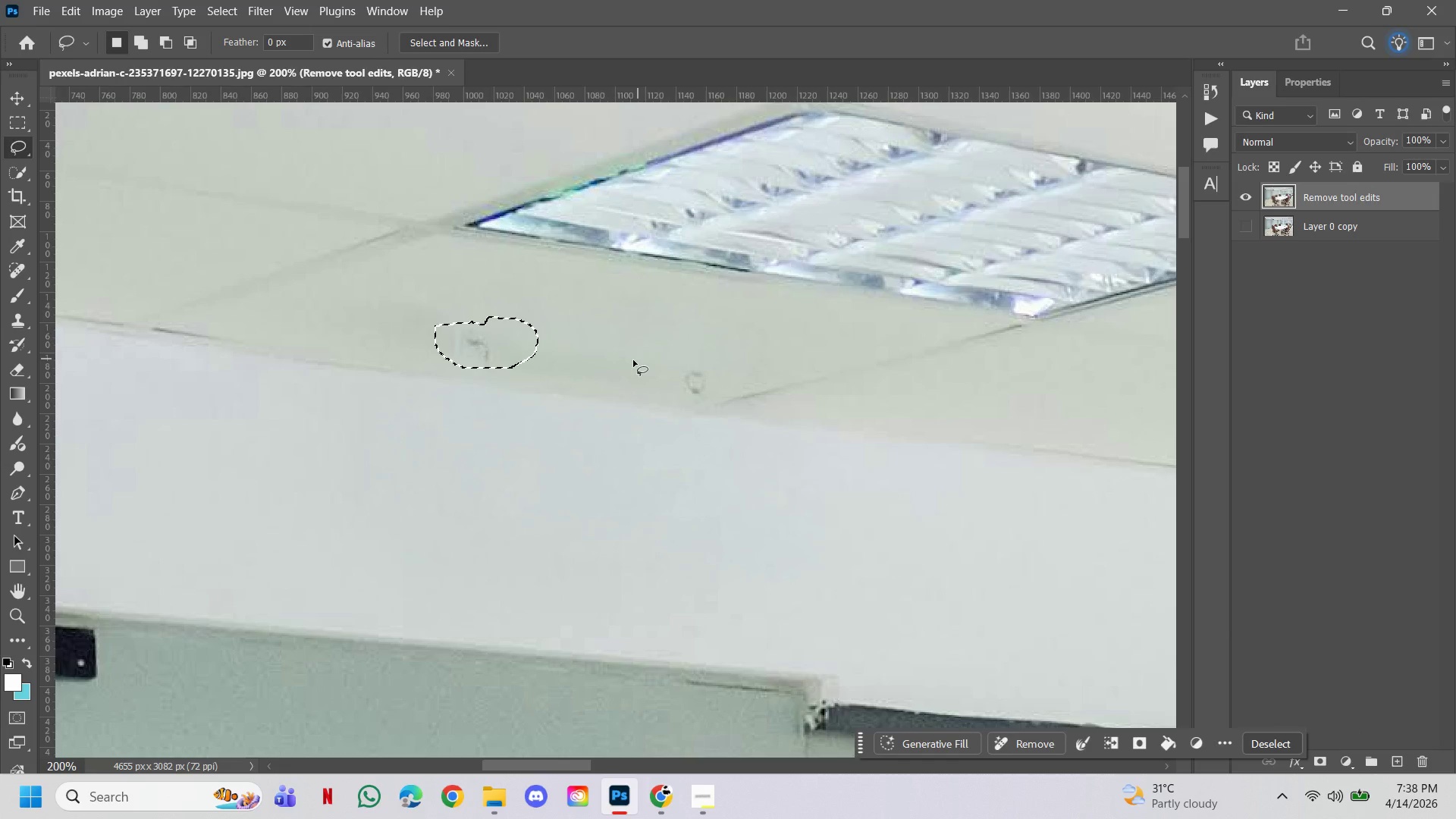 
hold_key(key=ShiftLeft, duration=2.5)
left_click_drag(start_coordinate=[667, 350], to_coordinate=[674, 358])
 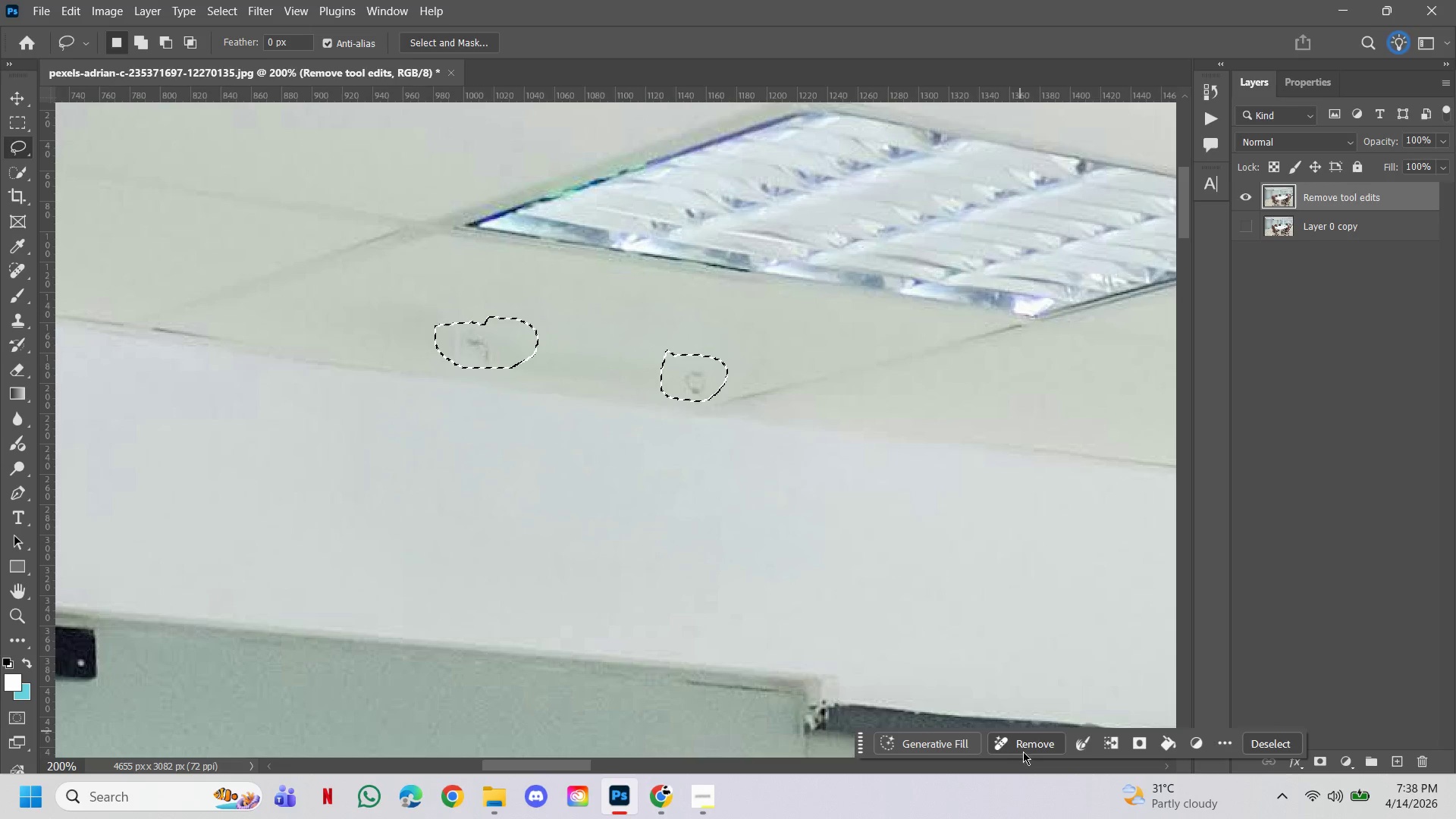 
left_click([1025, 748])
 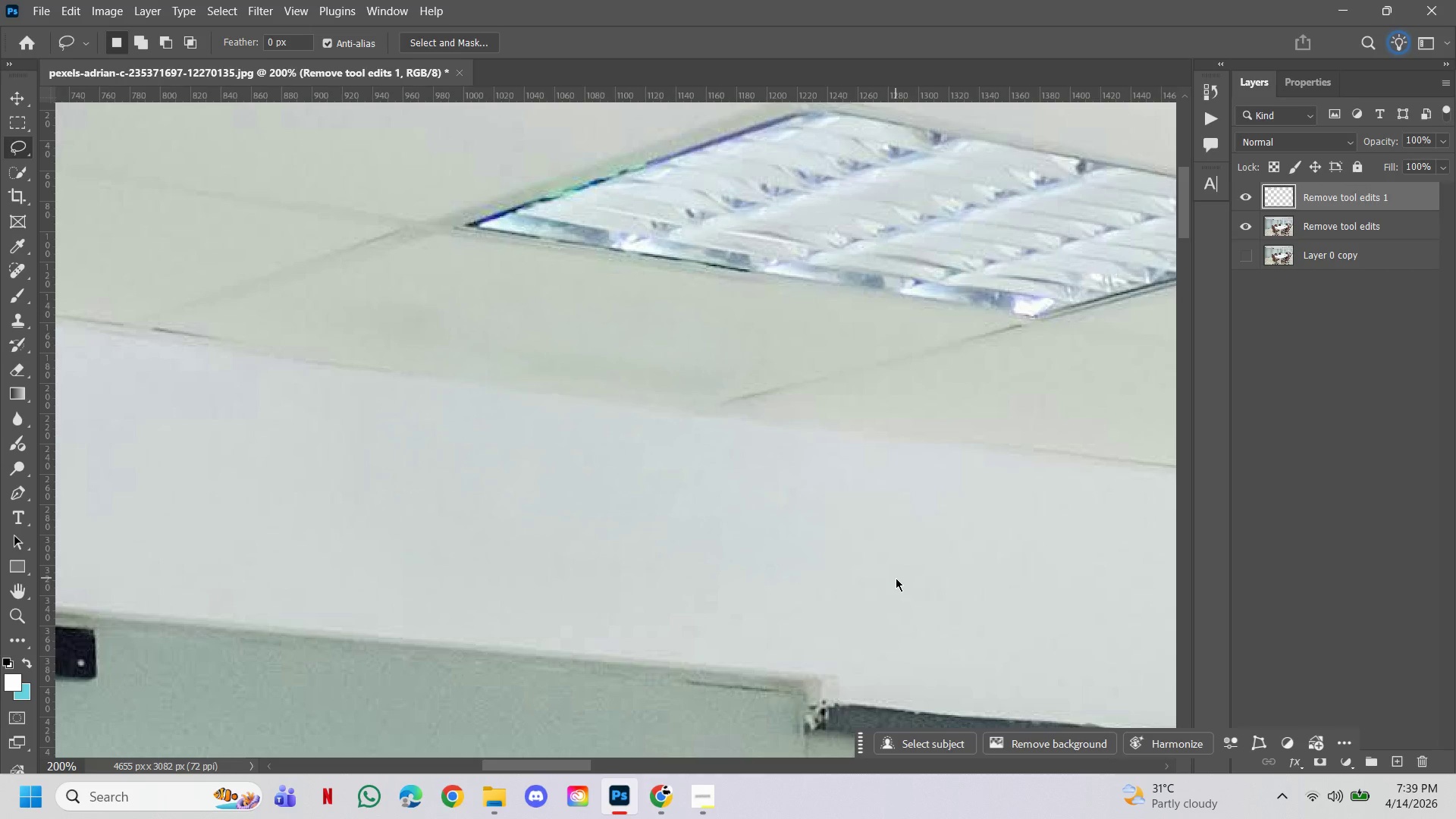 
wait(28.88)
 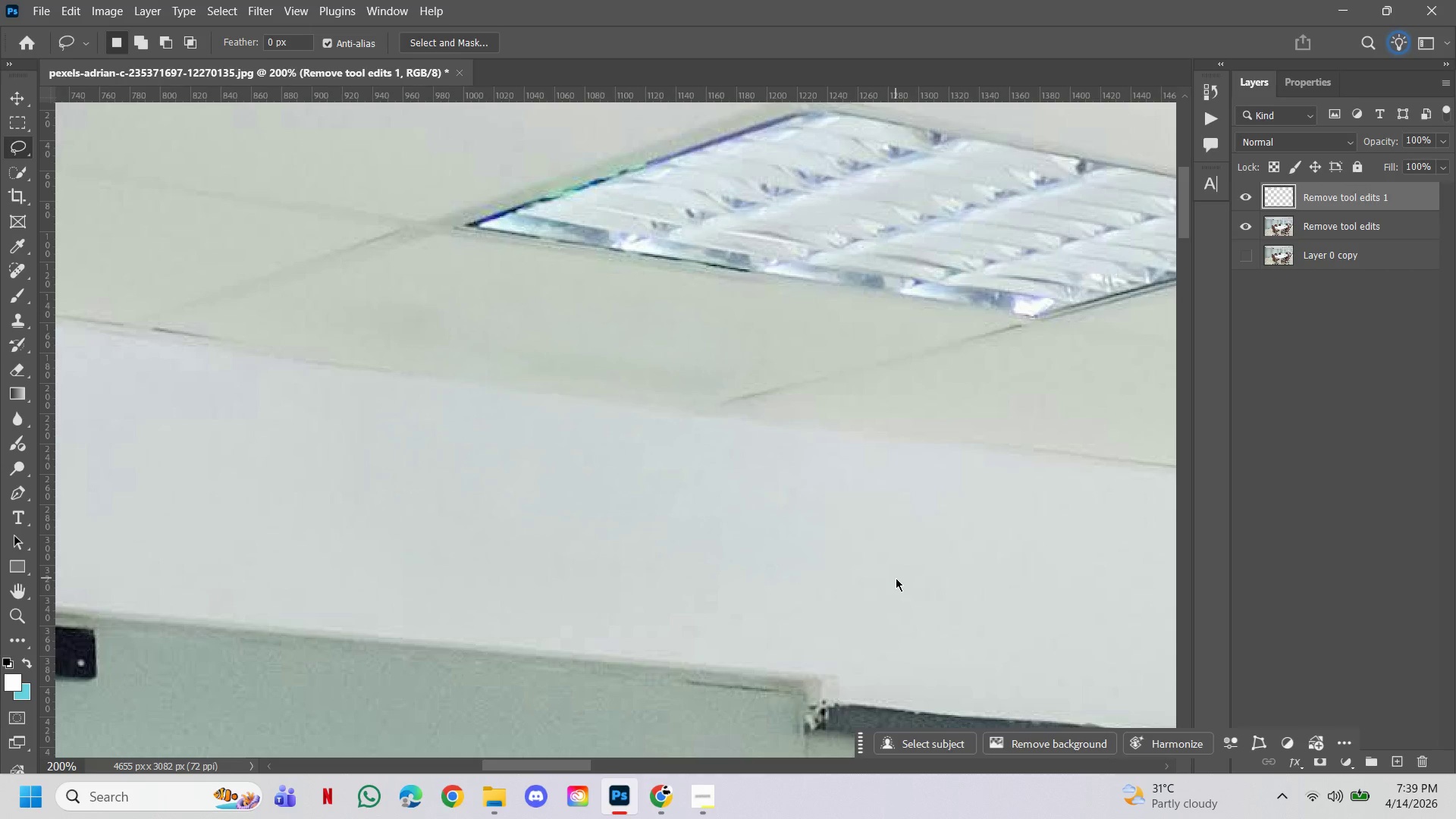 
left_click([1250, 196])
 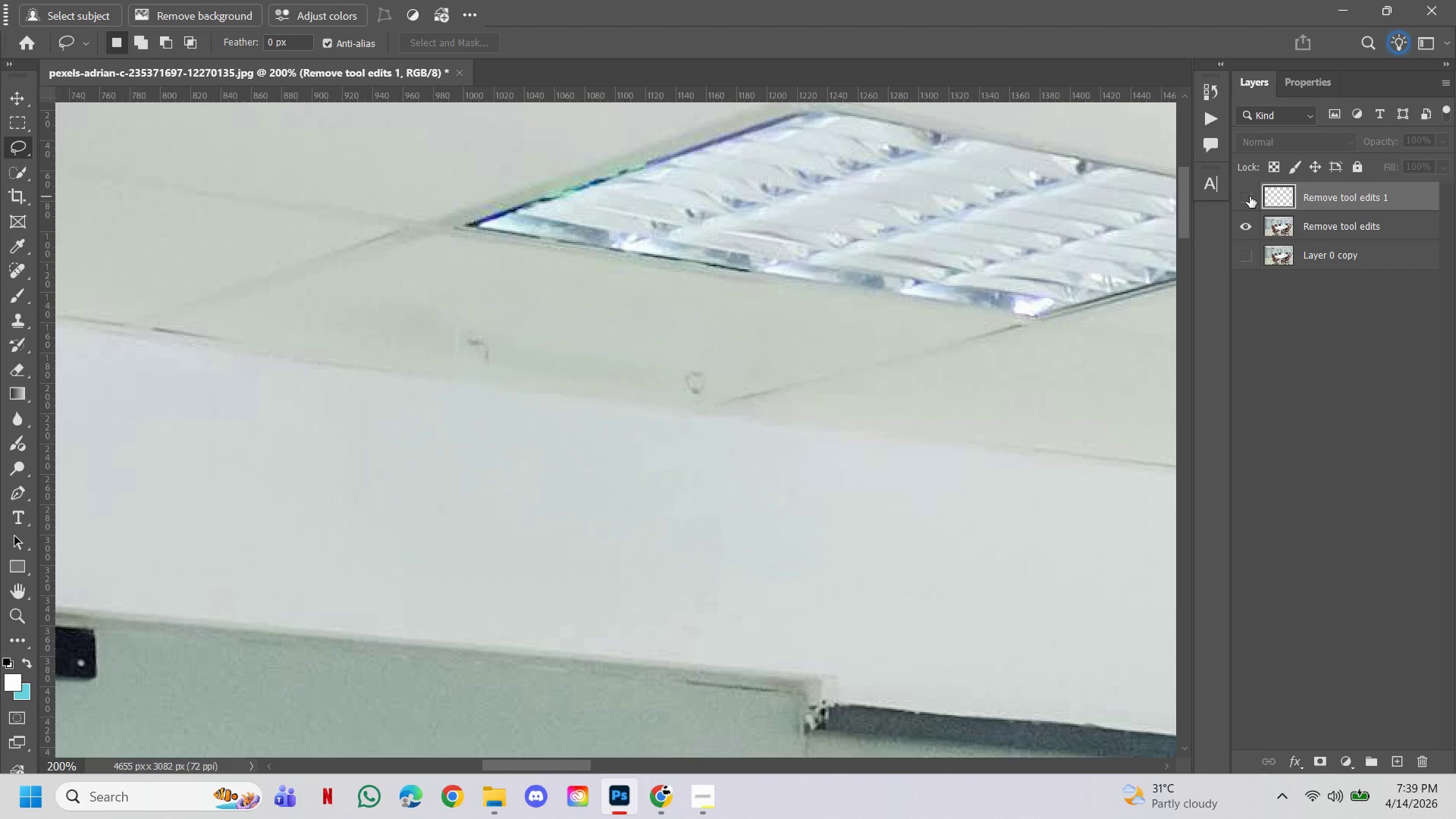 
left_click([1250, 196])
 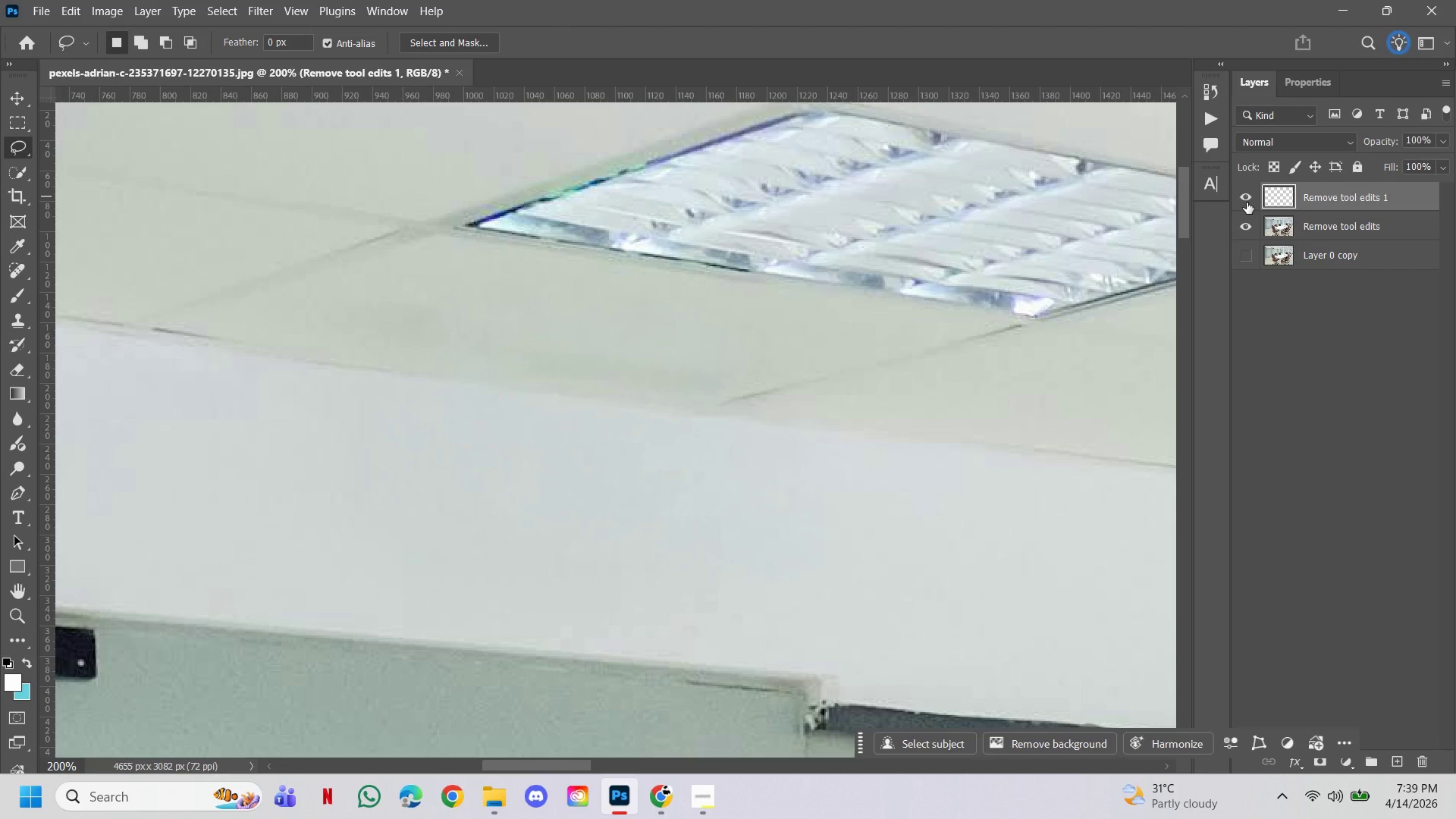 
hold_key(key=ControlLeft, duration=1.88)
 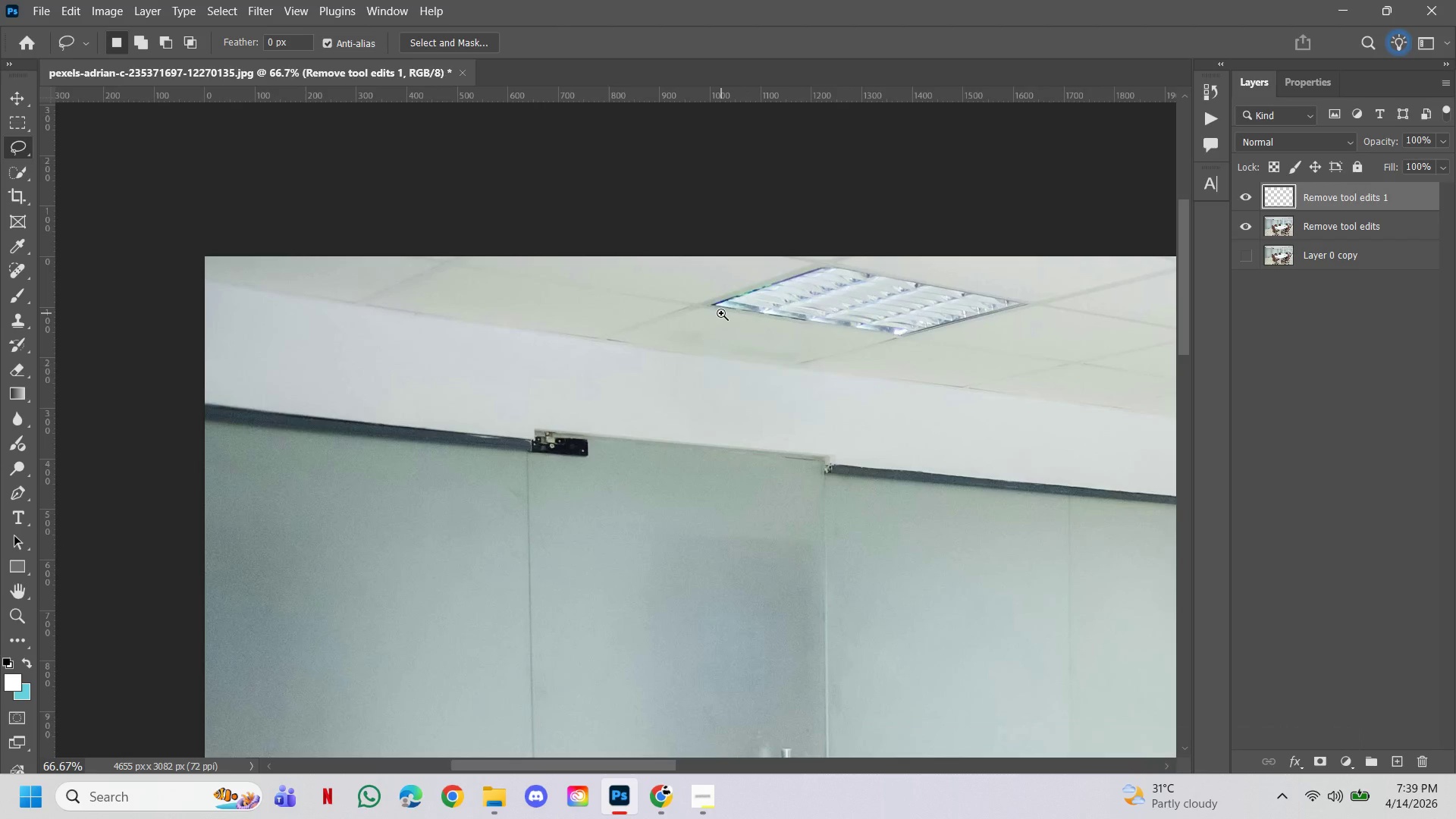 
hold_key(key=AltLeft, duration=1.59)
 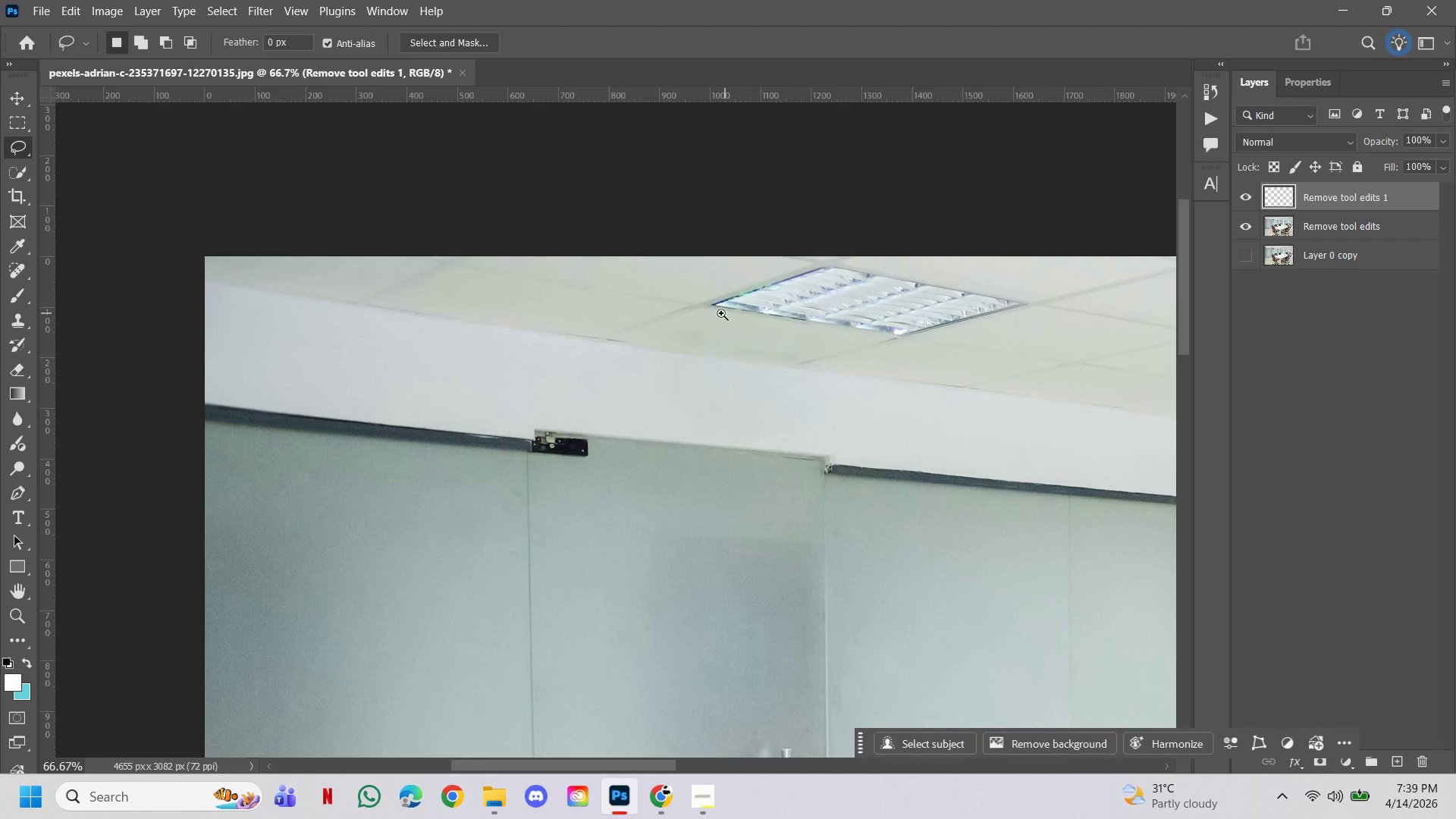 
hold_key(key=Space, duration=1.5)
 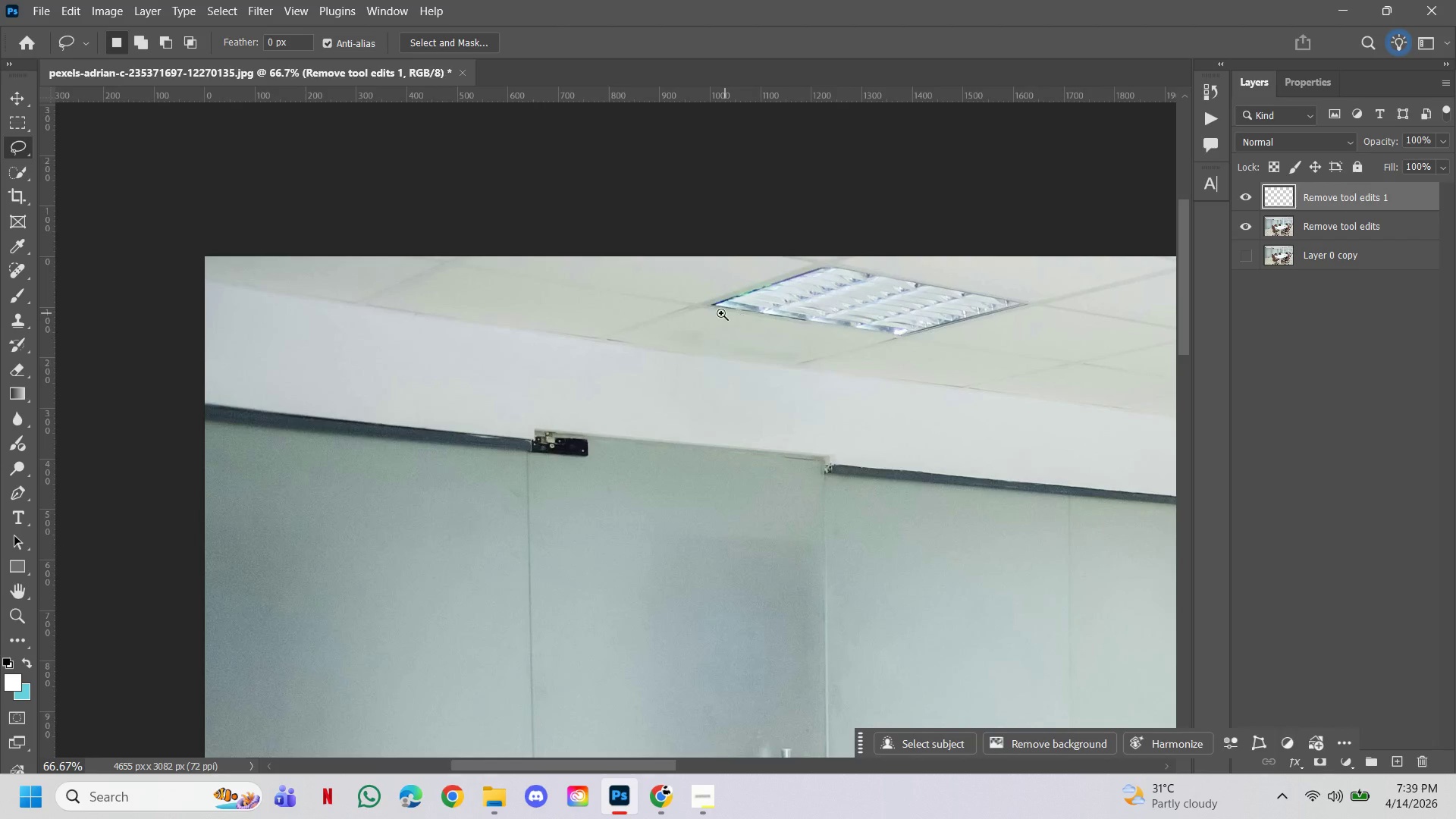 
left_click([852, 350])
 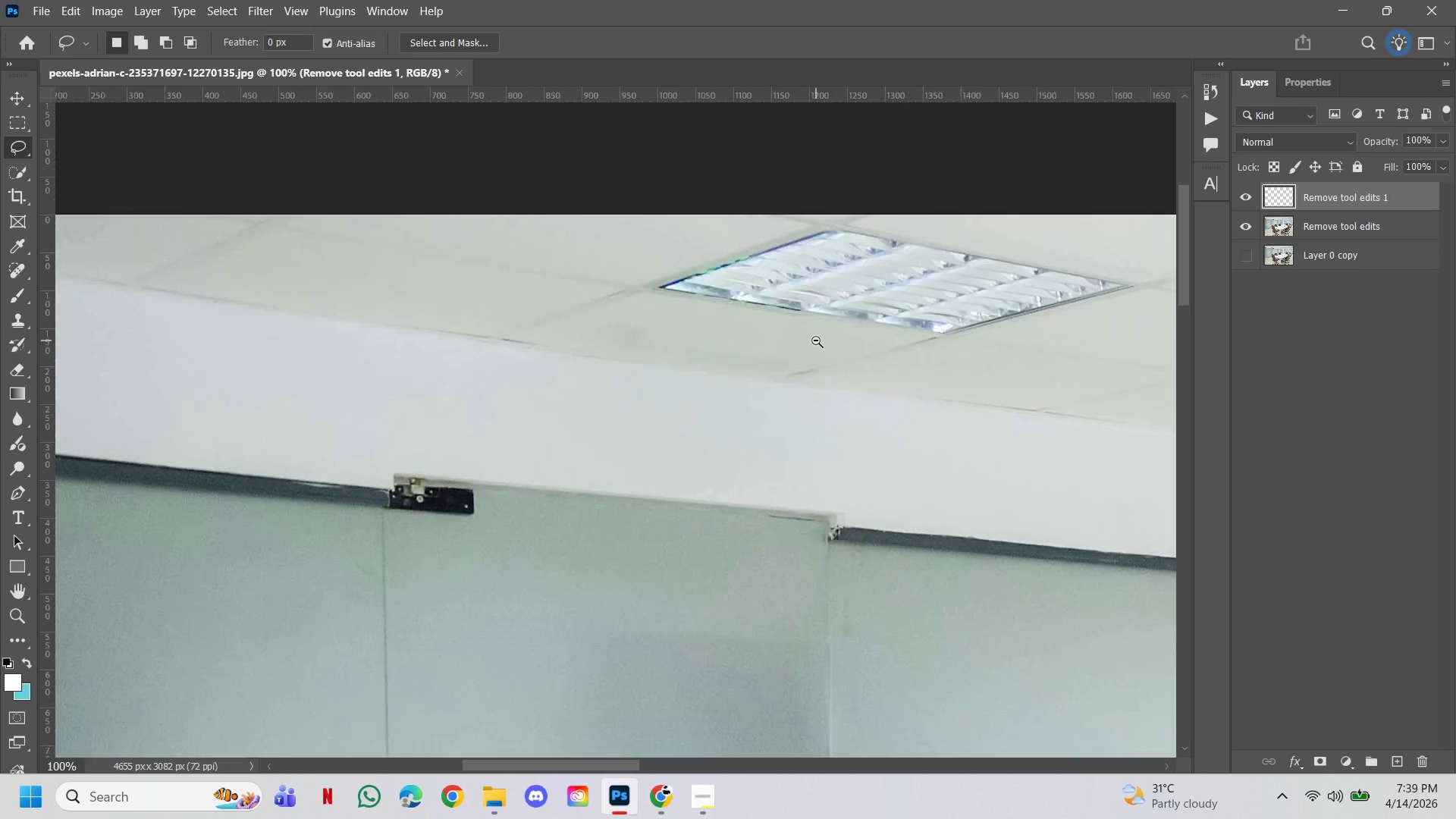 
double_click([816, 340])
 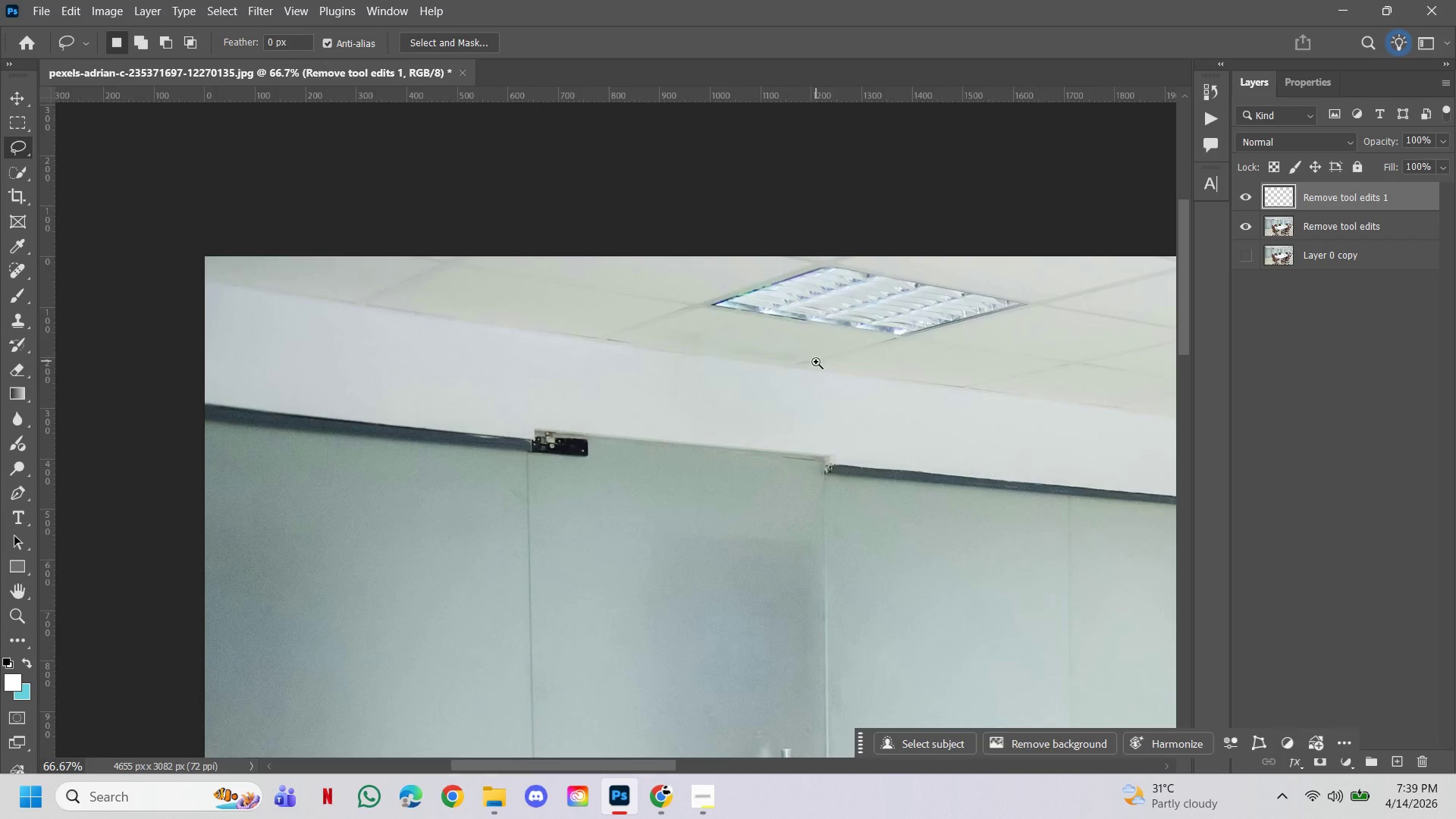 
hold_key(key=Space, duration=5.56)
 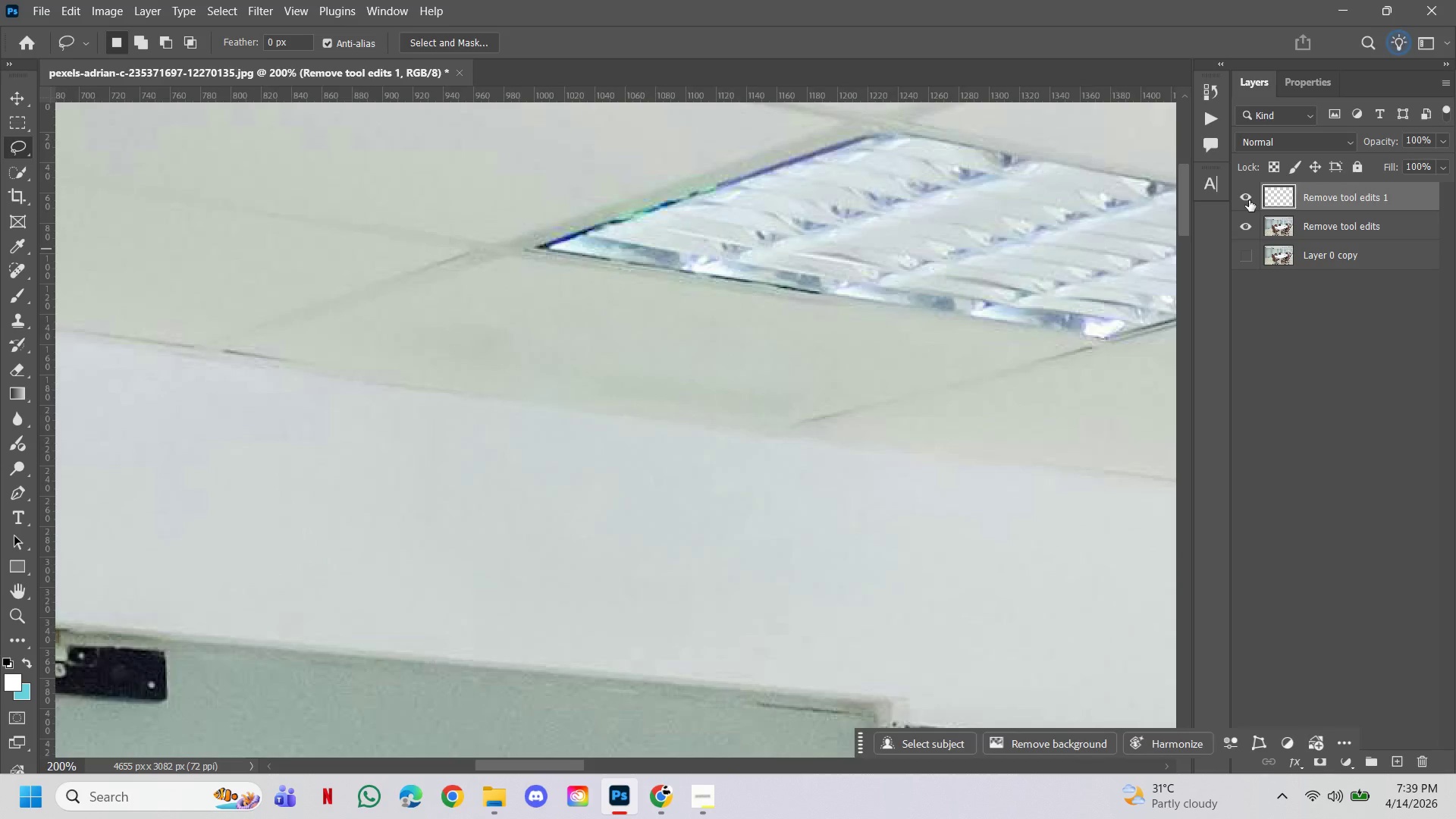 
hold_key(key=ControlLeft, duration=2.86)
left_click([721, 313])
 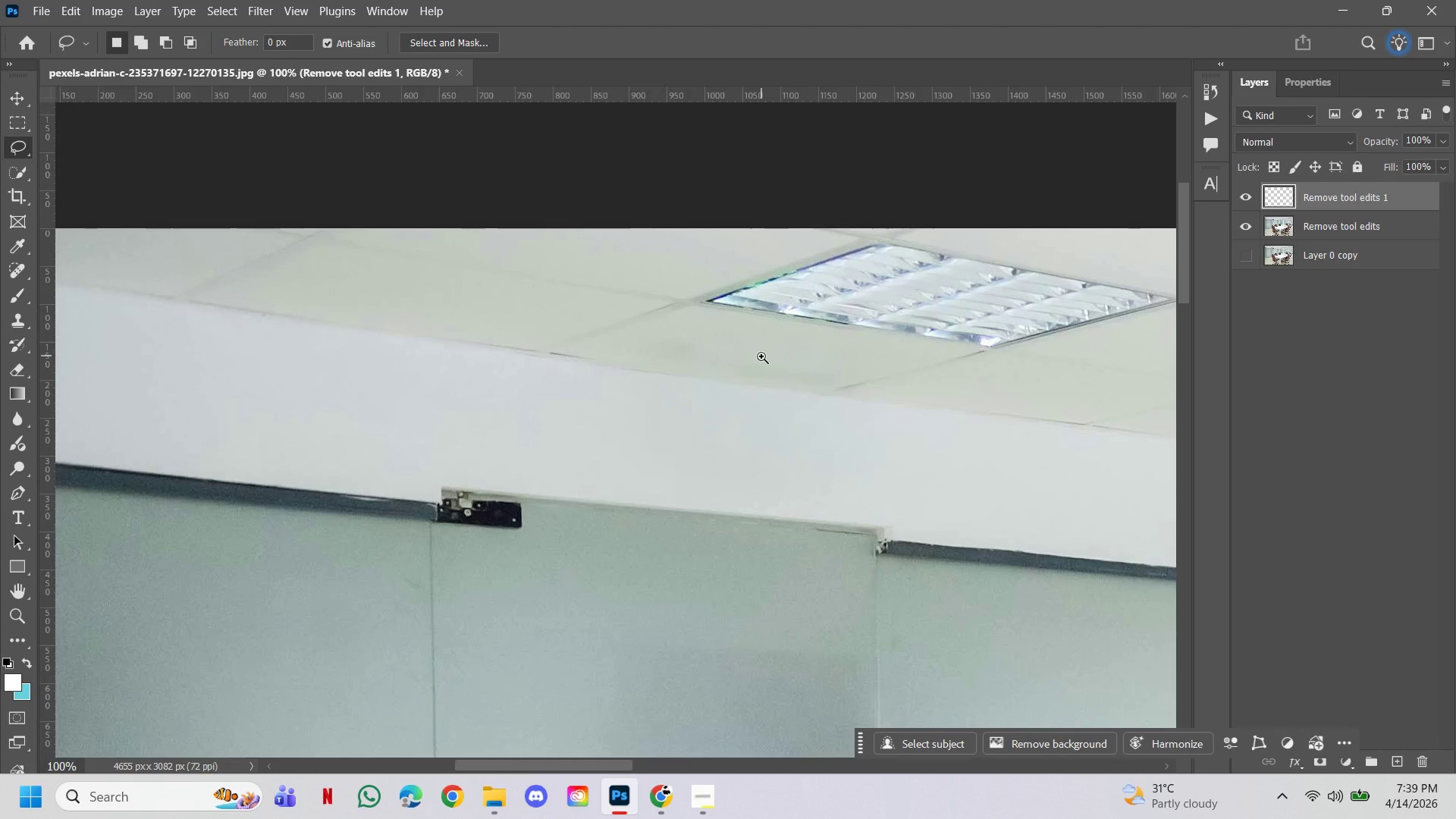 
hold_key(key=AltLeft, duration=1.12)
left_click([762, 363])
 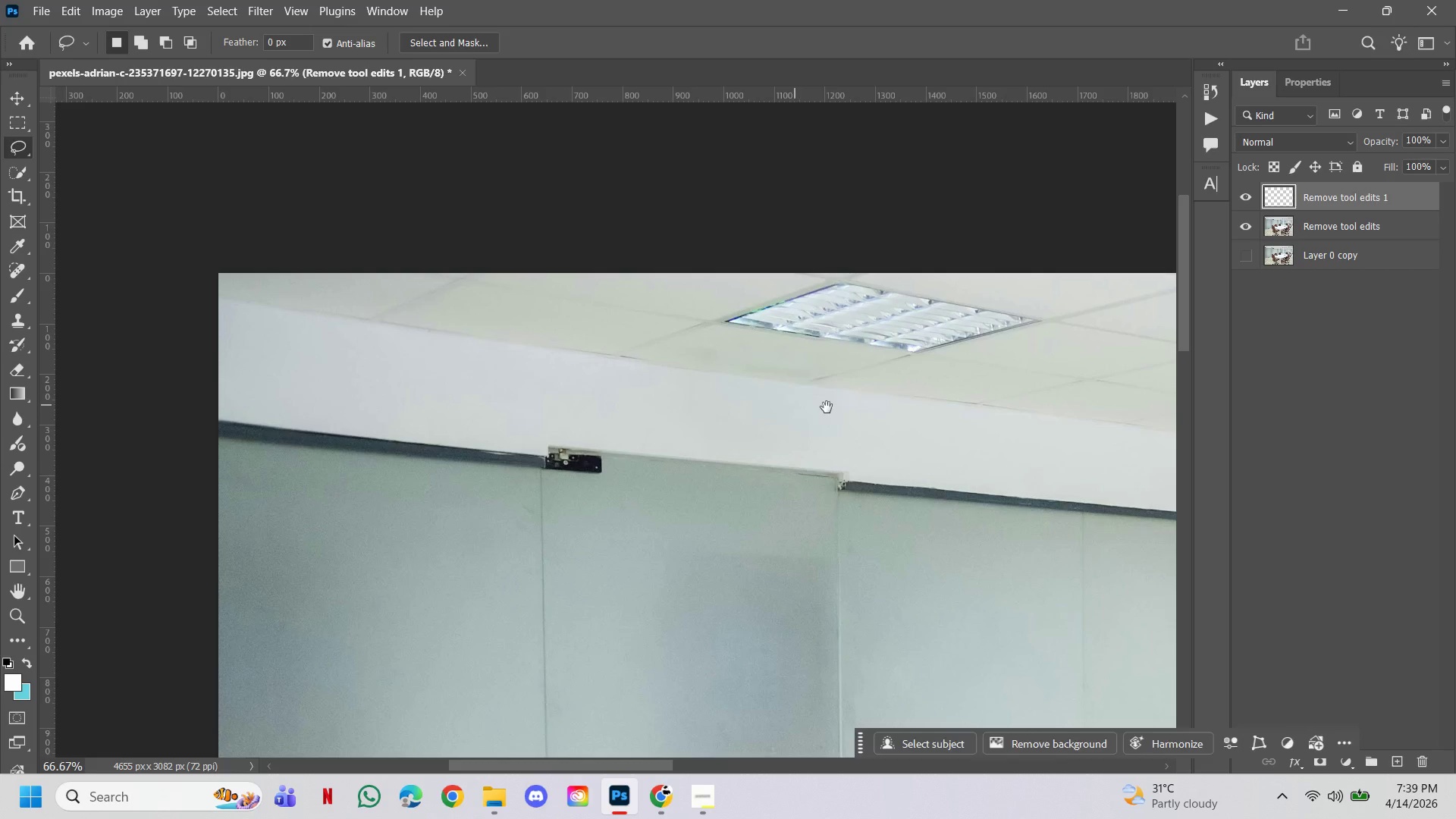 
left_click_drag(start_coordinate=[833, 406], to_coordinate=[739, 390])
 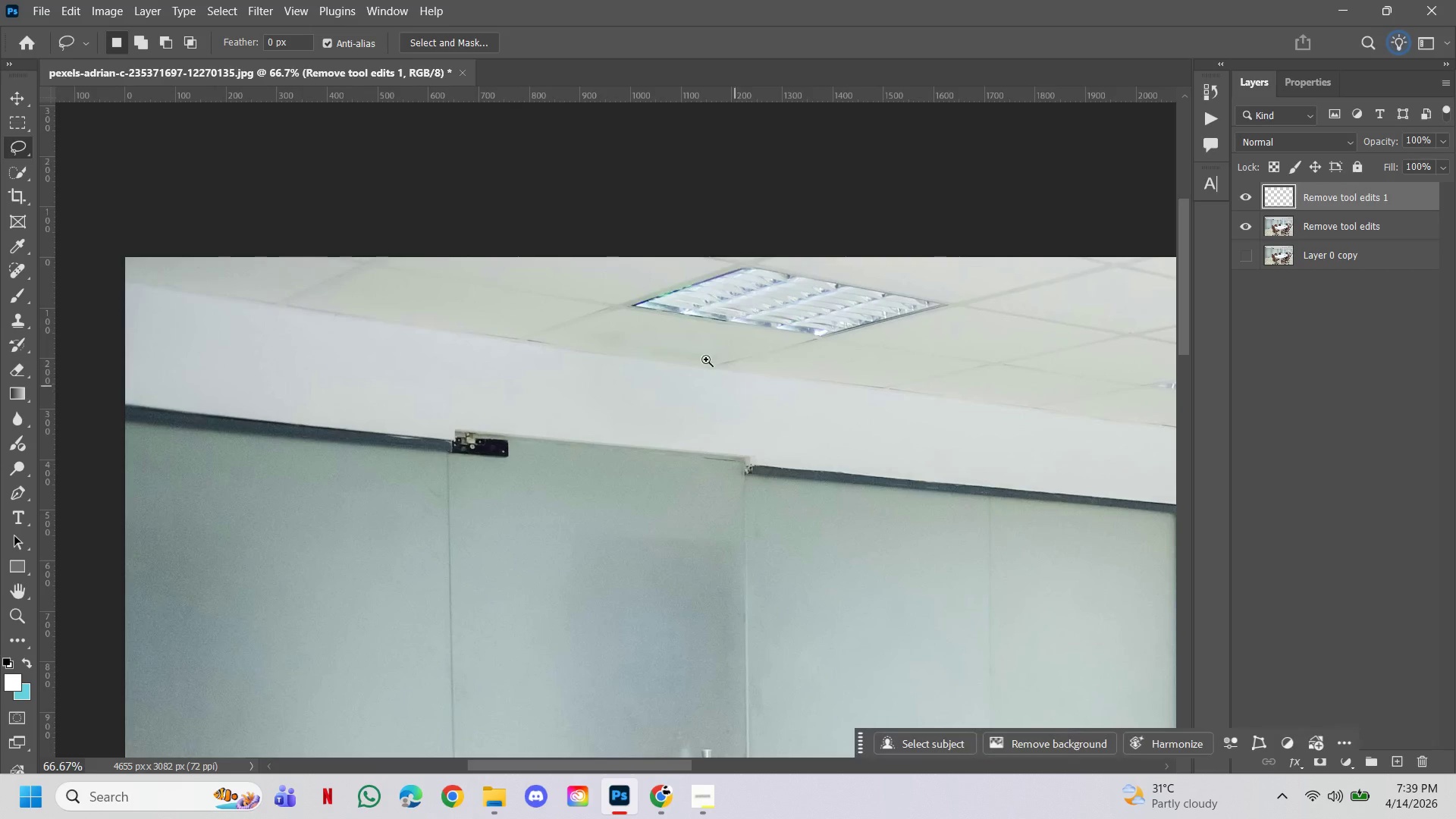 
hold_key(key=ControlLeft, duration=1.16)
double_click([660, 325])
 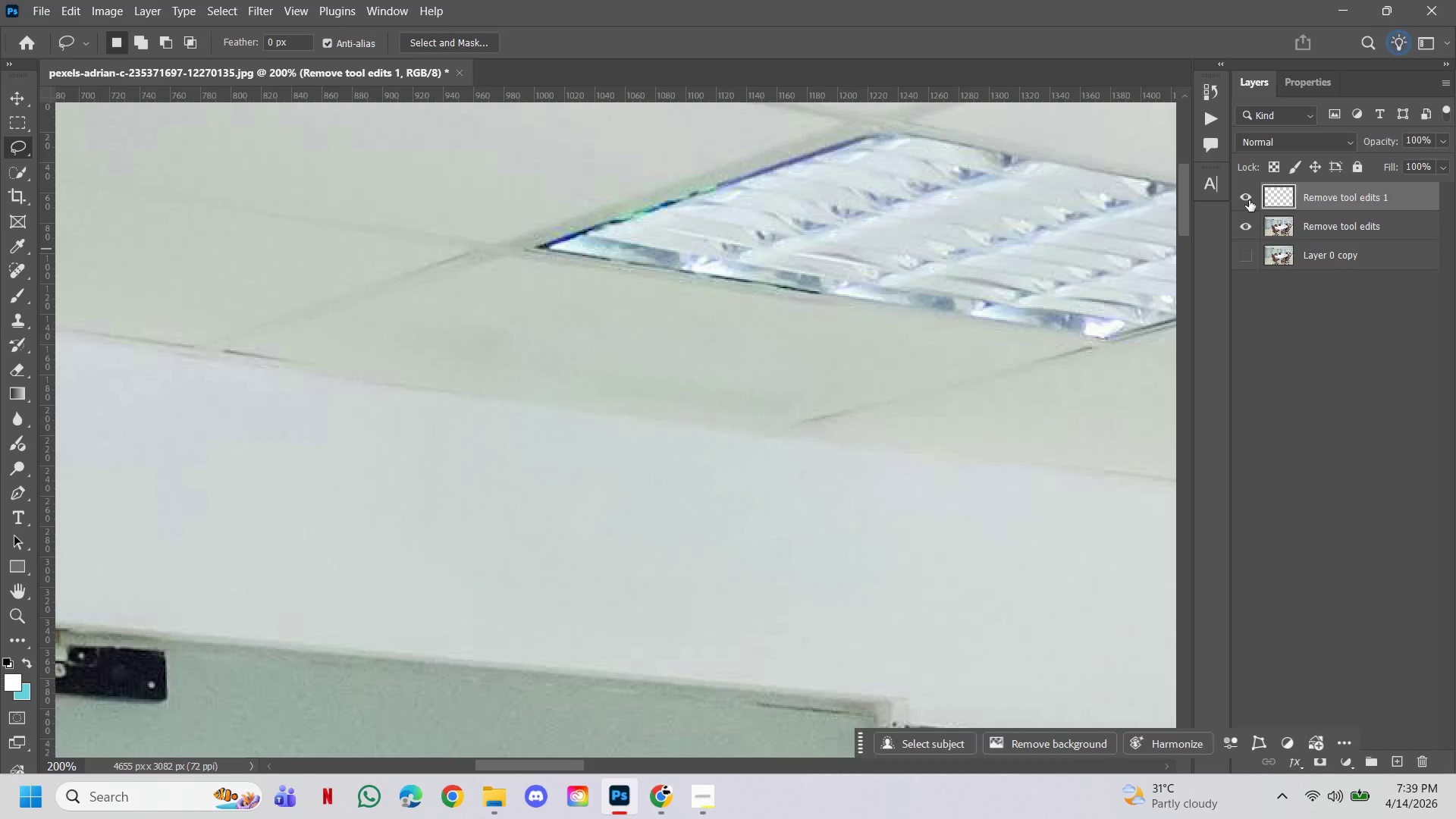 
left_click([1254, 197])
 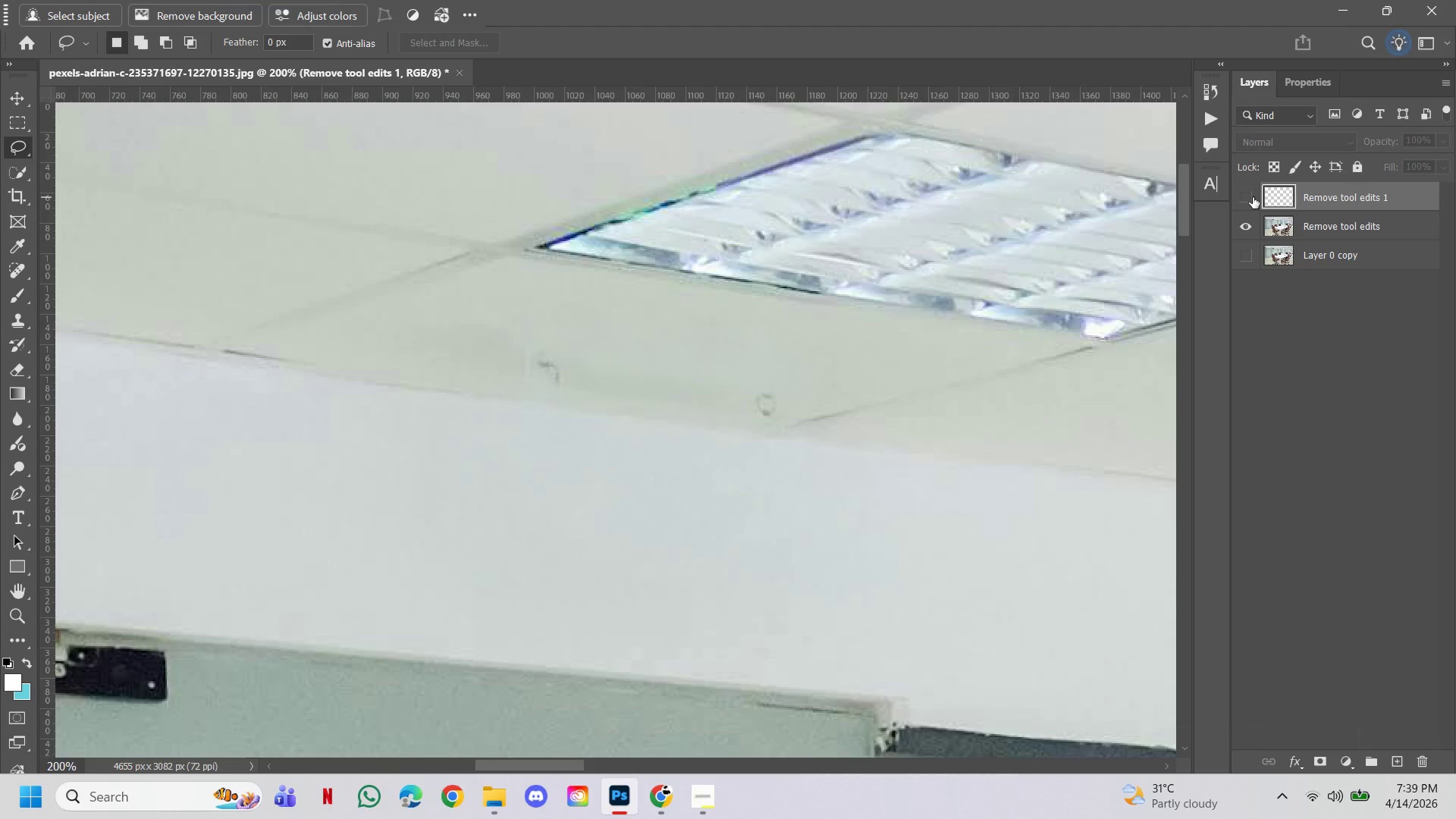 
left_click([1253, 197])
 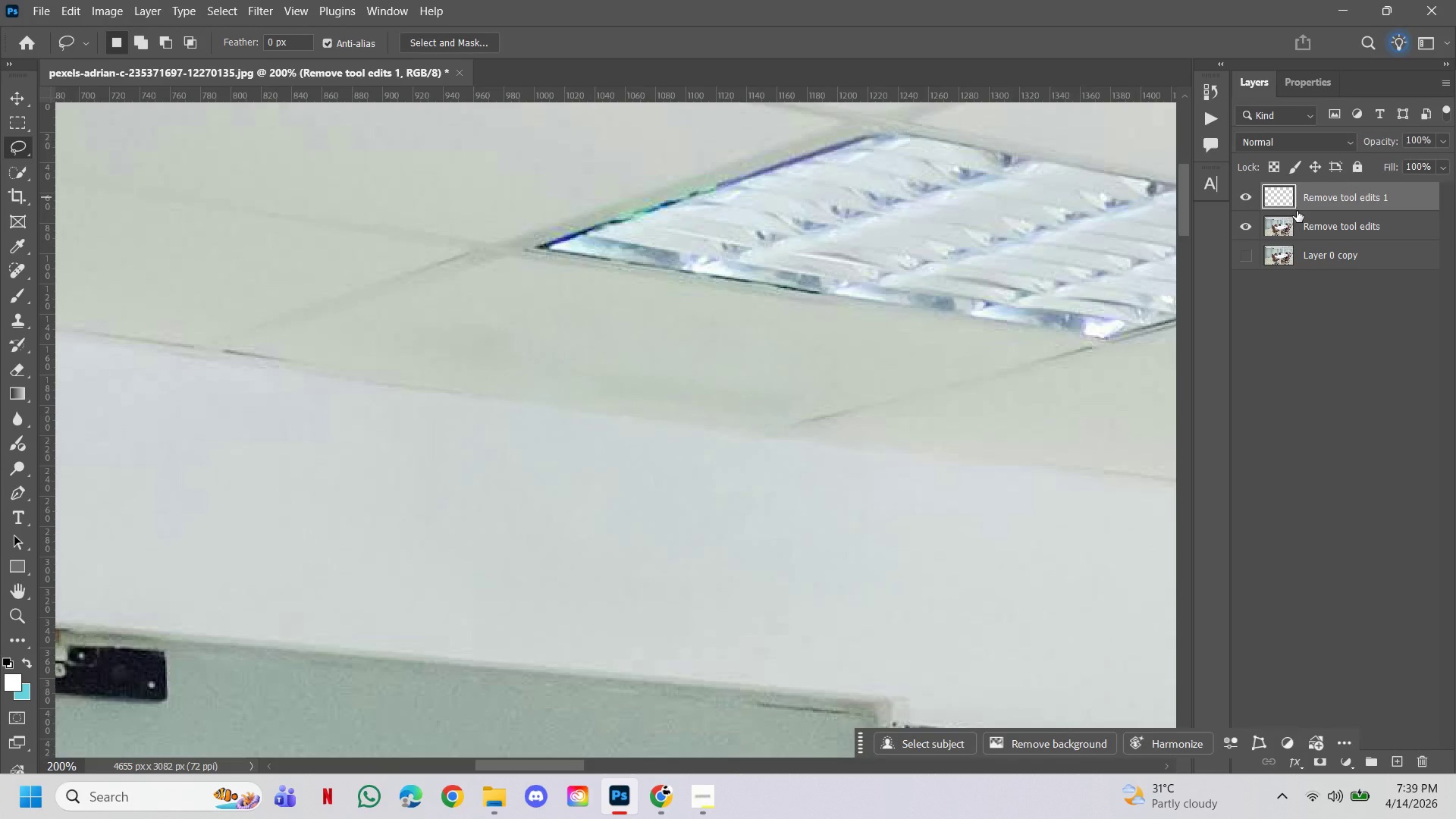 
left_click([1301, 228])
 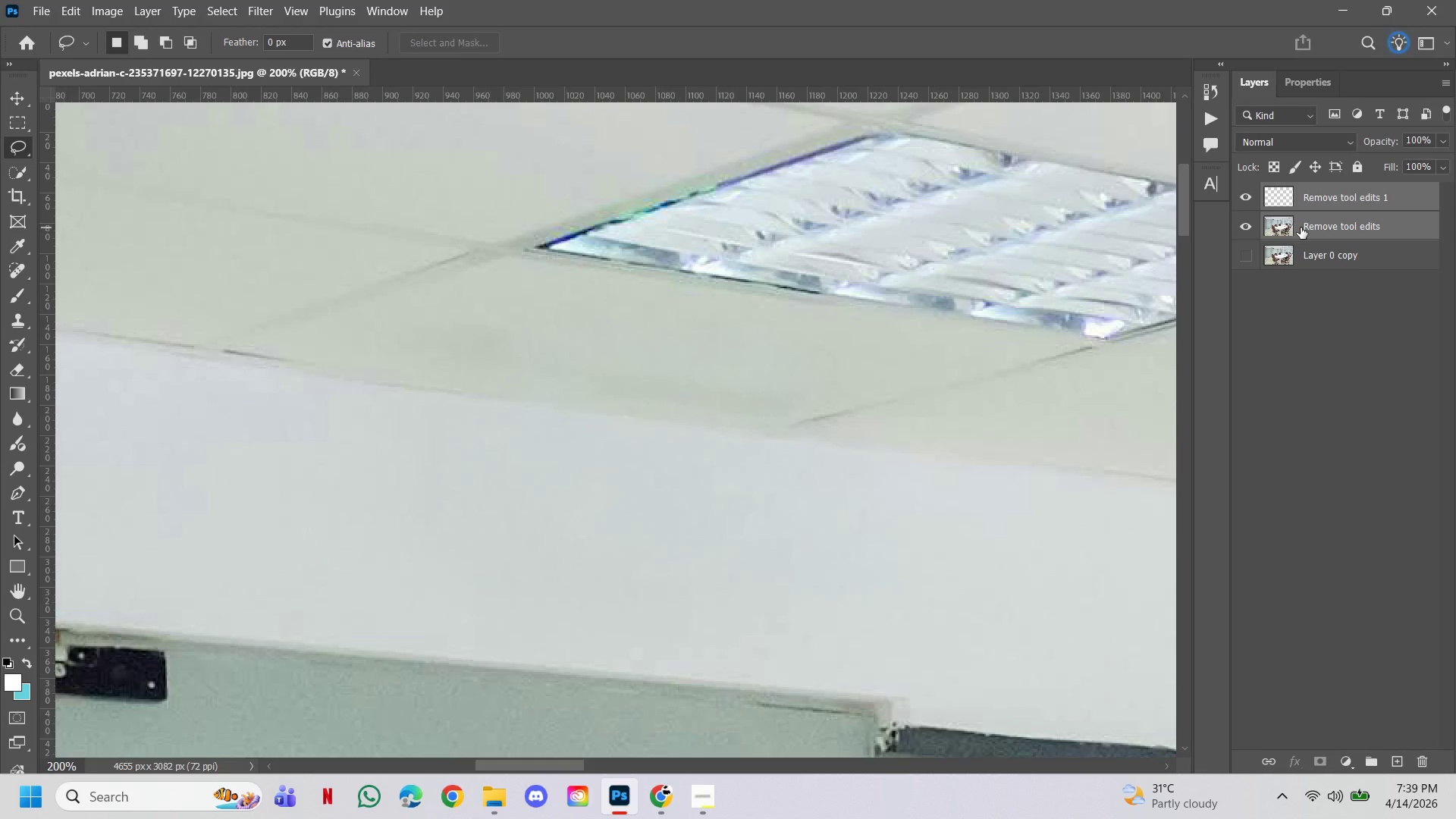 
key(Control+E)
 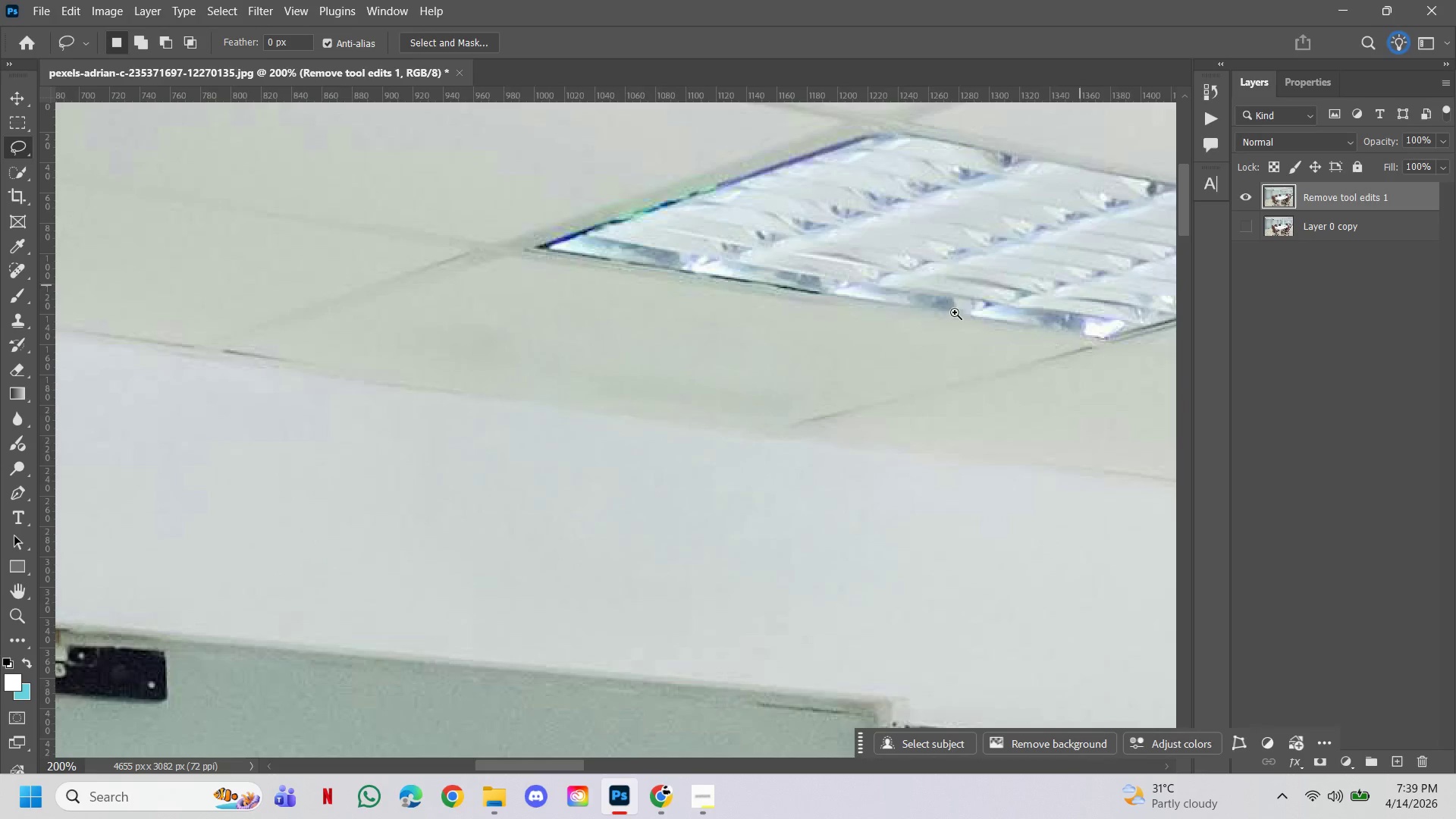 
hold_key(key=Space, duration=15.17)
 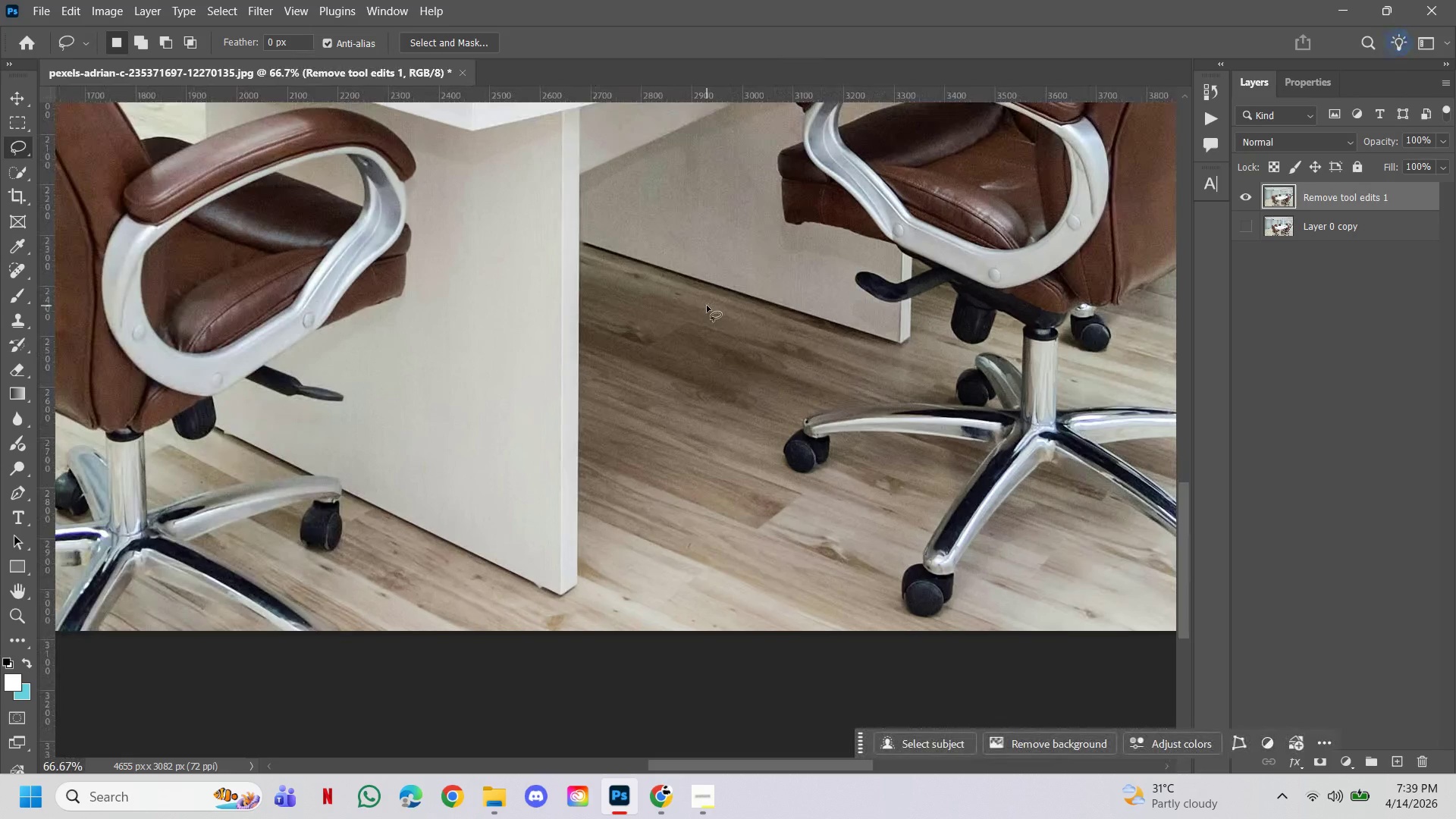 
hold_key(key=AltLeft, duration=1.95)
double_click([849, 332])
 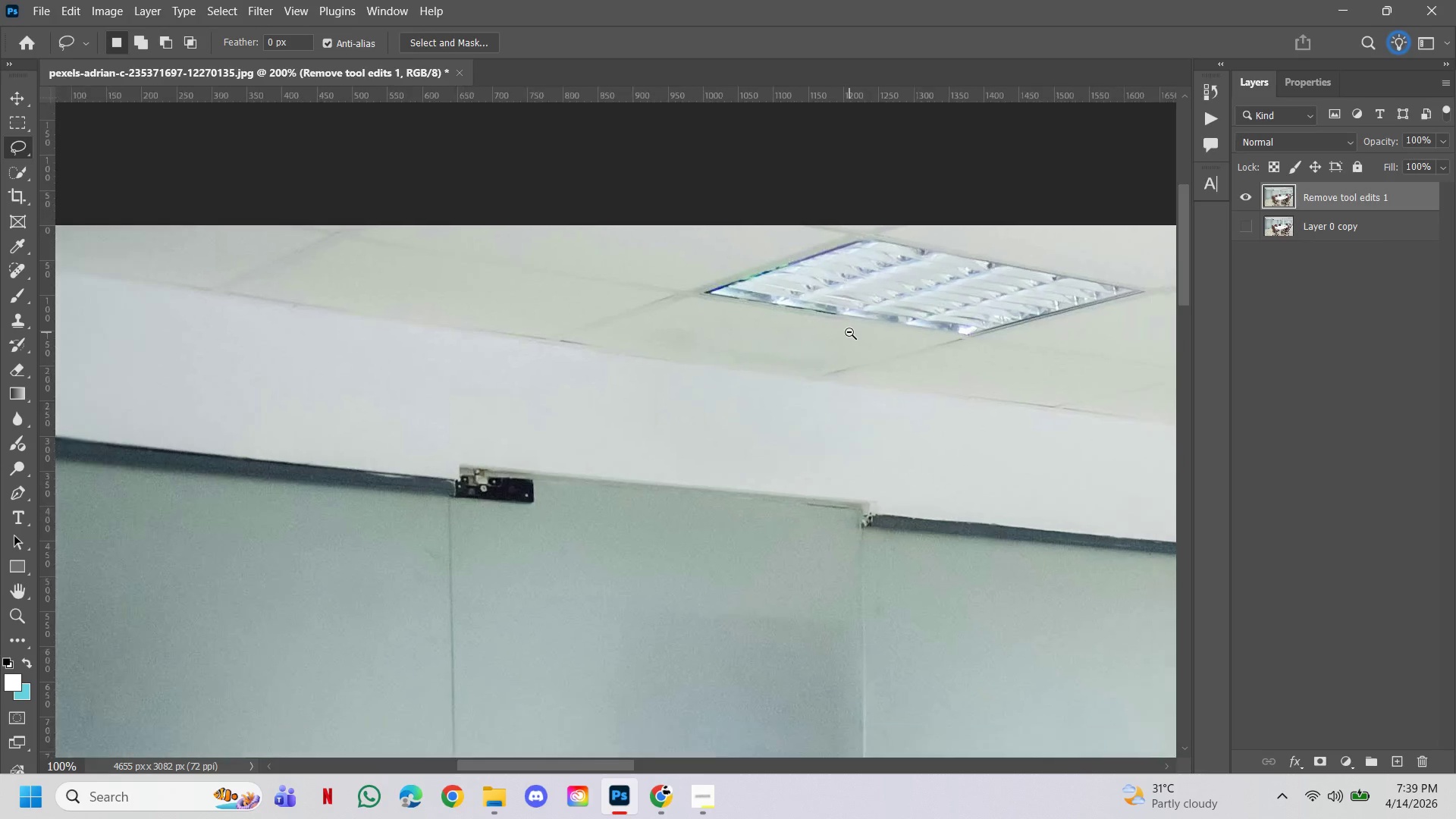 
triple_click([849, 332])
 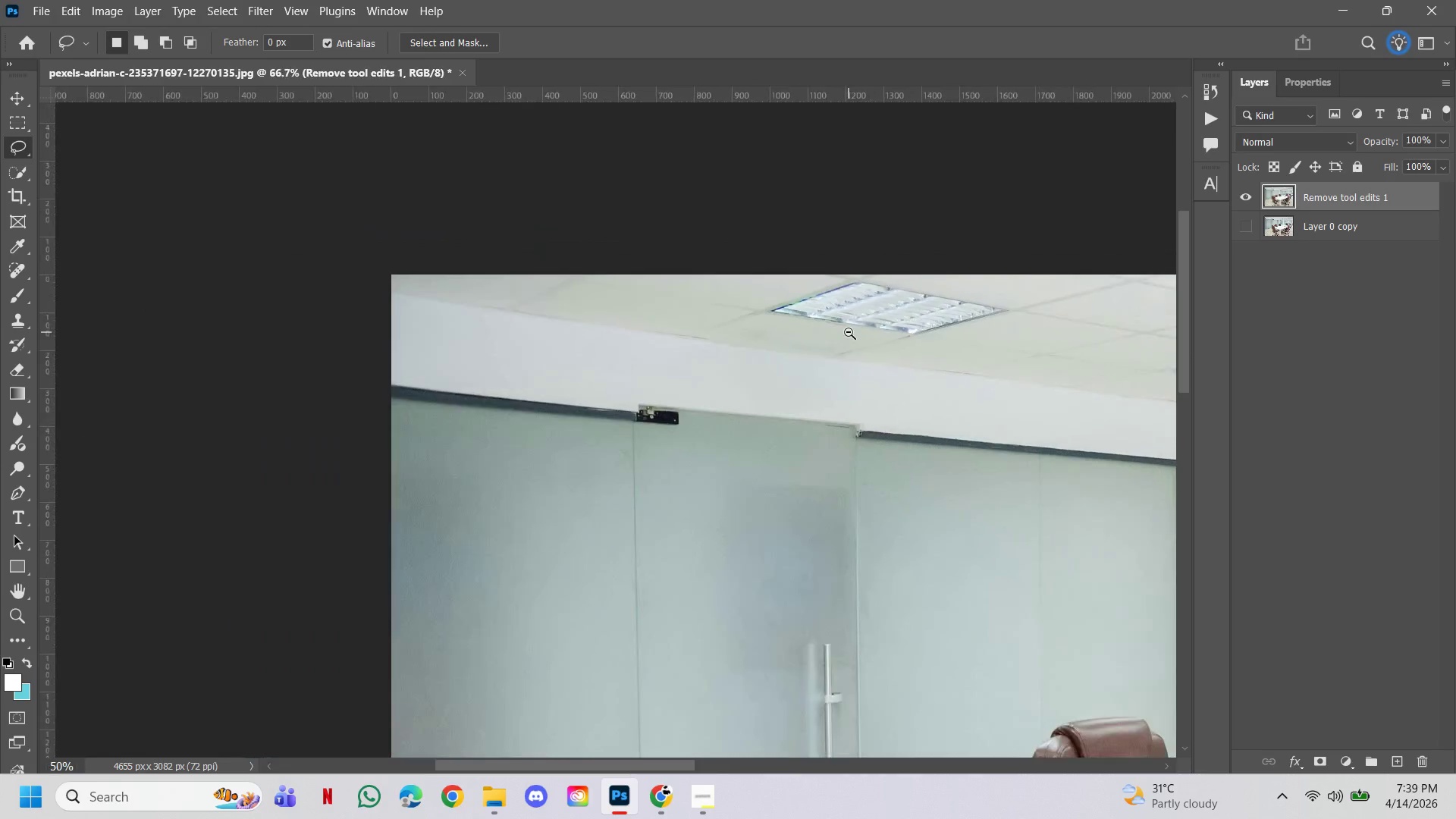 
triple_click([849, 332])
 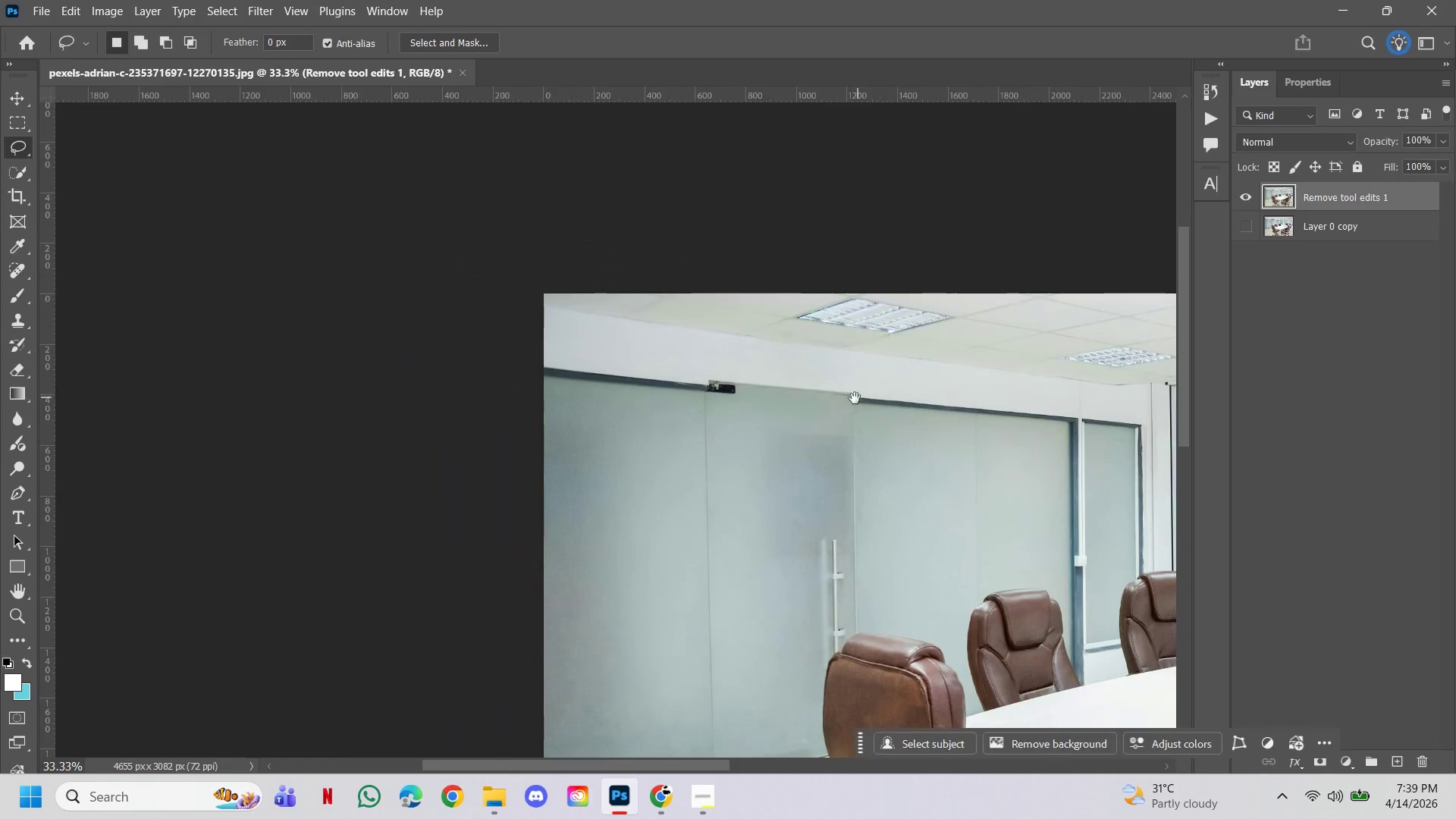 
left_click_drag(start_coordinate=[855, 398], to_coordinate=[746, 259])
 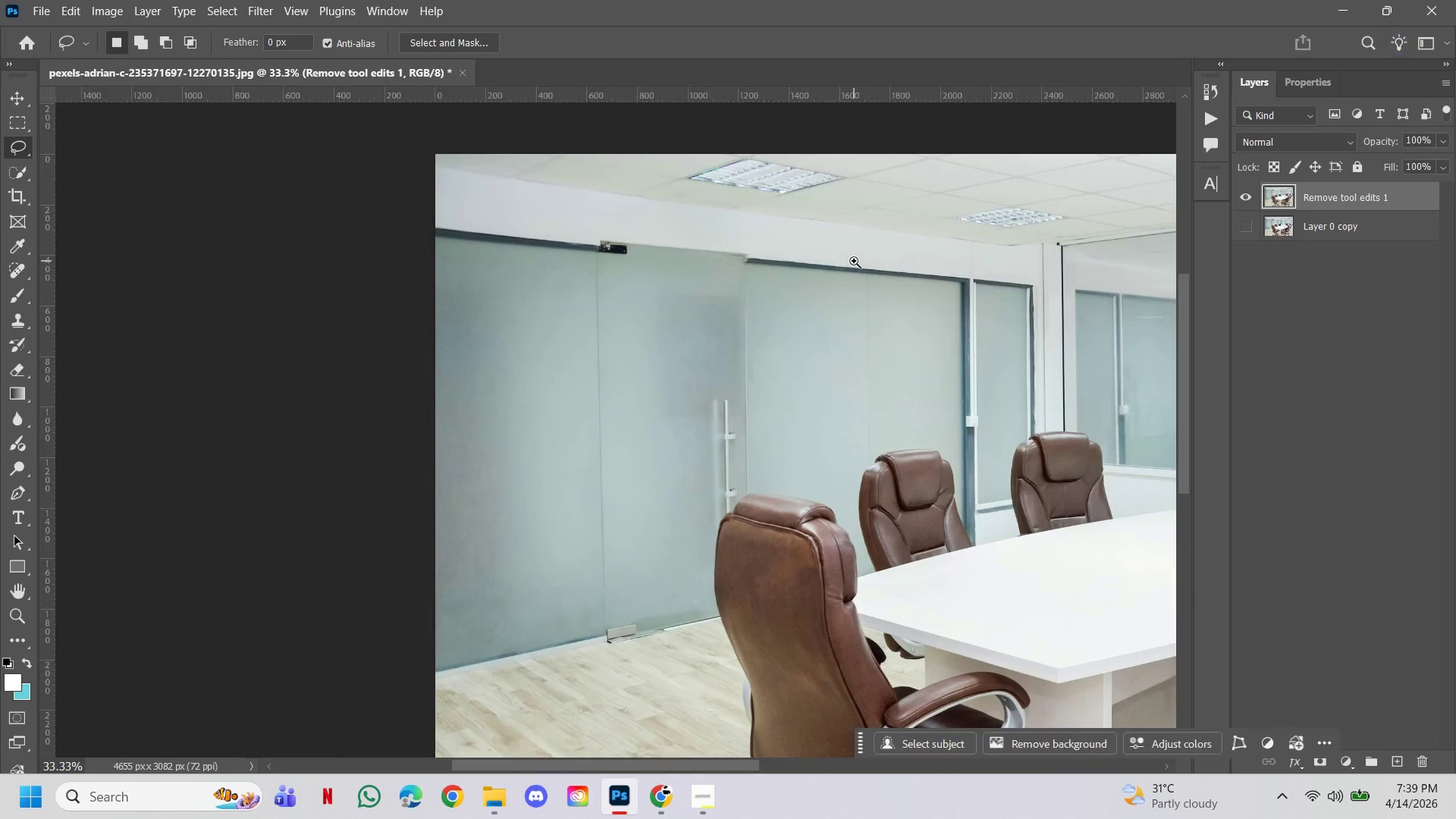 
hold_key(key=ControlLeft, duration=1.28)
left_click([854, 261])
 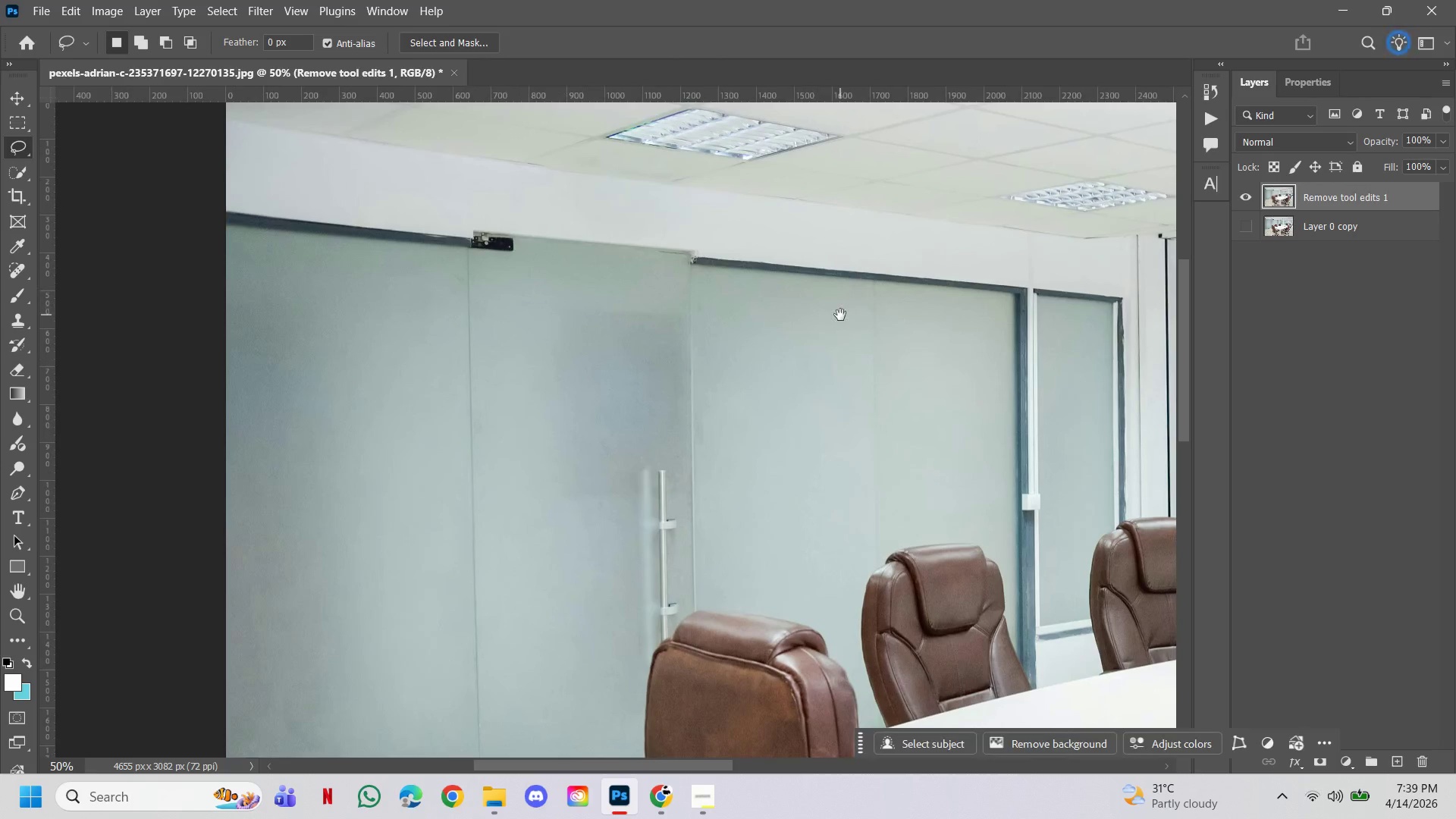 
left_click_drag(start_coordinate=[840, 315], to_coordinate=[704, 247])
 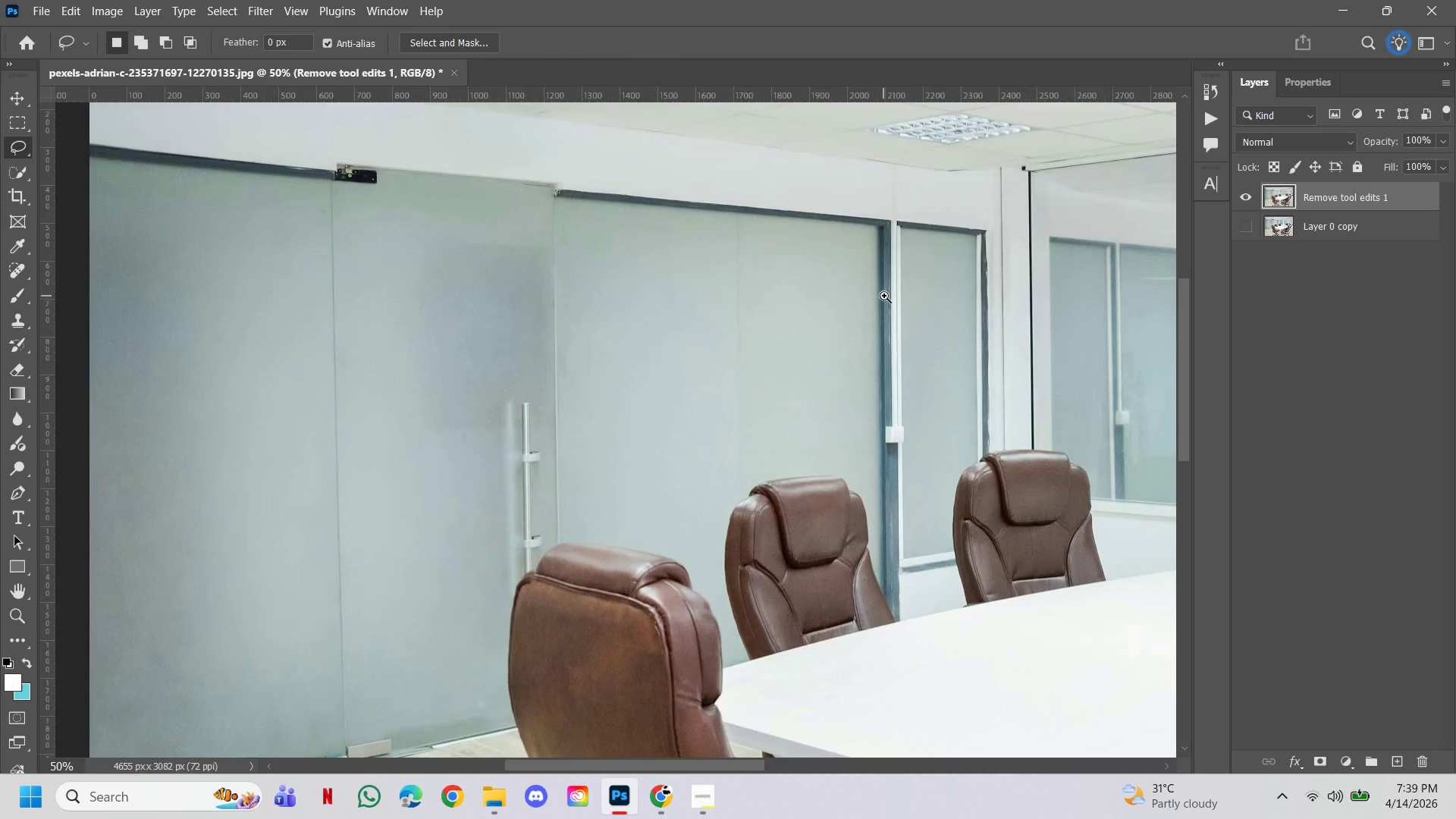 
hold_key(key=ControlLeft, duration=2.22)
hold_key(key=AltLeft, duration=1.0)
double_click([972, 240])
 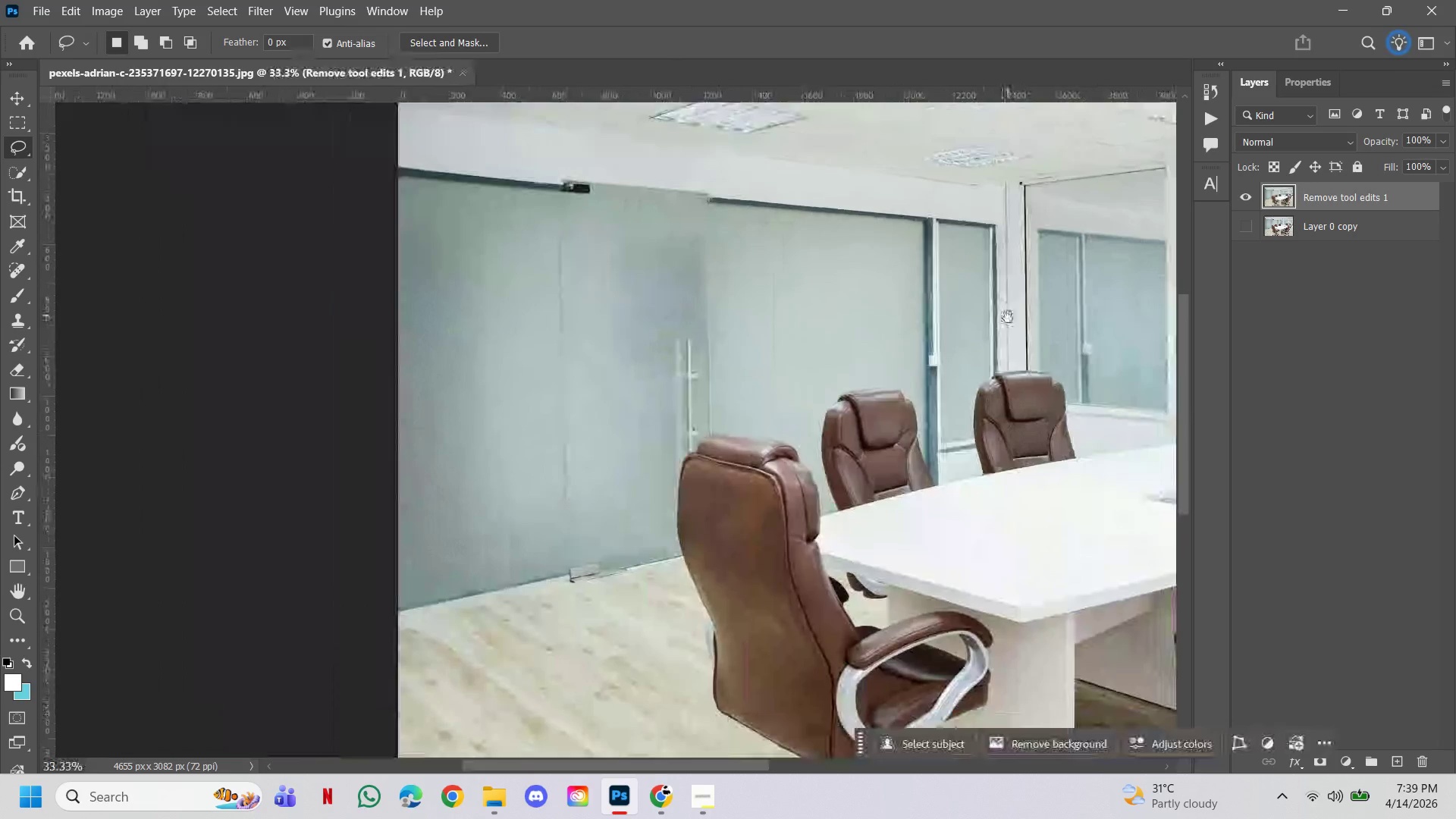 
left_click_drag(start_coordinate=[1008, 317], to_coordinate=[770, 116])
 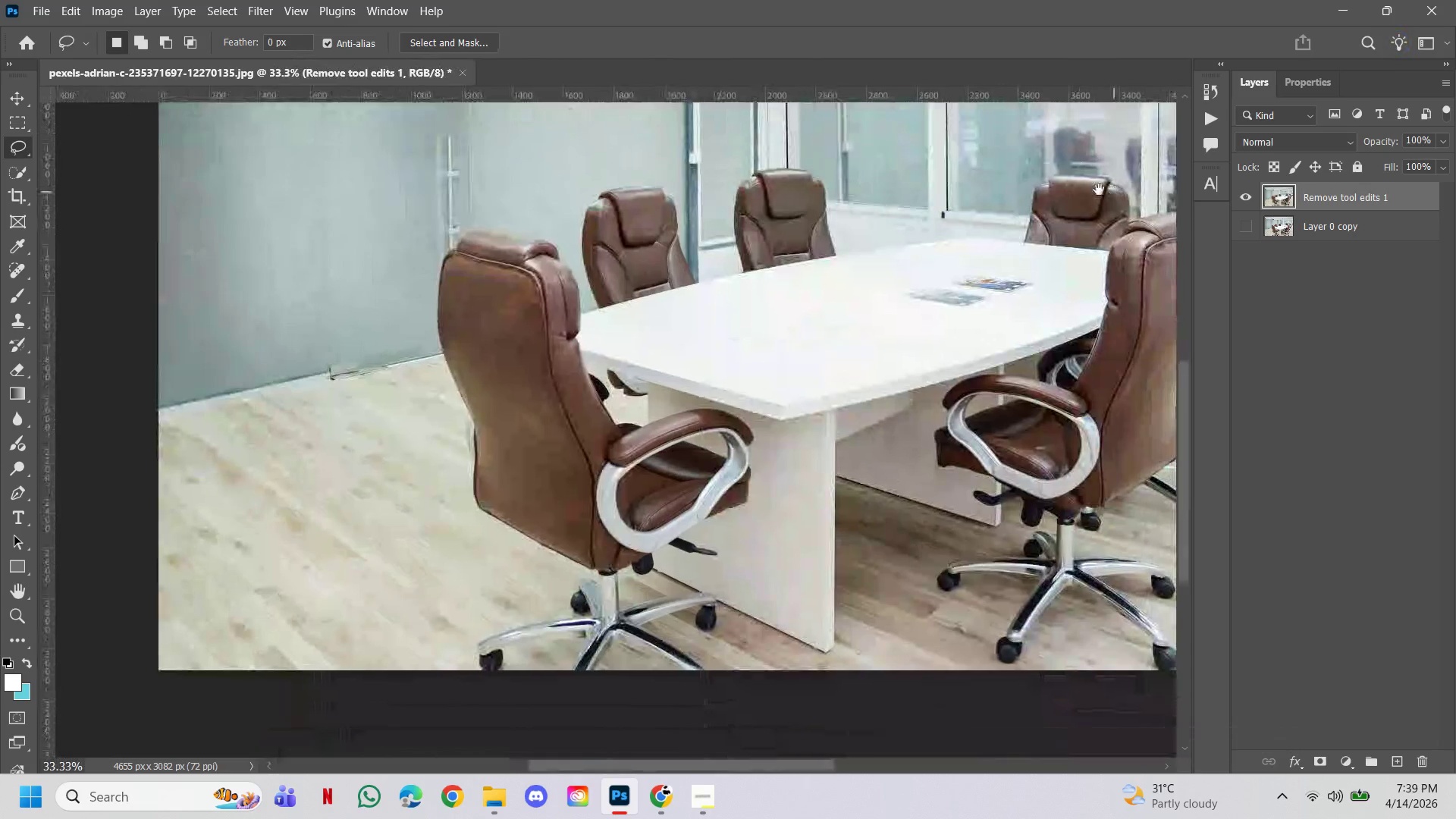 
left_click_drag(start_coordinate=[1116, 193], to_coordinate=[842, 152])
 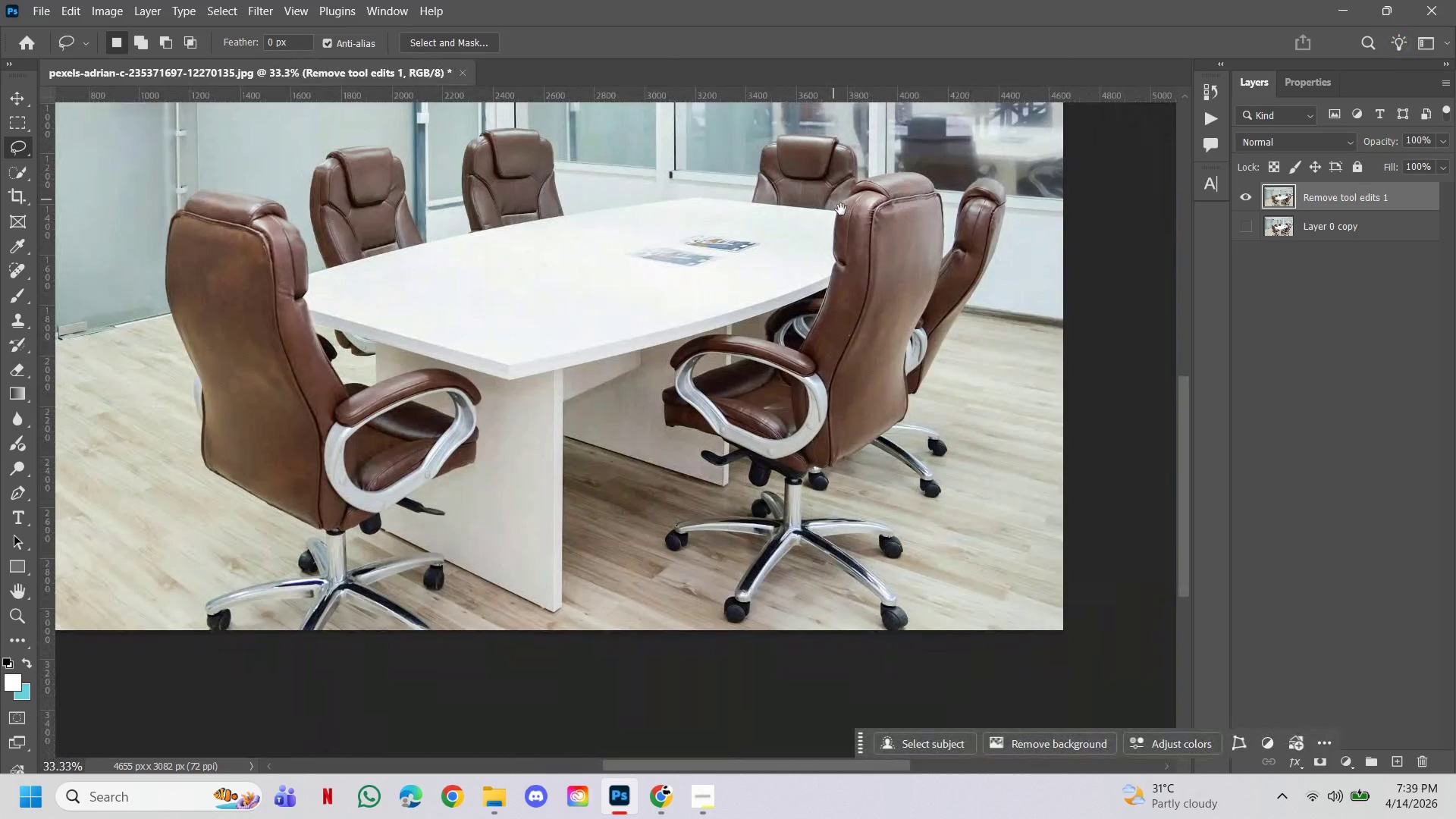 
hold_key(key=ControlLeft, duration=1.84)
 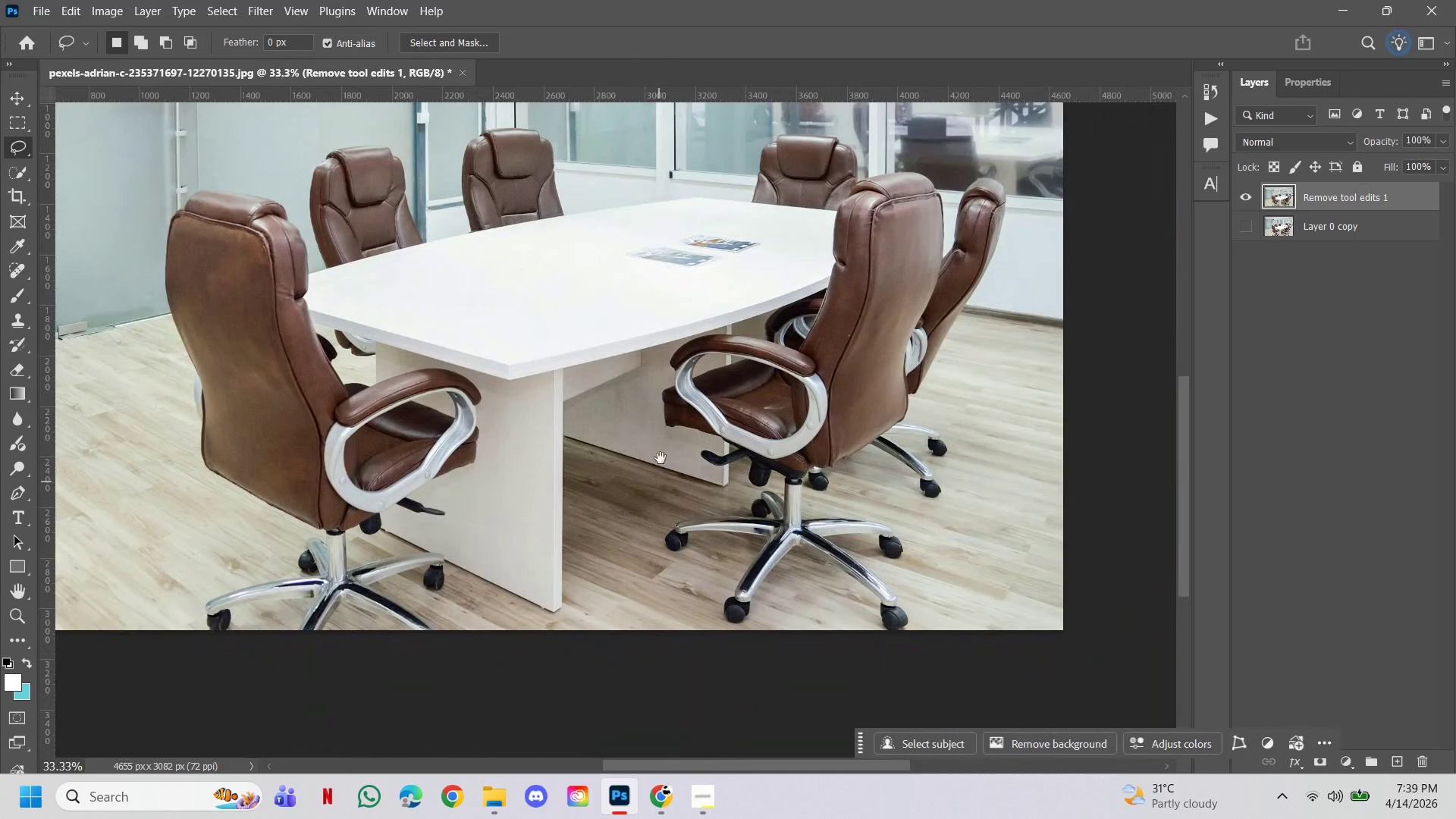 
left_click_drag(start_coordinate=[660, 458], to_coordinate=[704, 327])
 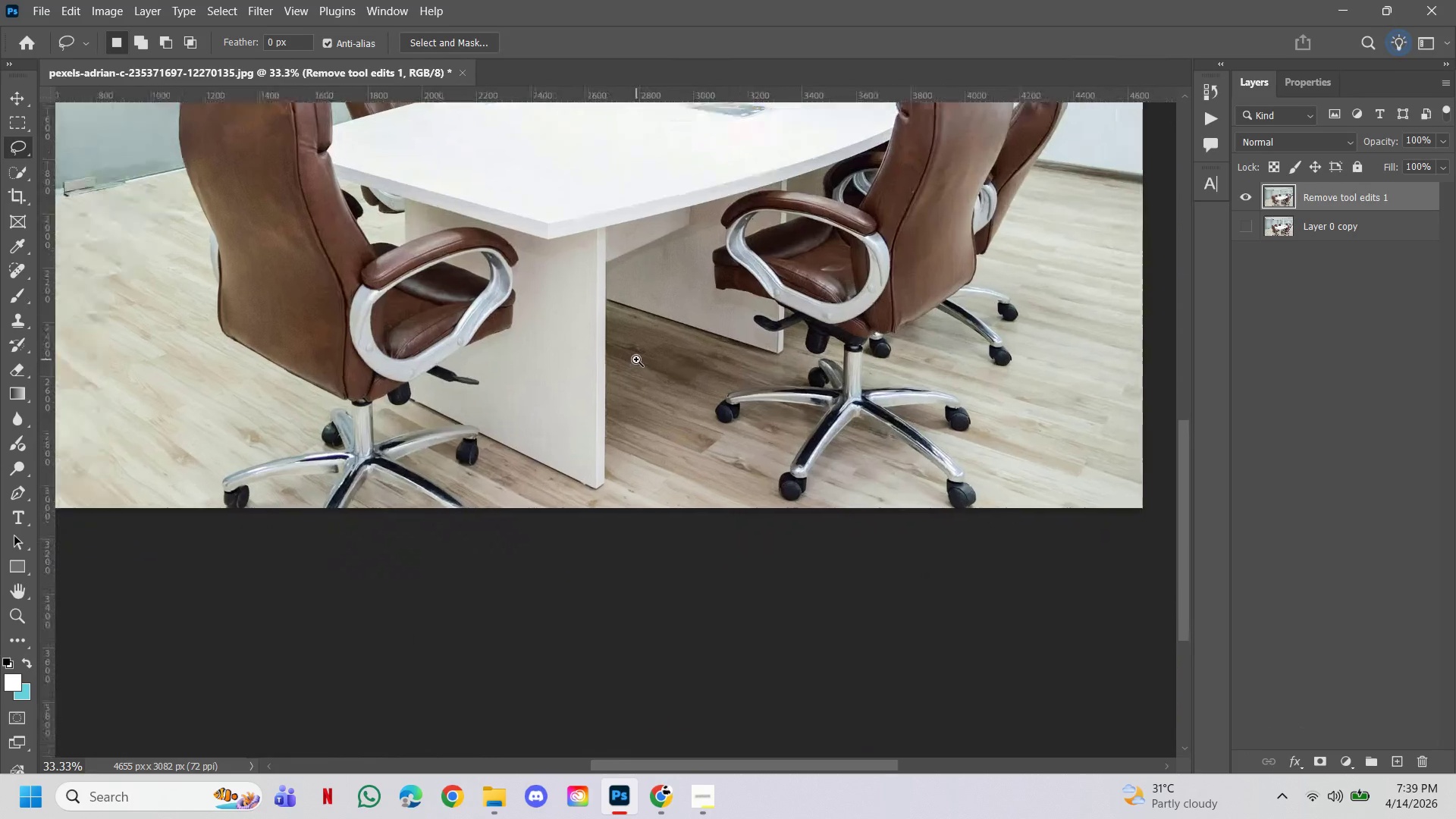 
hold_key(key=ControlLeft, duration=1.45)
double_click([636, 359])
 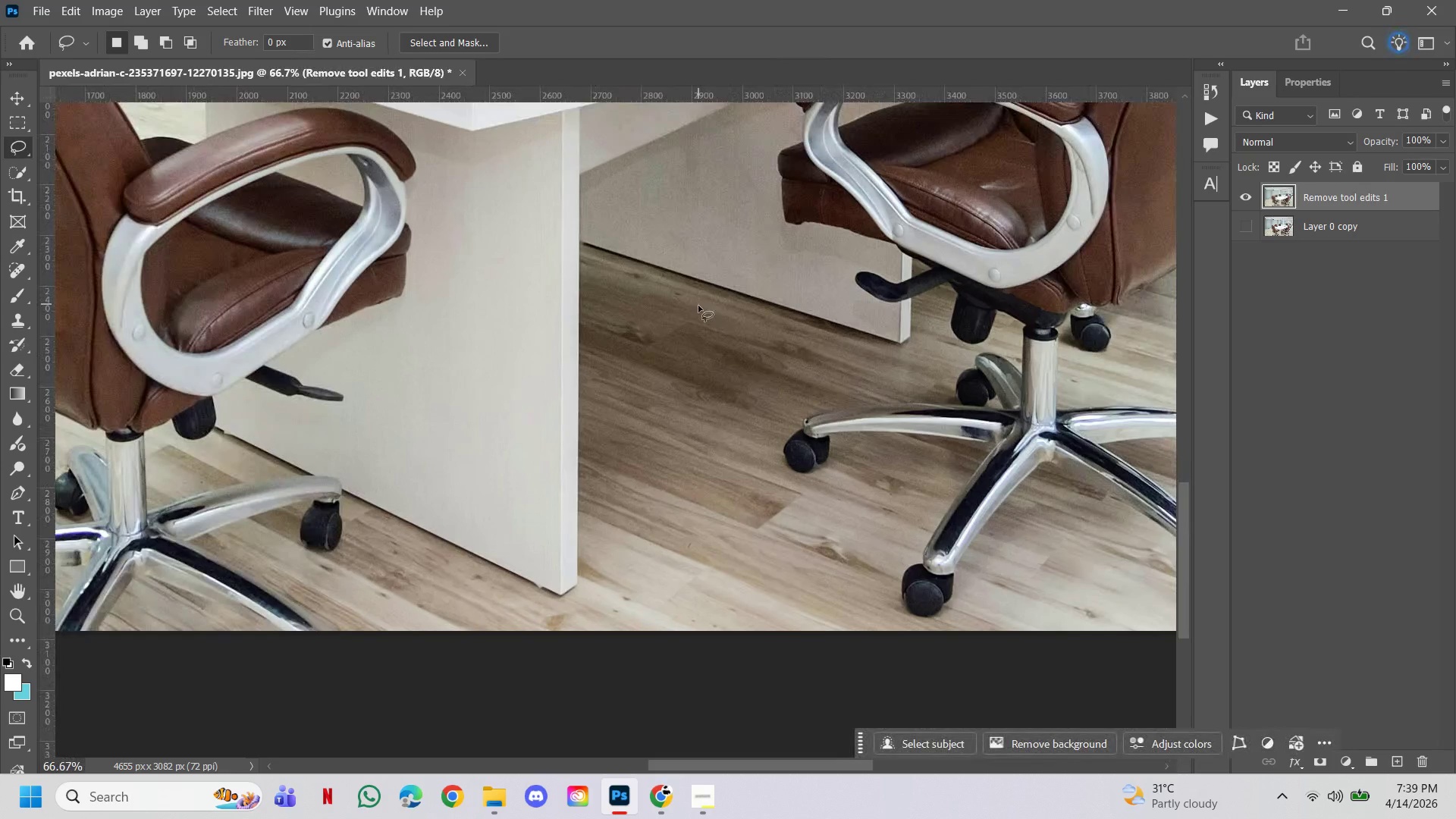 
left_click_drag(start_coordinate=[695, 296], to_coordinate=[705, 305])
 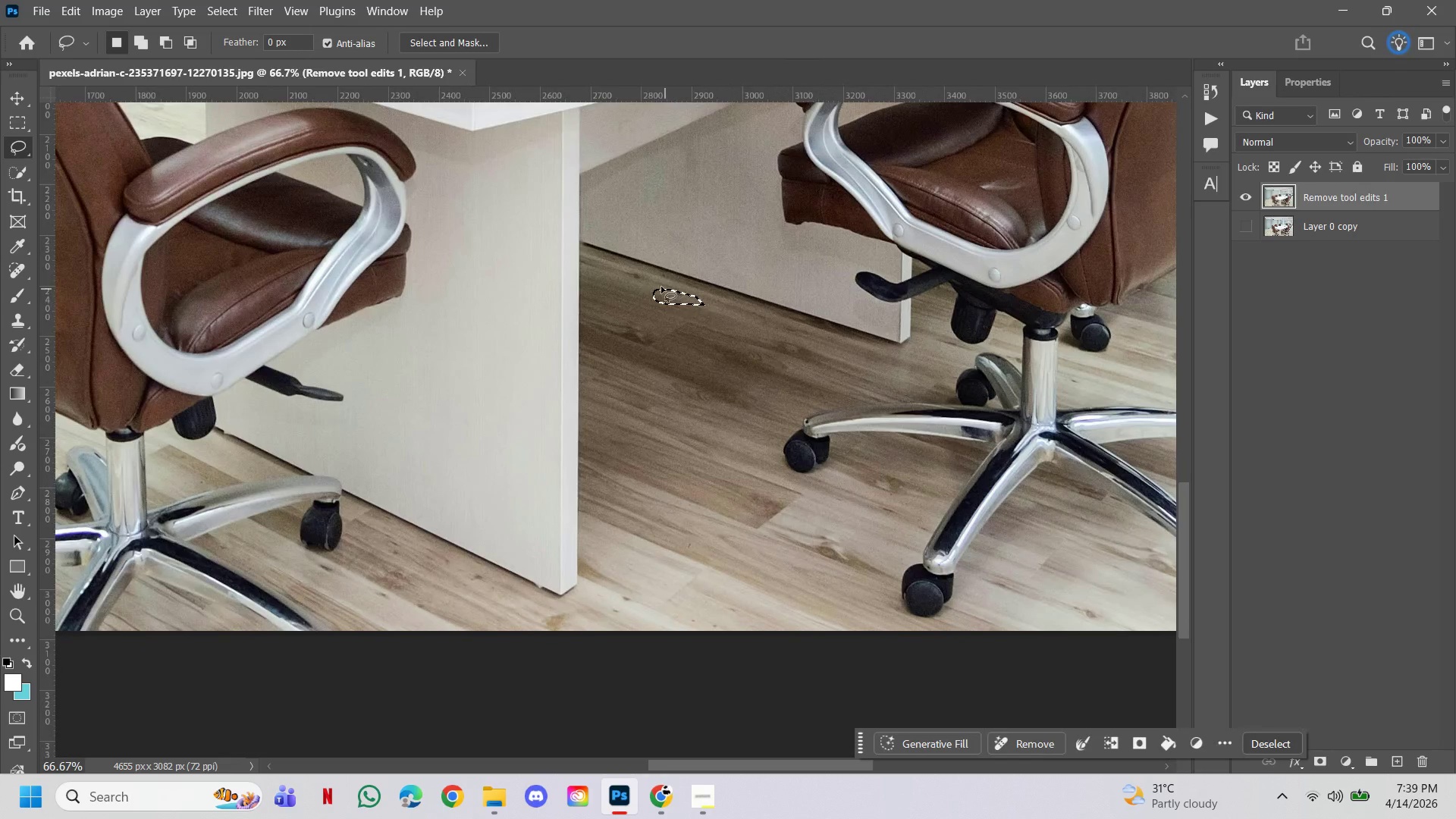 
hold_key(key=ShiftLeft, duration=3.95)
left_click_drag(start_coordinate=[666, 286], to_coordinate=[663, 302])
 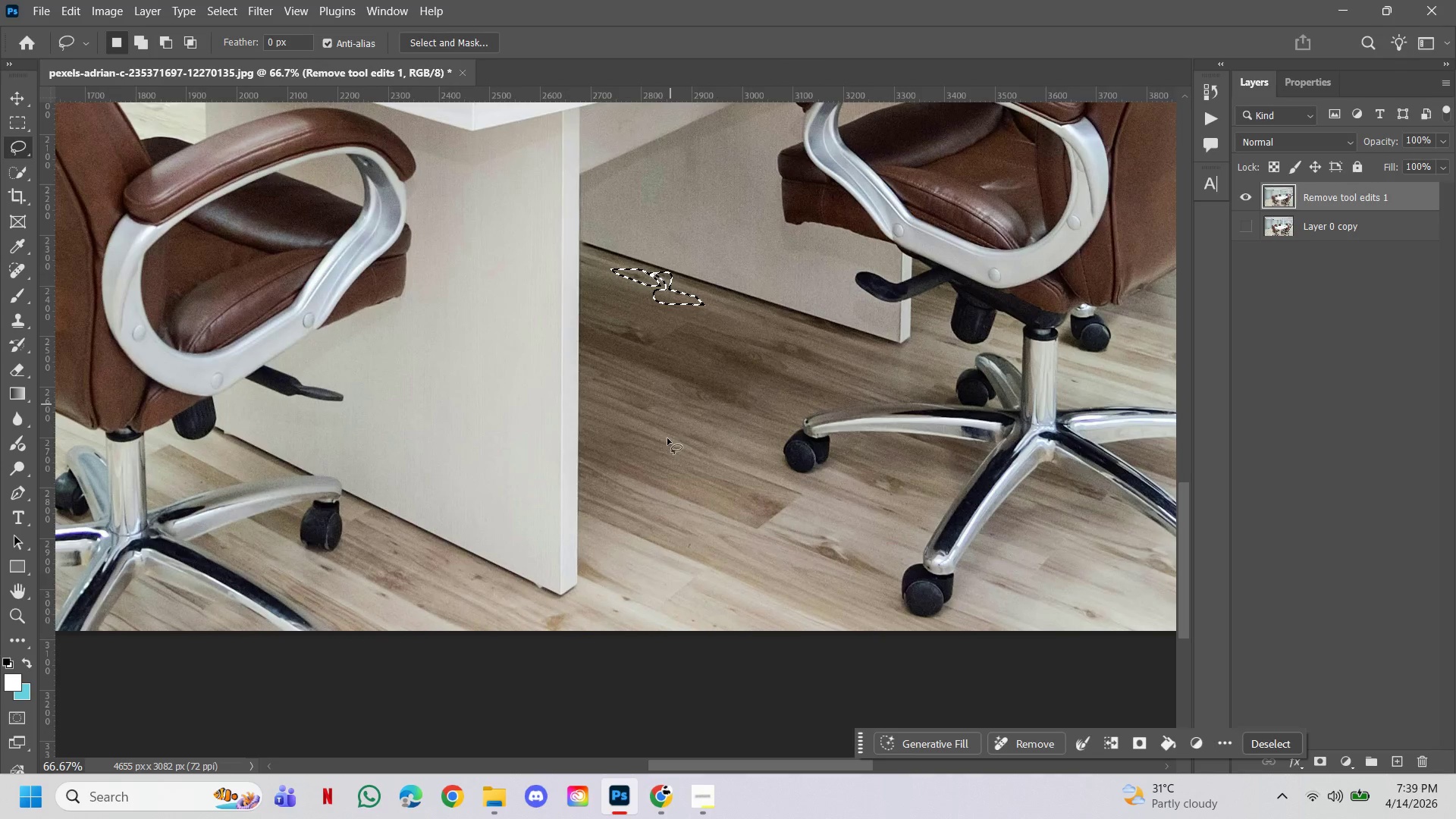 
hold_key(key=Space, duration=0.73)
 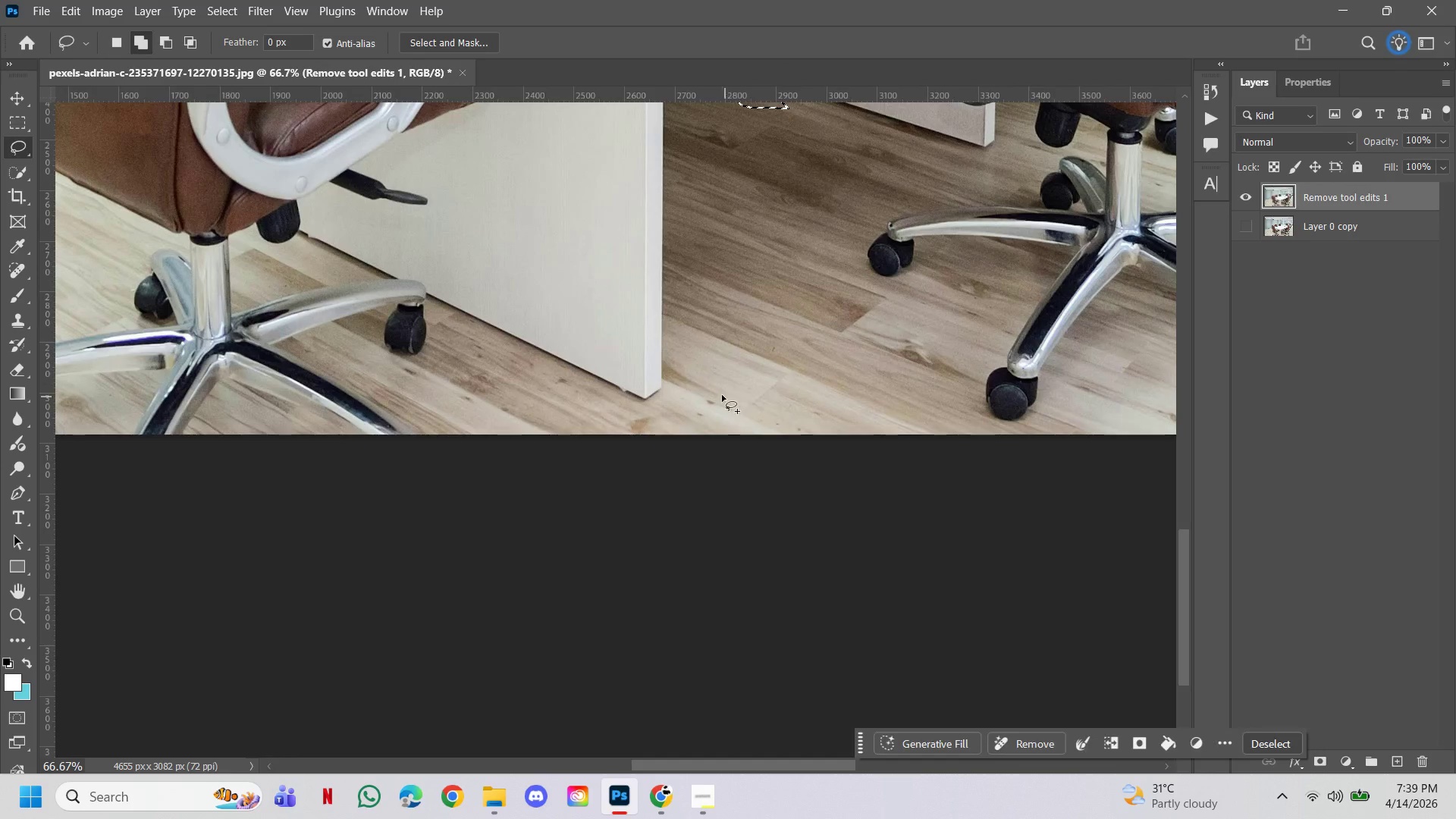 
left_click_drag(start_coordinate=[668, 500], to_coordinate=[752, 304])
 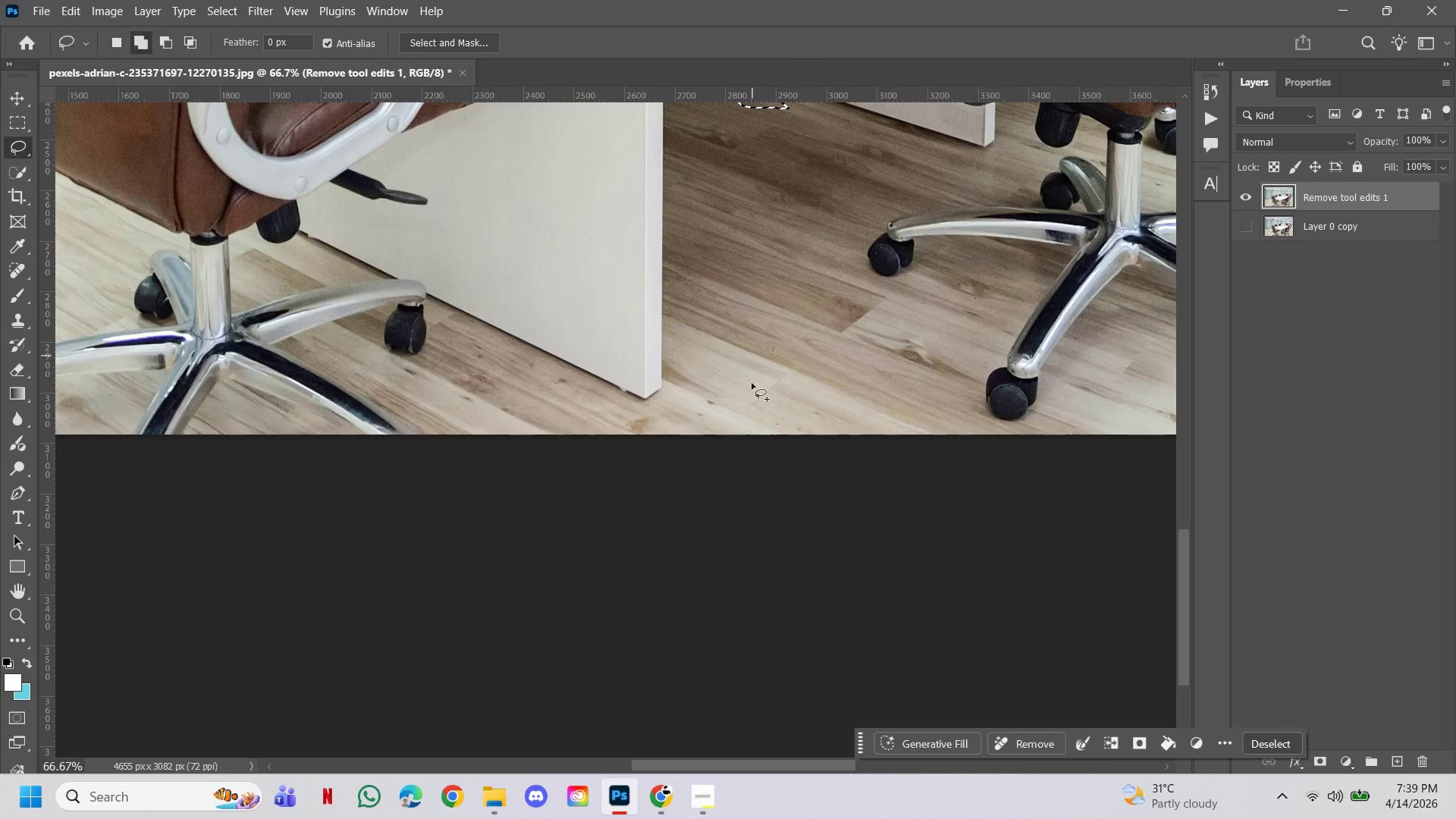 
hold_key(key=ShiftLeft, duration=7.26)
left_click_drag(start_coordinate=[717, 392], to_coordinate=[719, 372])
 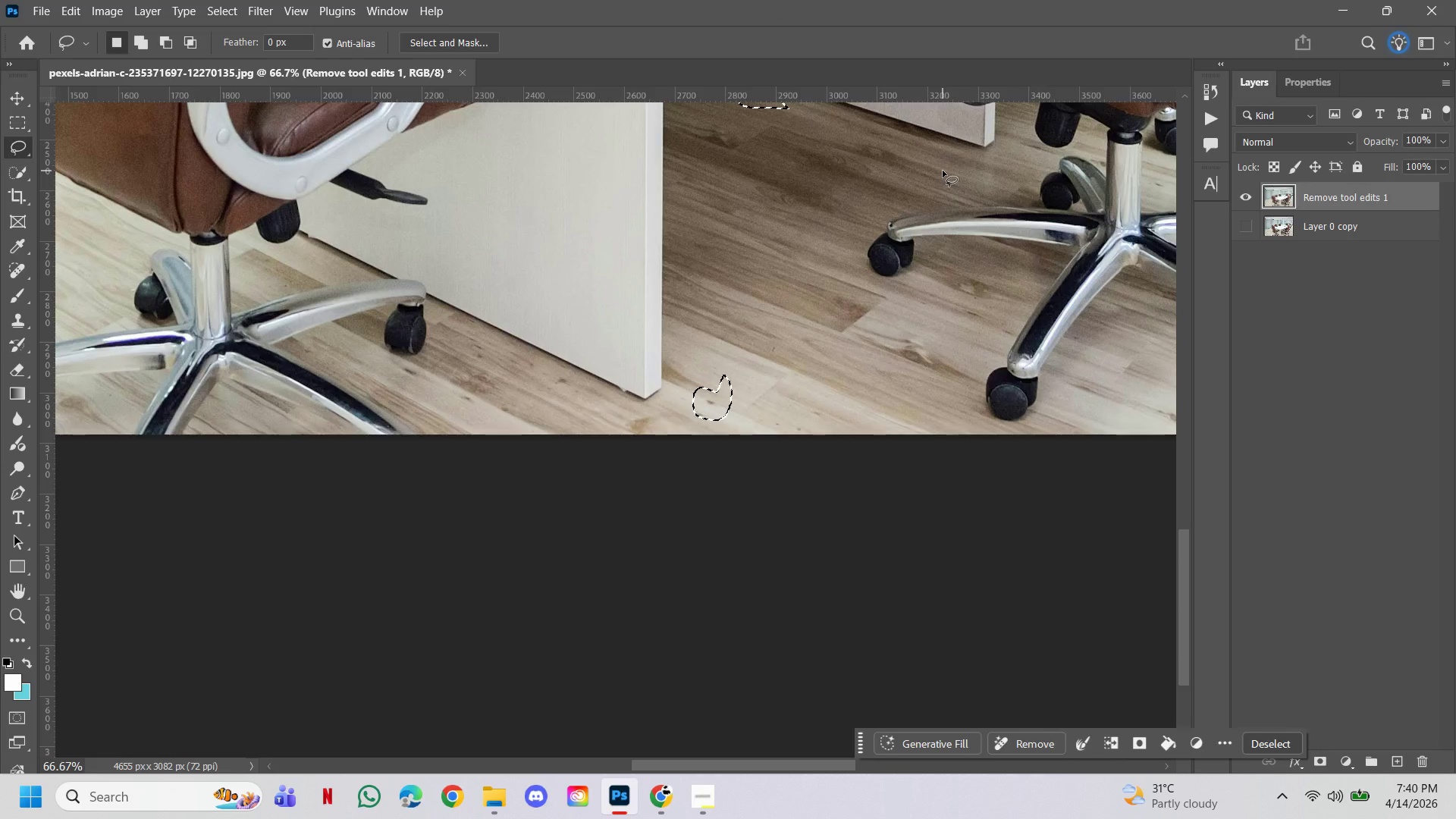 
wait(9.06)
 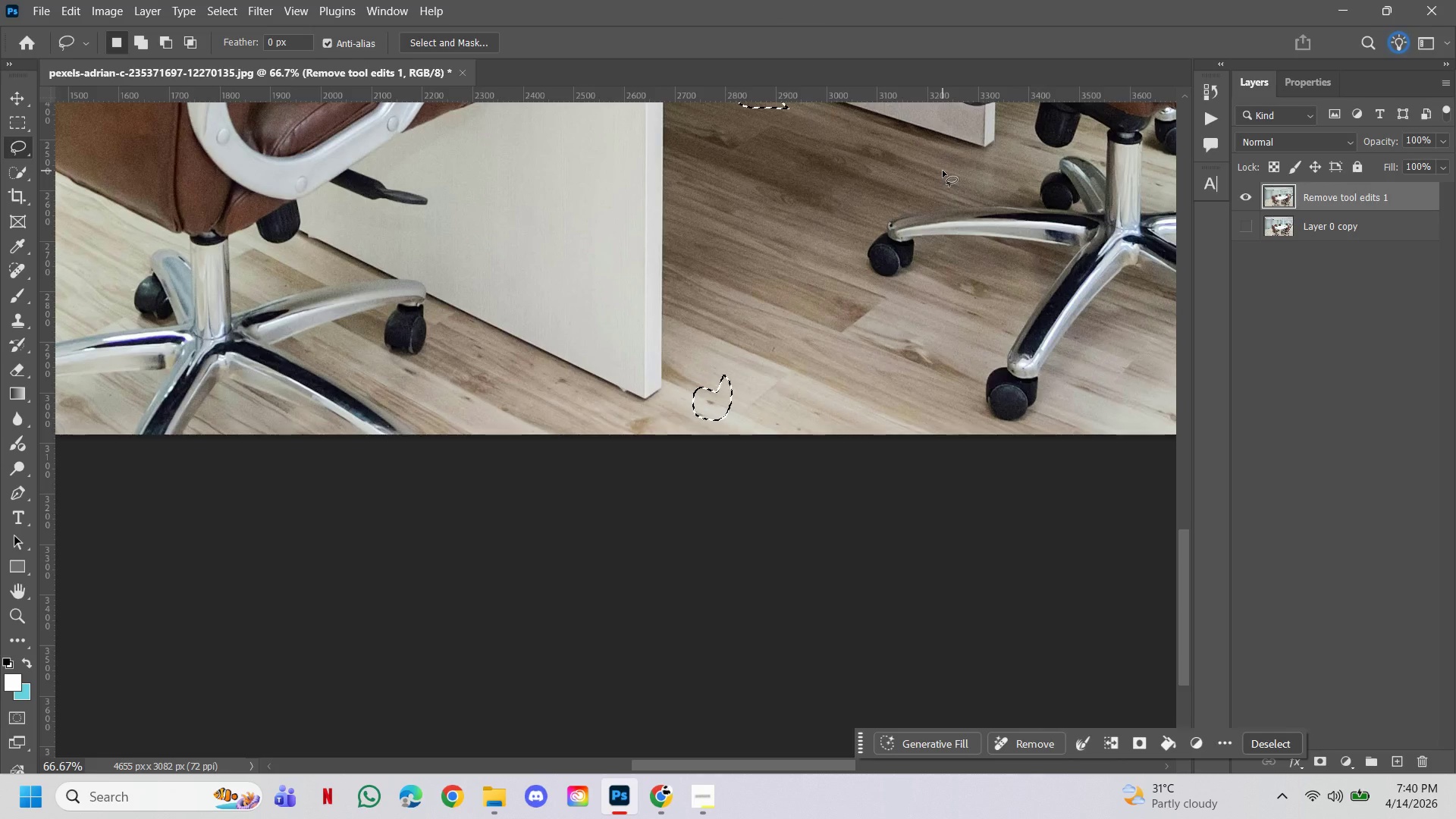 
hold_key(key=ShiftLeft, duration=12.12)
left_click_drag(start_coordinate=[463, 350], to_coordinate=[457, 341])
 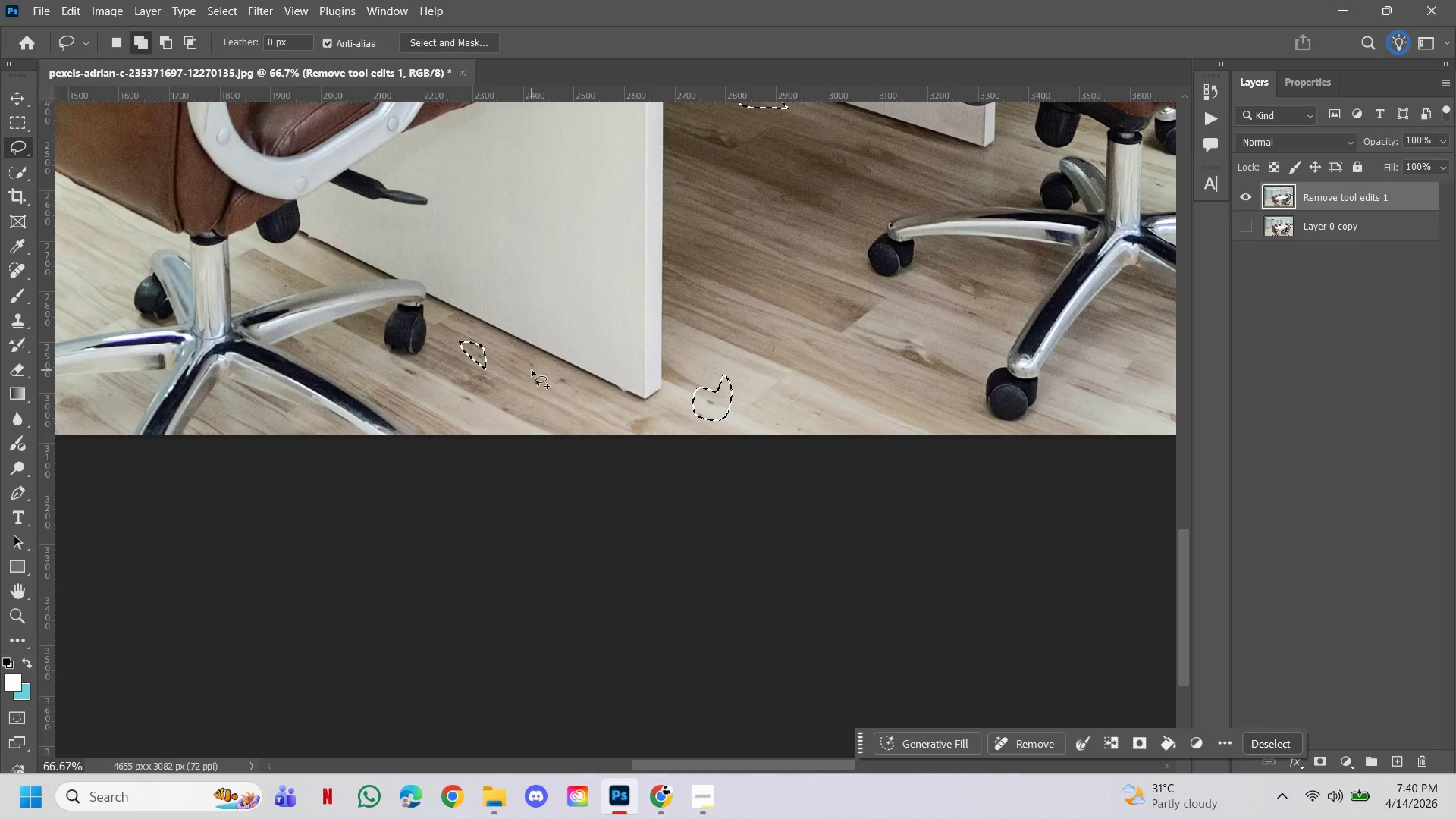 
left_click_drag(start_coordinate=[532, 370], to_coordinate=[533, 366])
 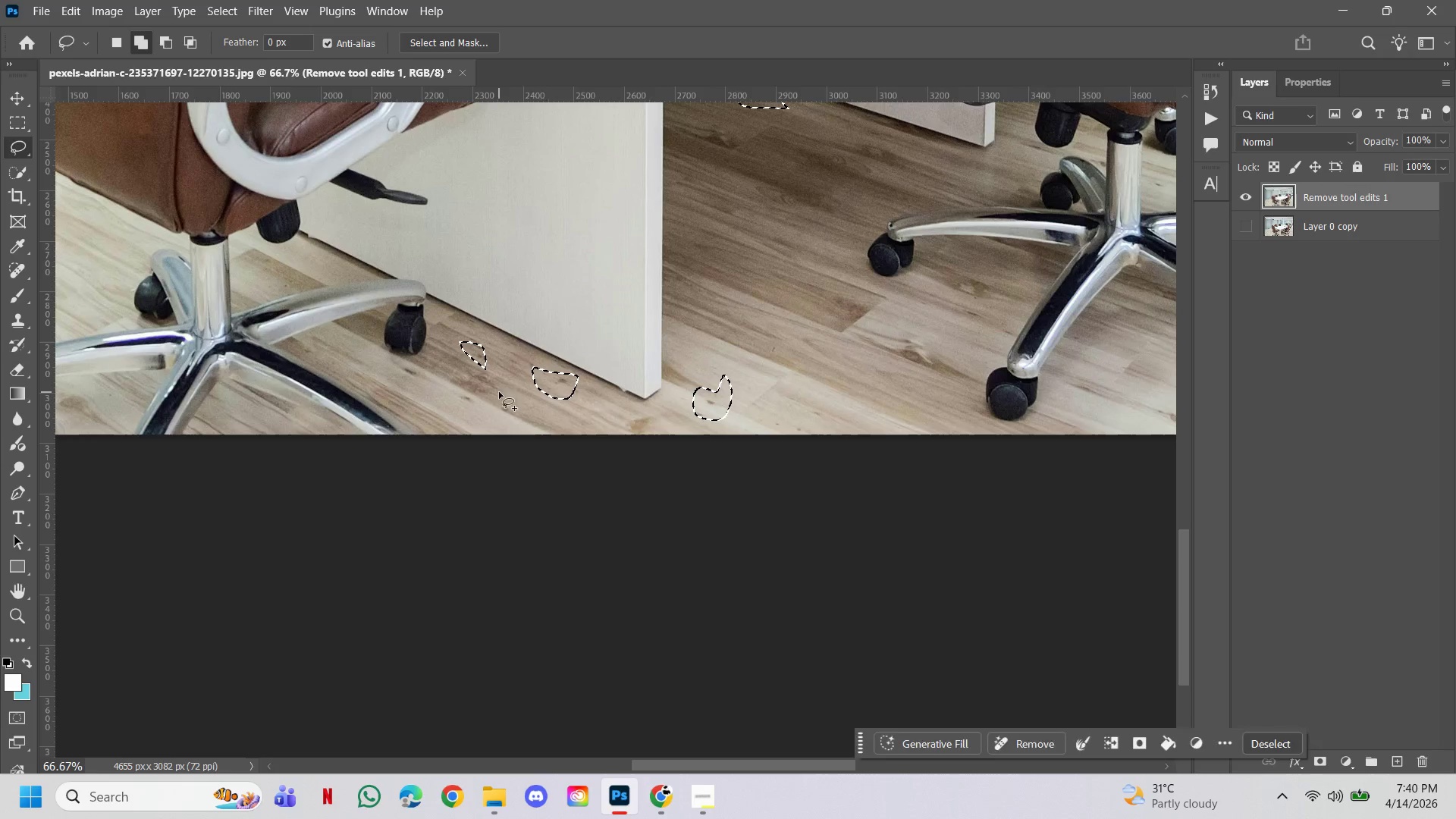 
left_click_drag(start_coordinate=[499, 392], to_coordinate=[507, 393])
 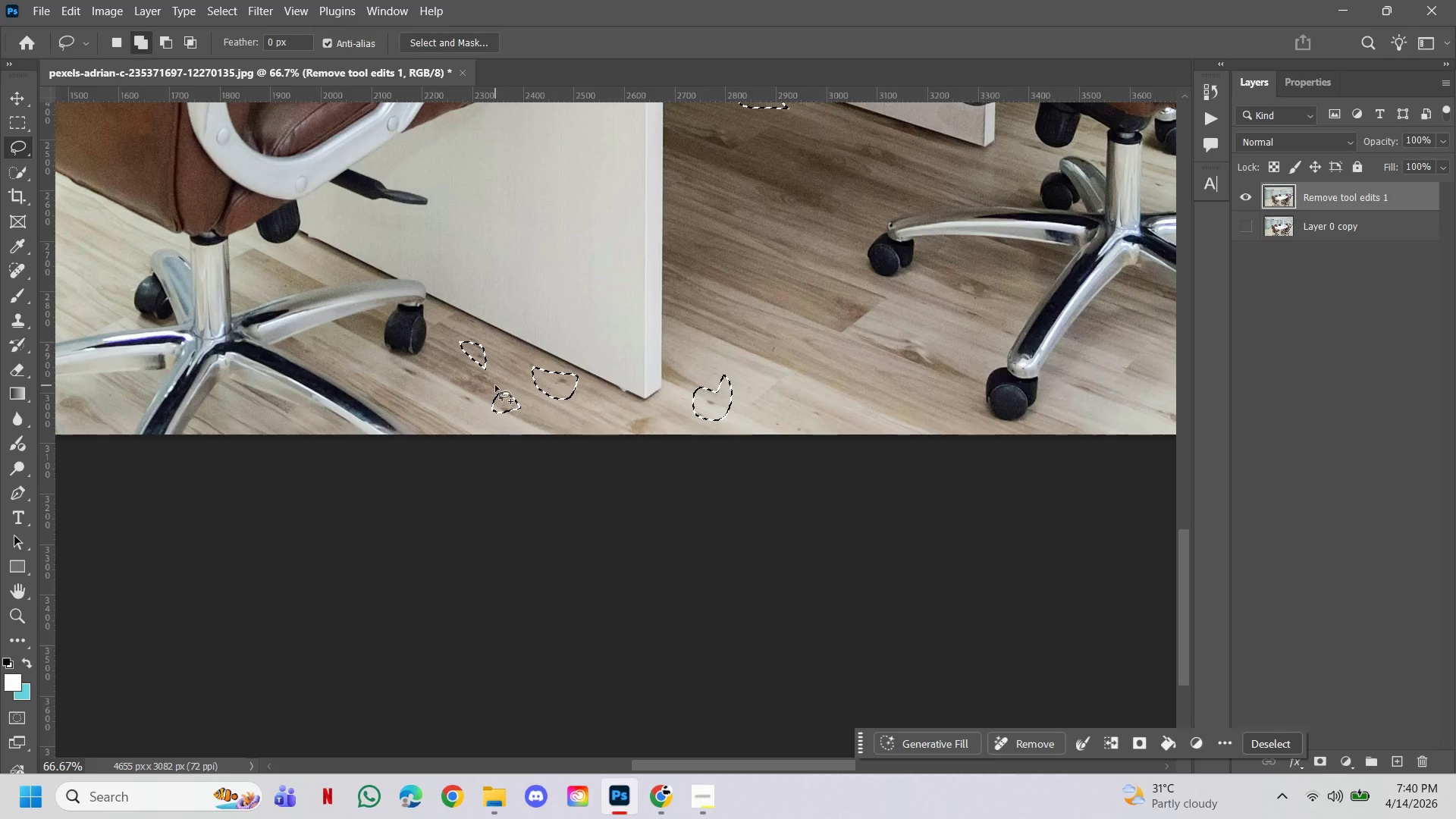 
left_click_drag(start_coordinate=[495, 385], to_coordinate=[472, 387])
 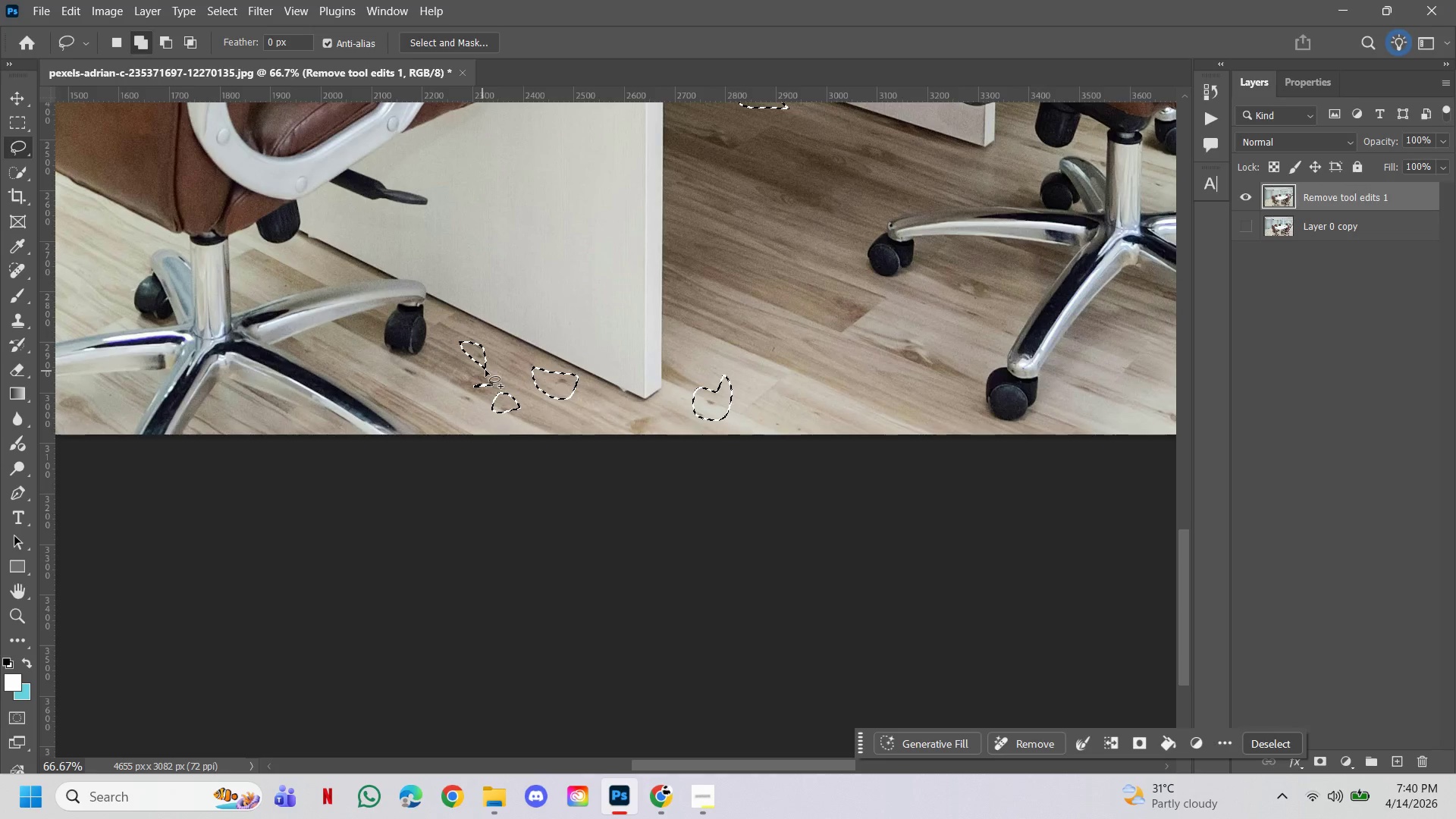 
left_click_drag(start_coordinate=[457, 384], to_coordinate=[457, 378])
 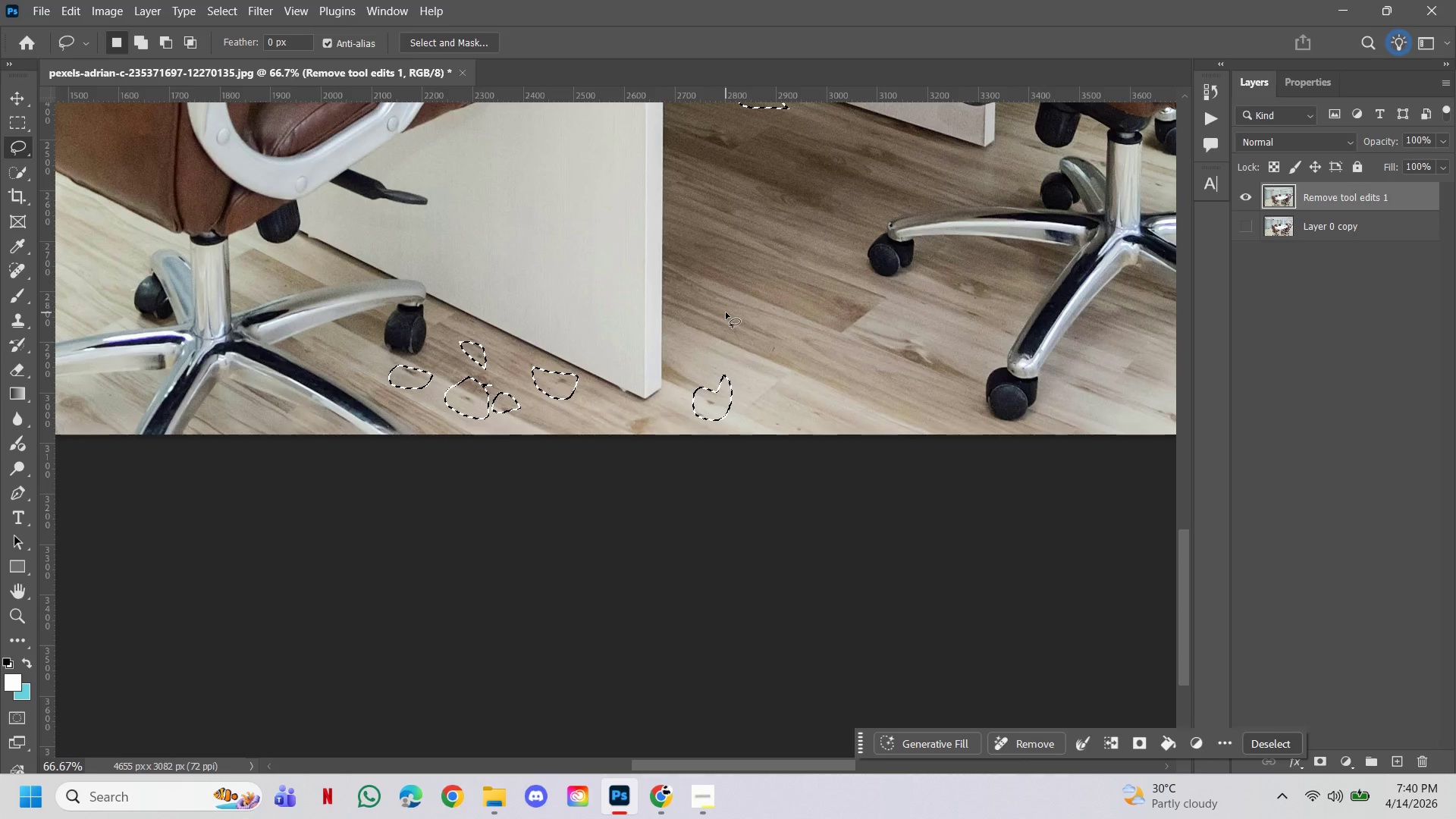 
wait(41.25)
 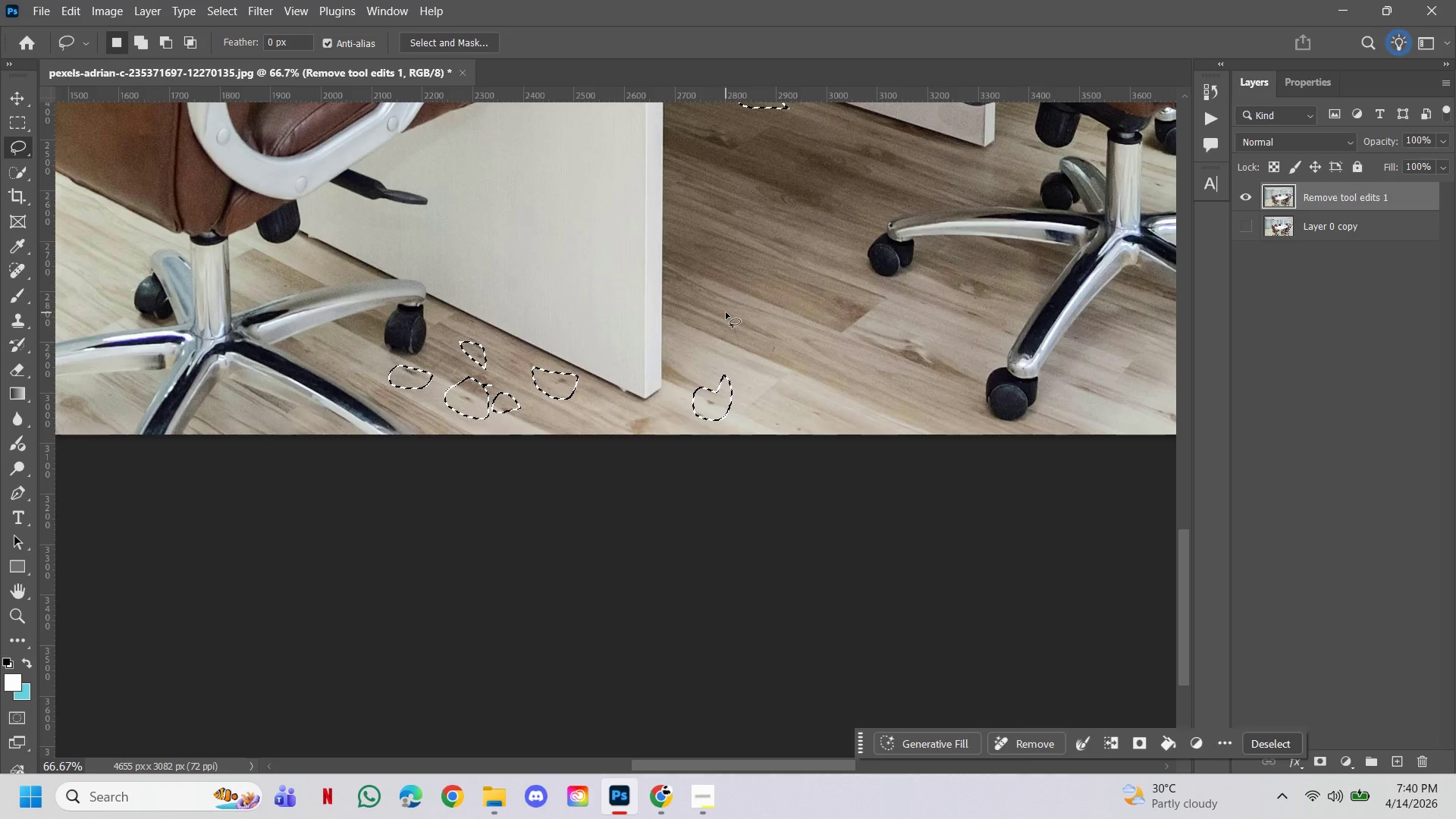 
scroll: coordinate [865, 362], scroll_direction: down, amount: 2.0
 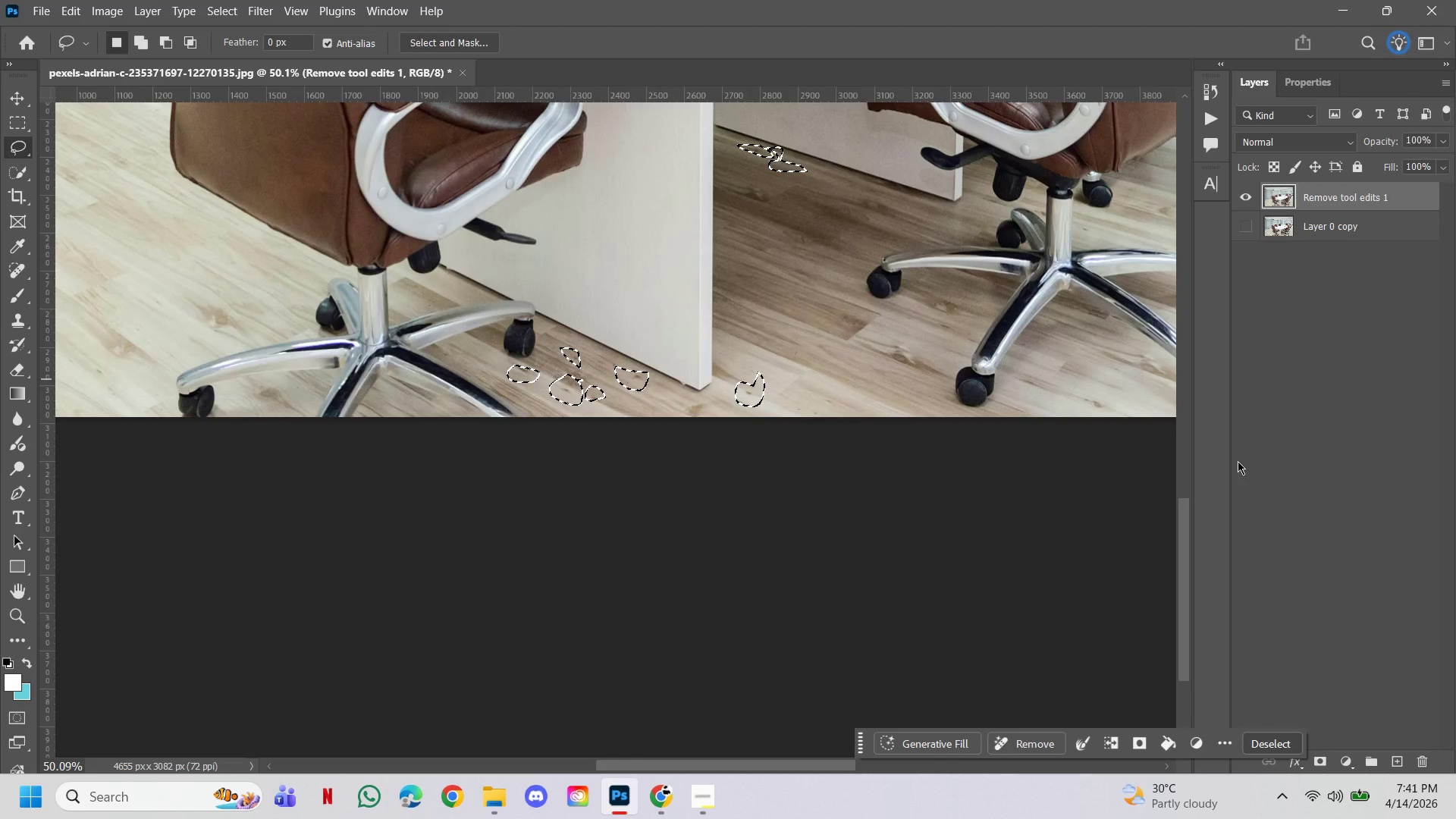 
left_click([1041, 745])
 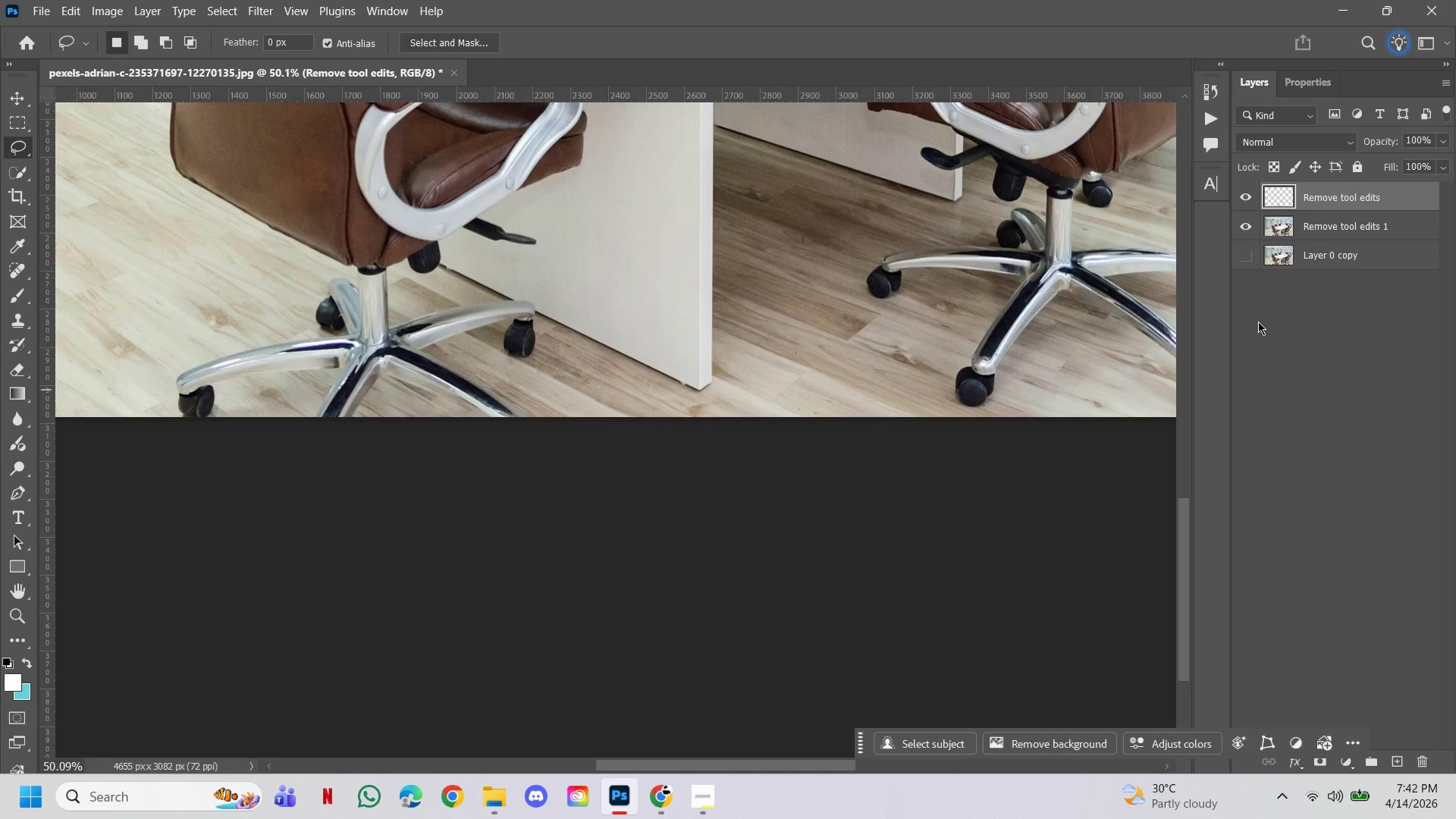 
wait(87.08)
 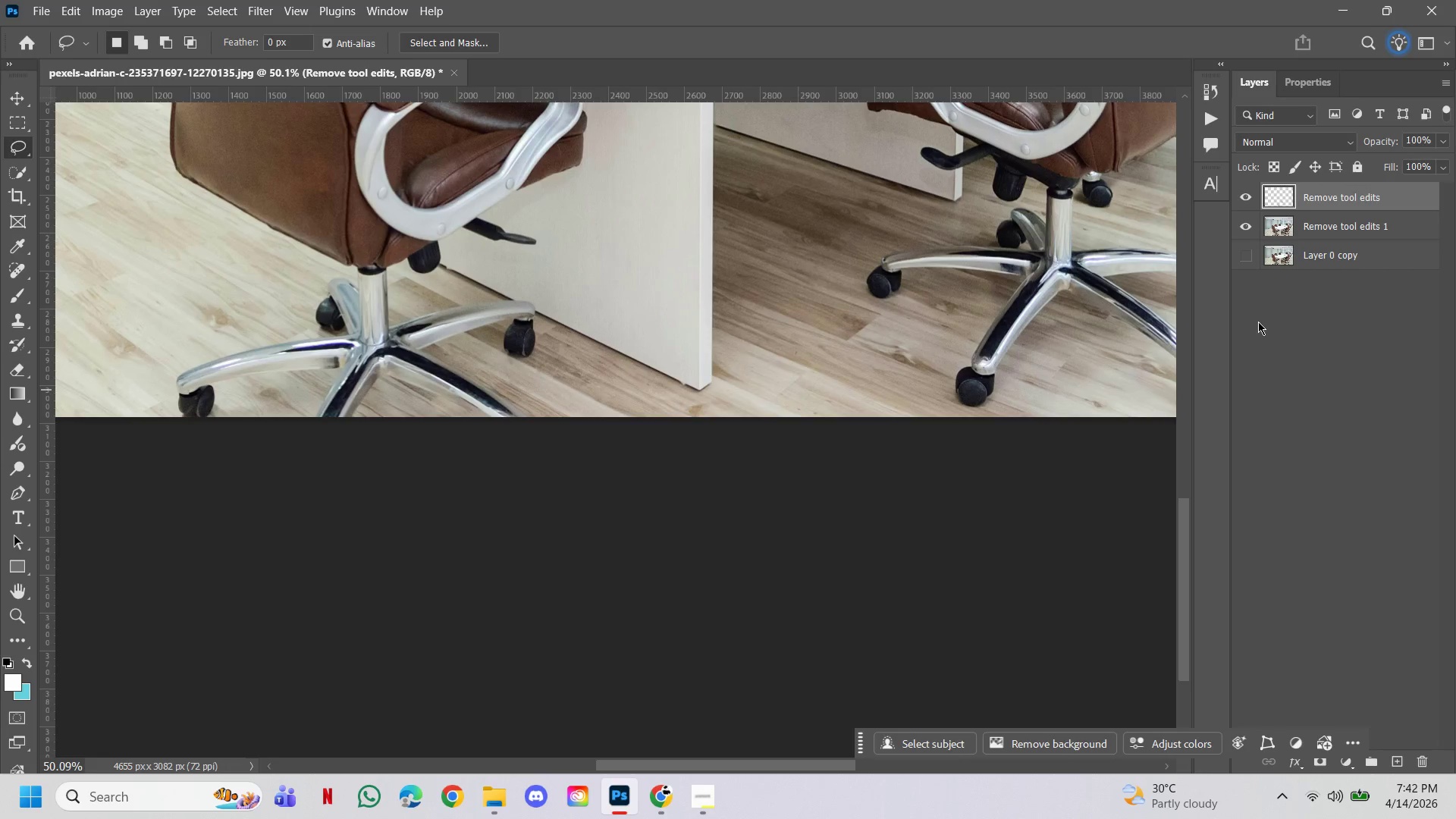 
left_click([1247, 198])
 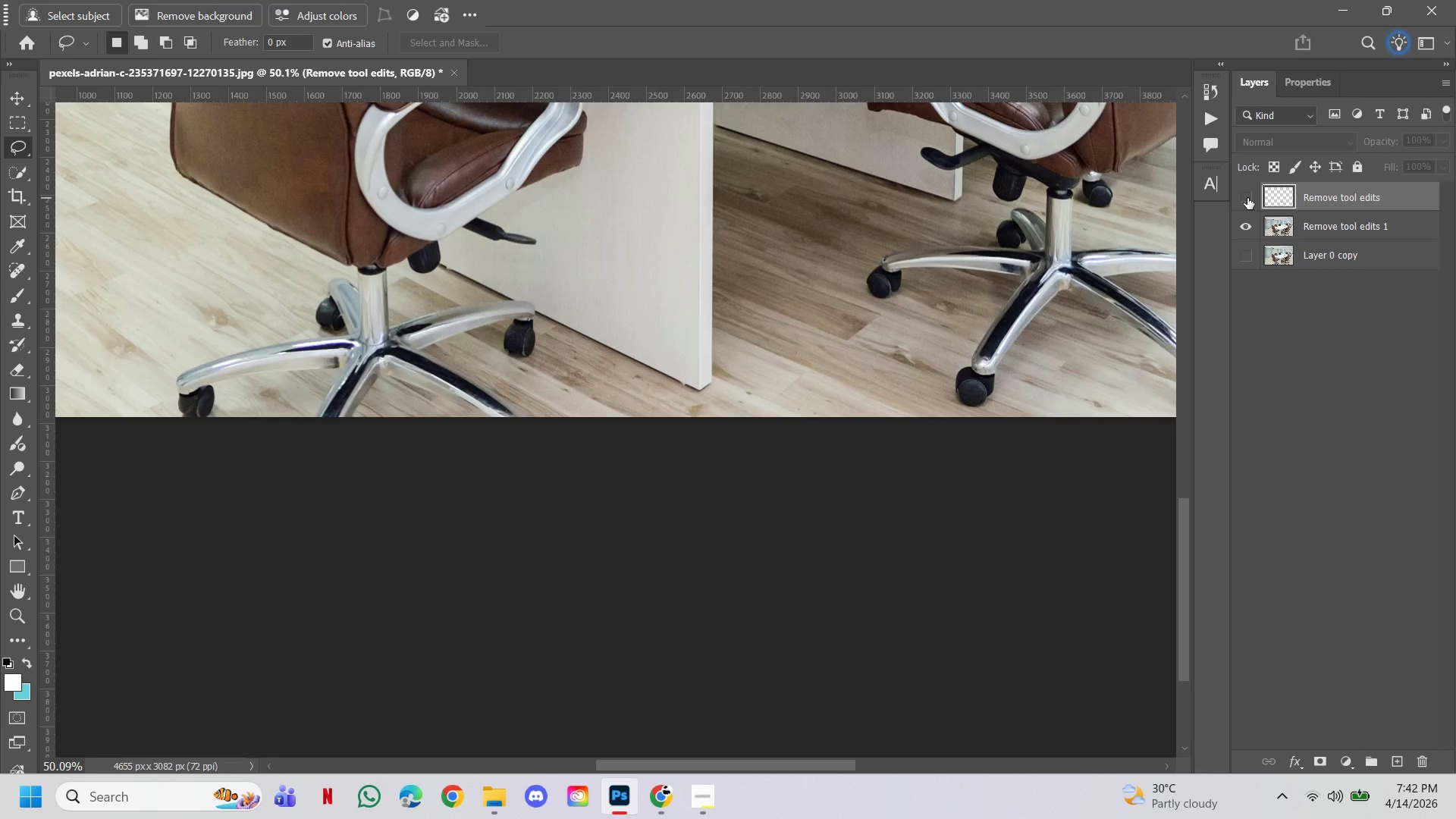 
left_click([1247, 198])
 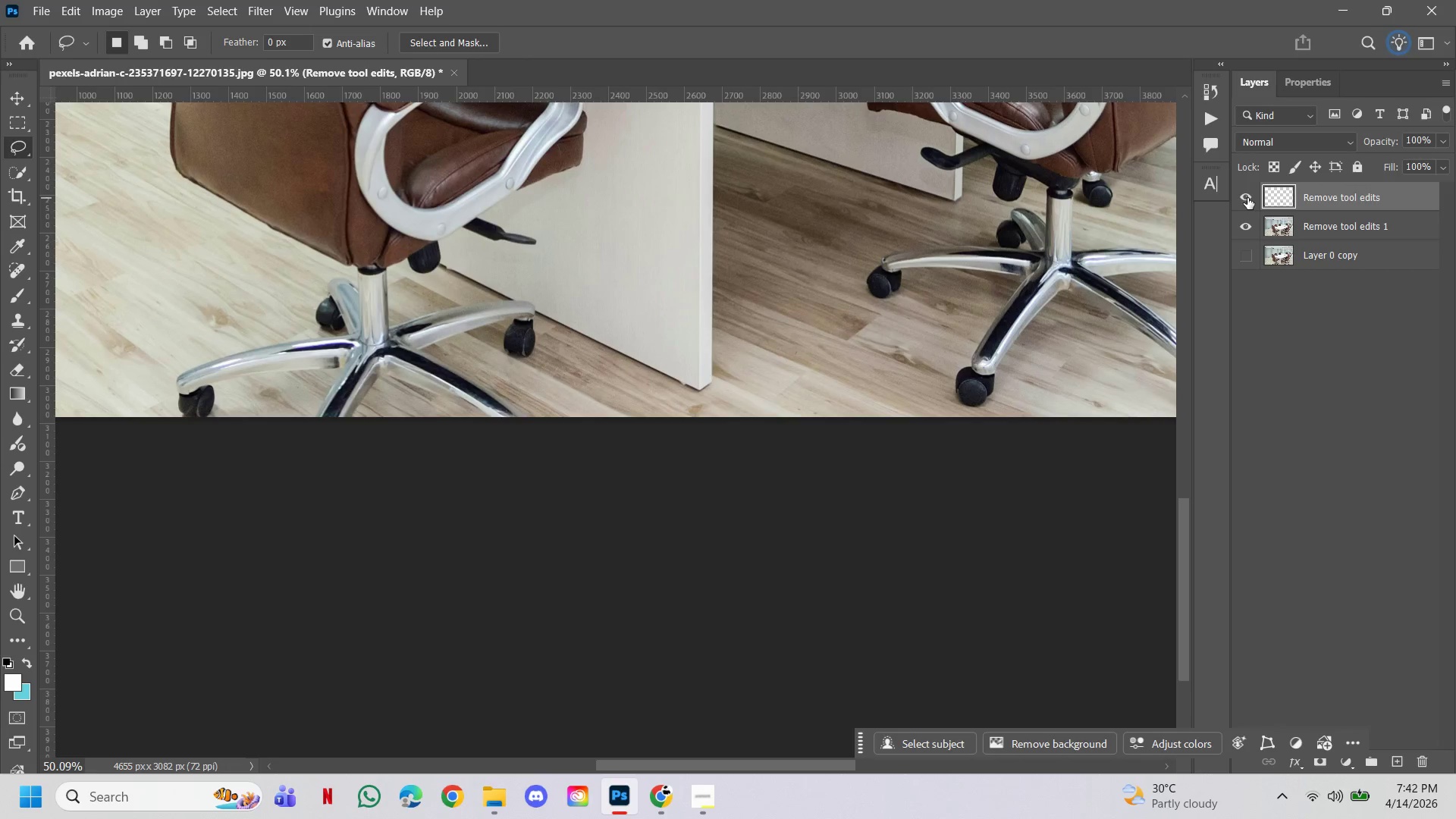 
left_click([1247, 198])
 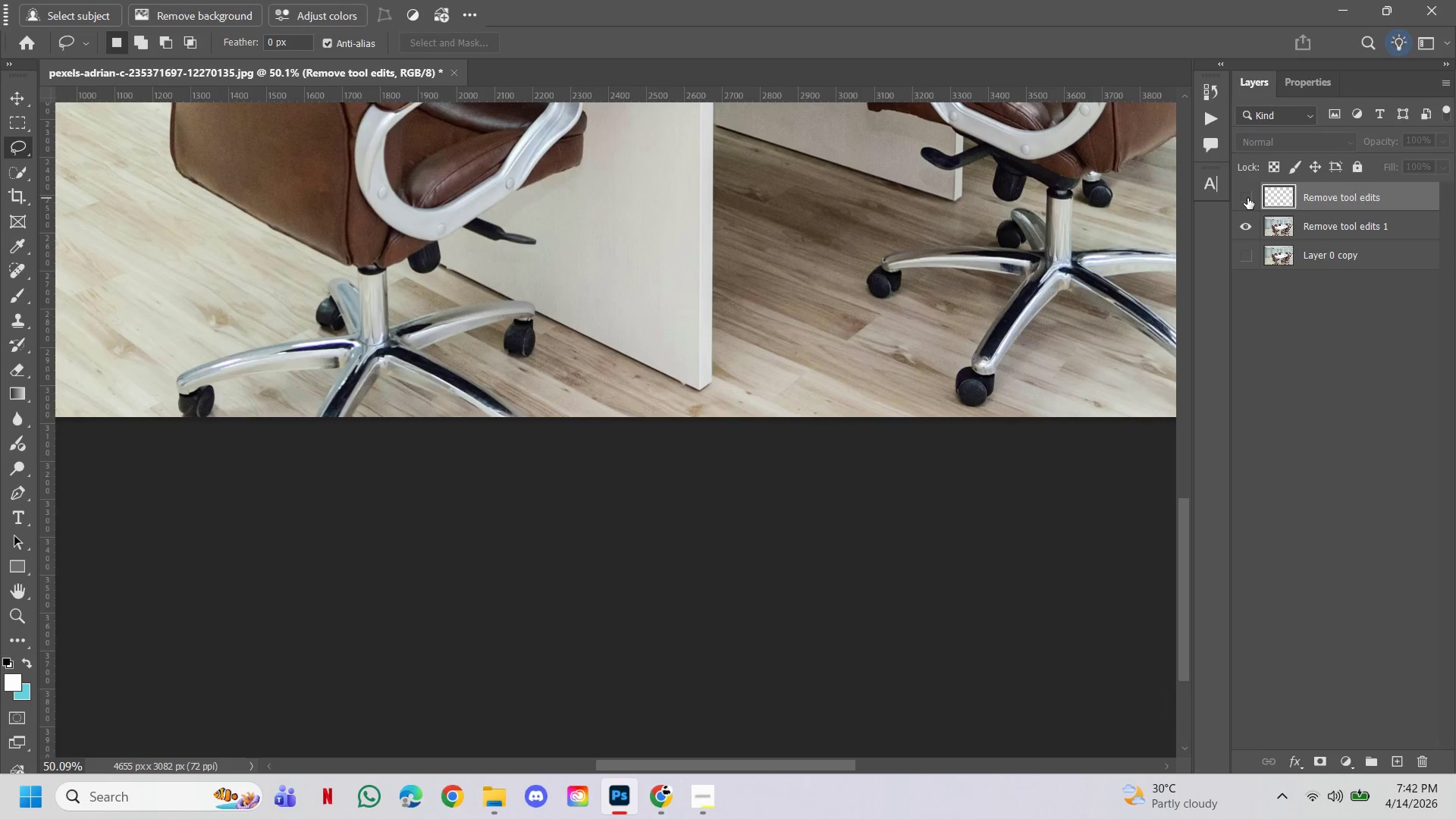 
left_click([1247, 198])
 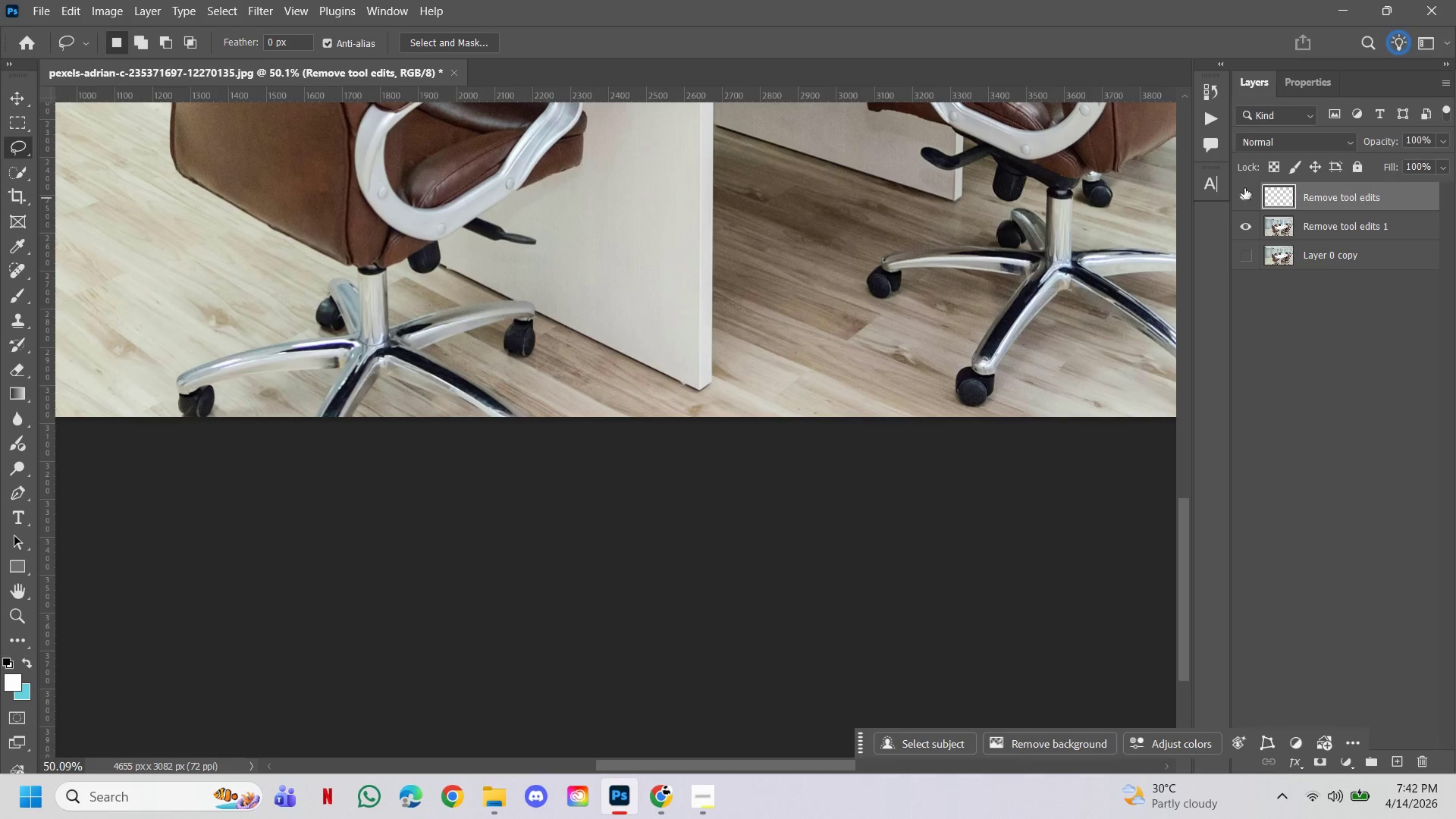 
double_click([1244, 199])
 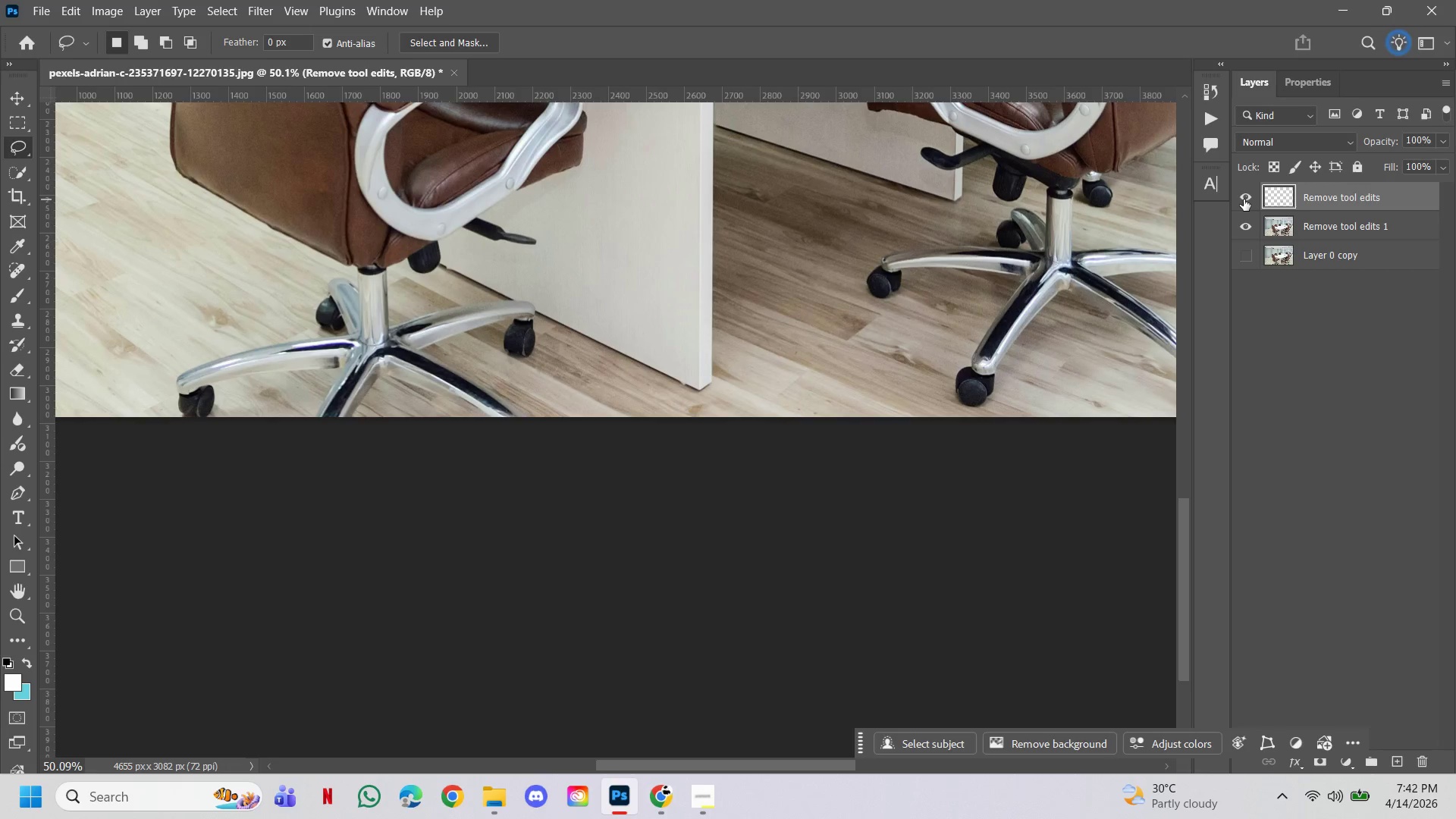 
wait(7.02)
 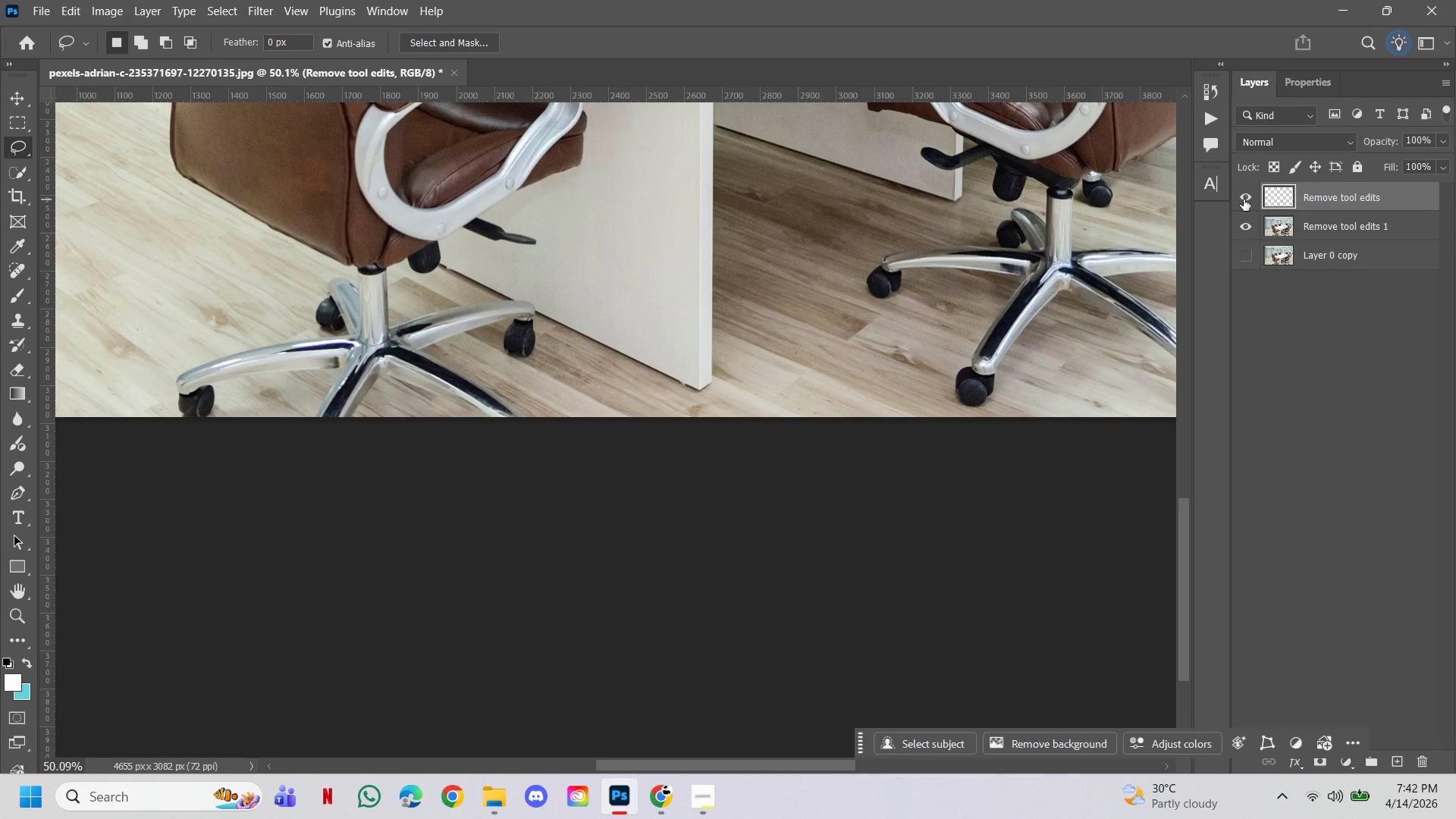 
hold_key(key=ControlLeft, duration=1.31)
left_click([1346, 223])
 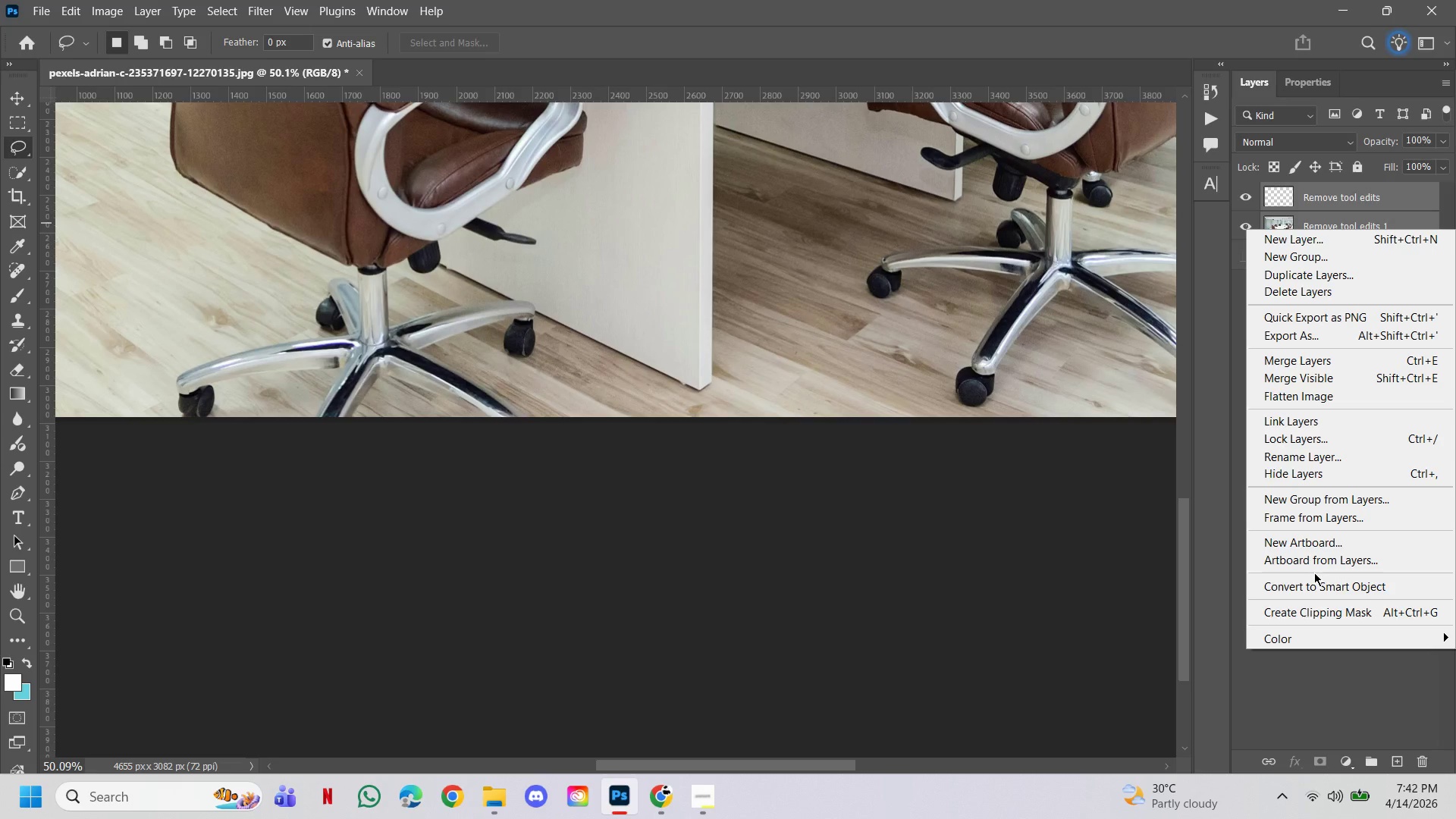 
wait(9.58)
 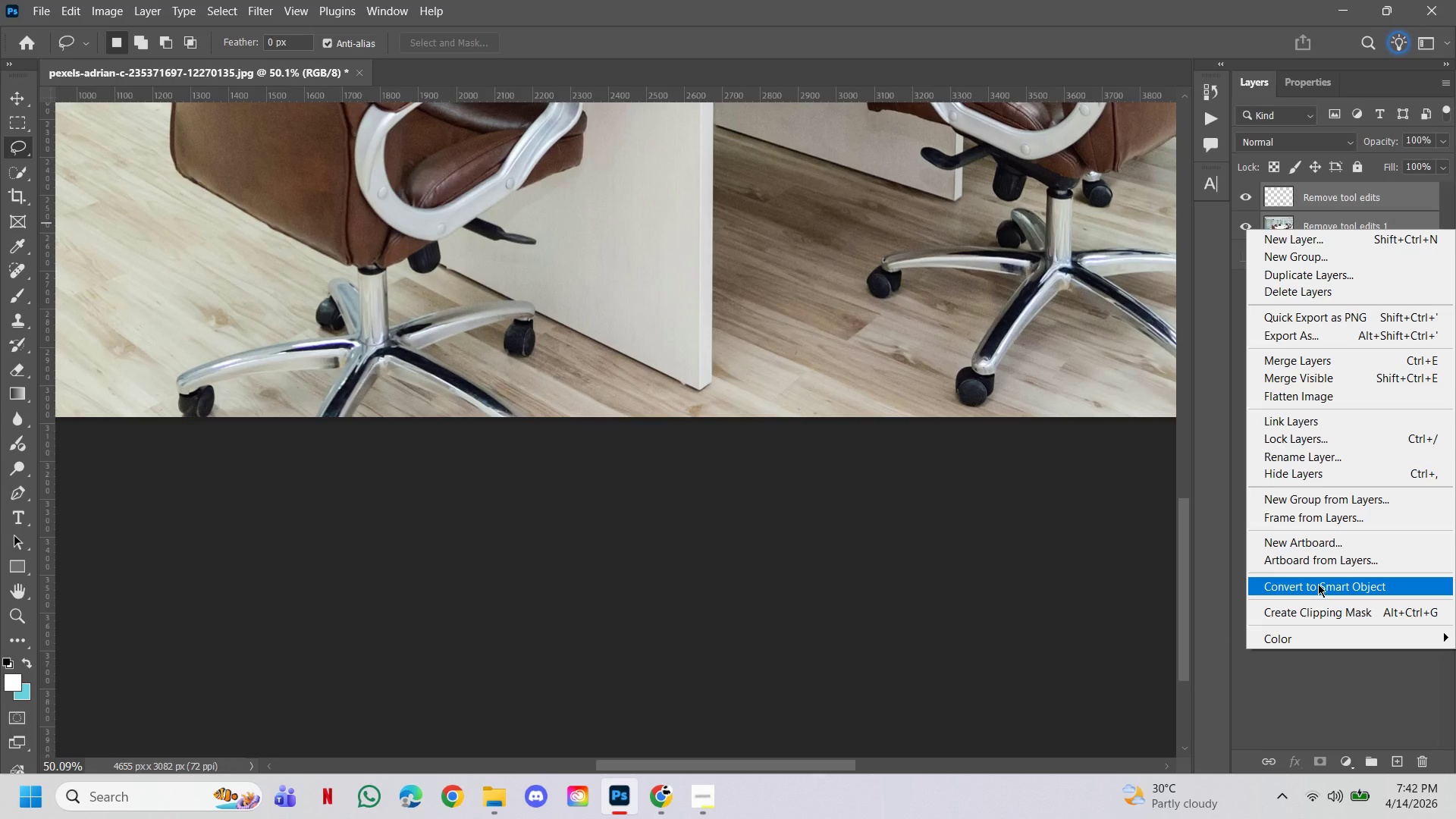 
key(Control+E)
 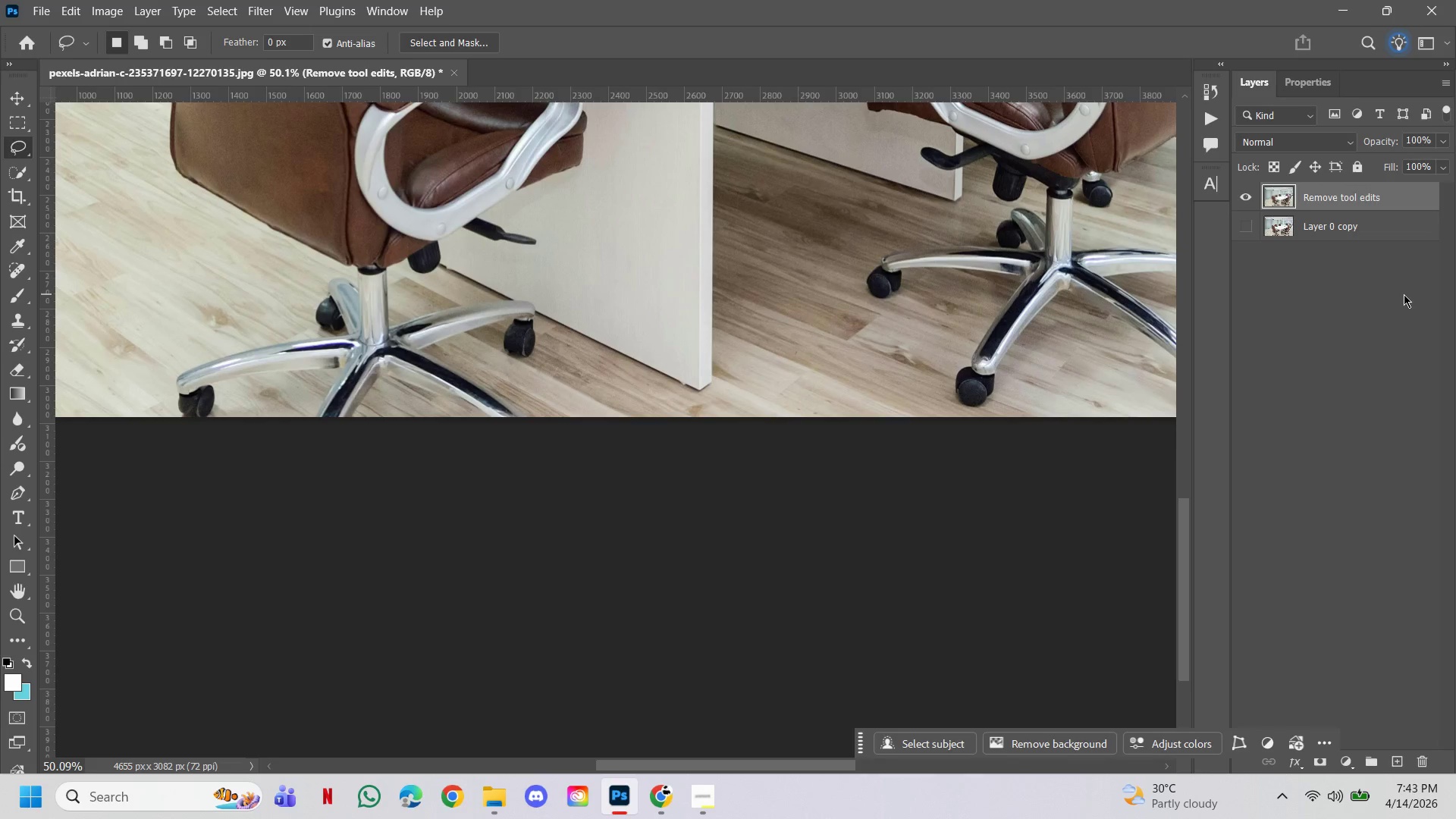 
wait(31.55)
 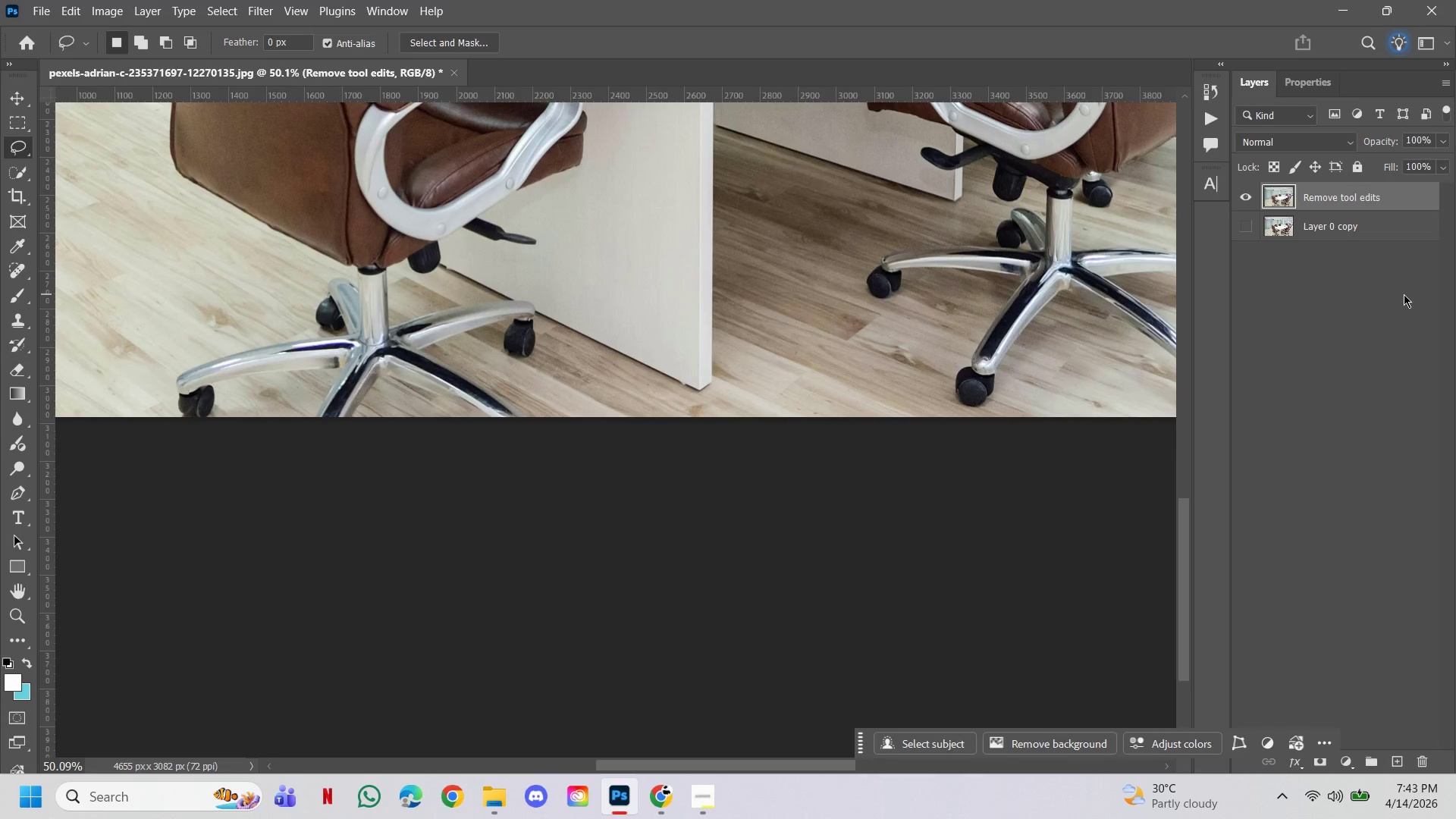 
mouse_move([1309, 230])
 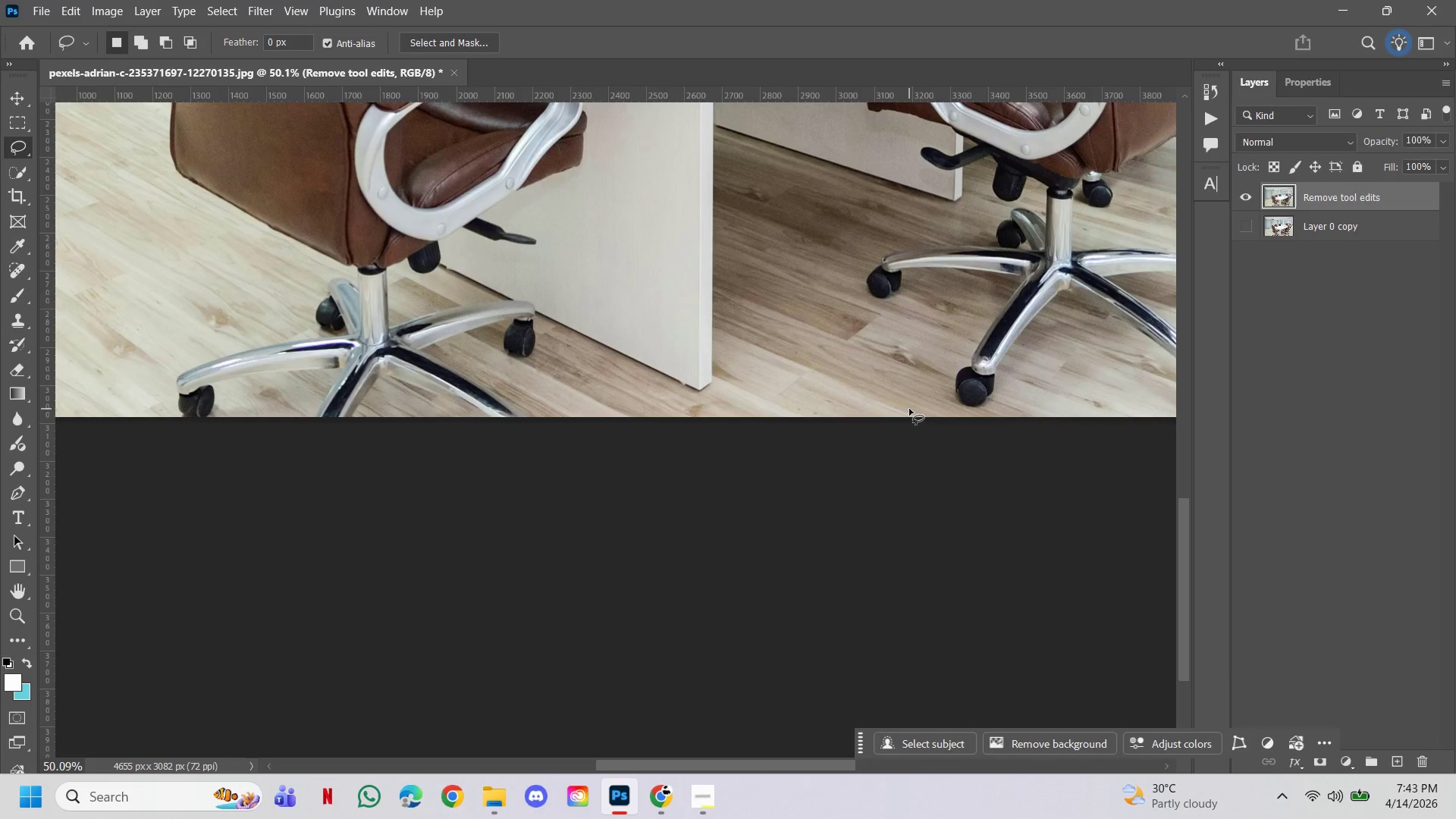 
hold_key(key=Space, duration=1.52)
 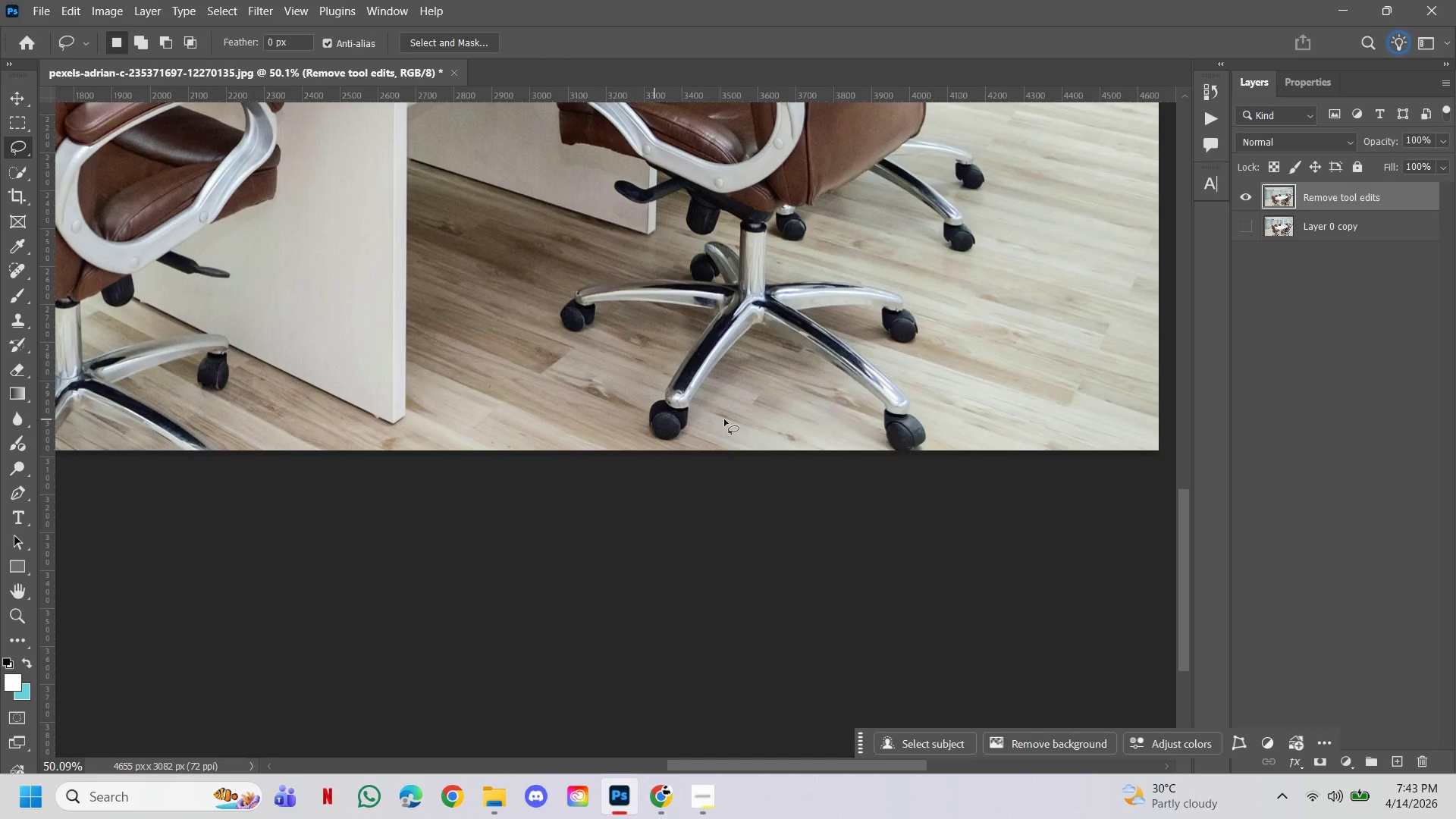 
left_click_drag(start_coordinate=[923, 386], to_coordinate=[617, 419])
 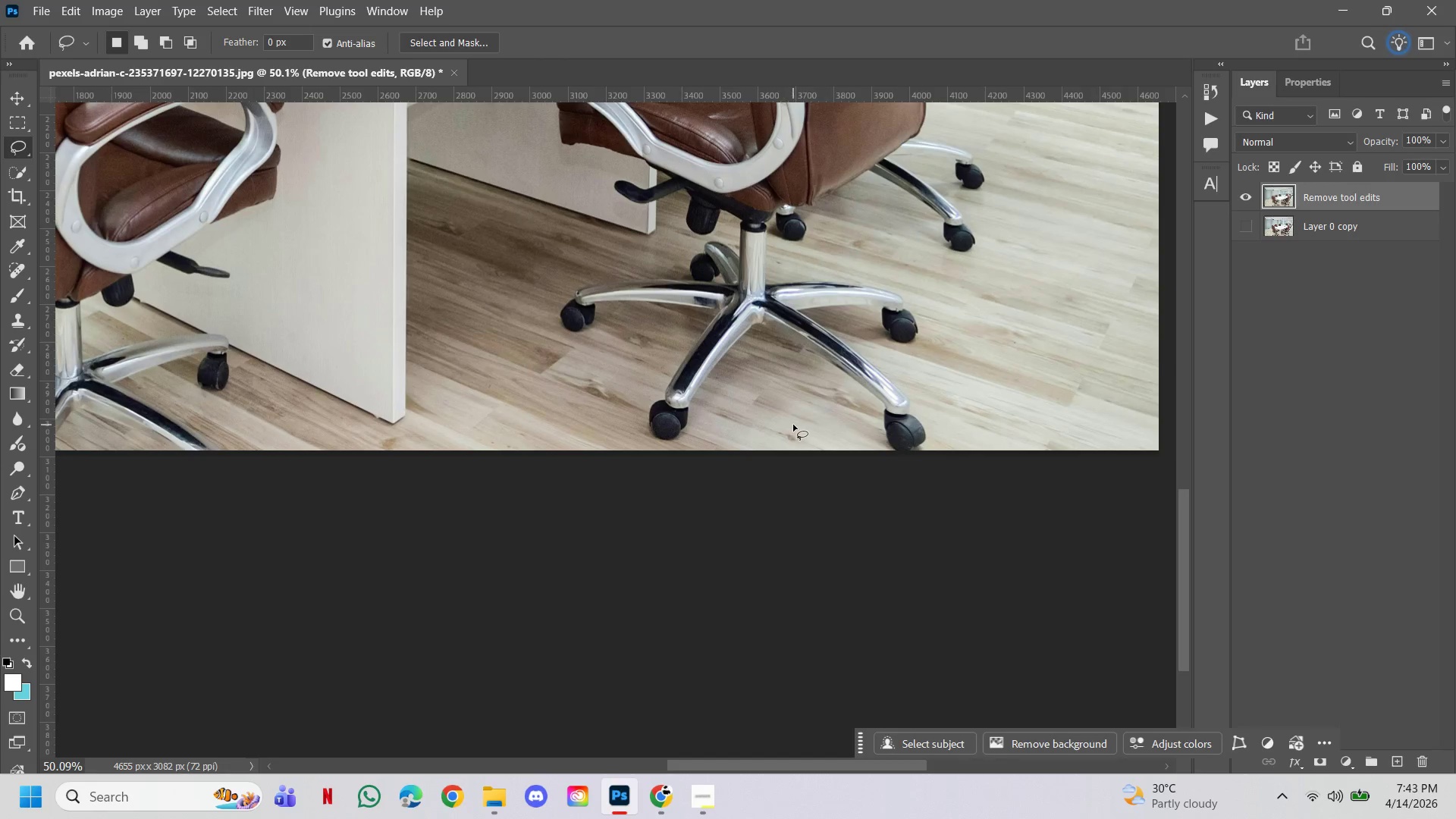 
hold_key(key=Space, duration=0.52)
 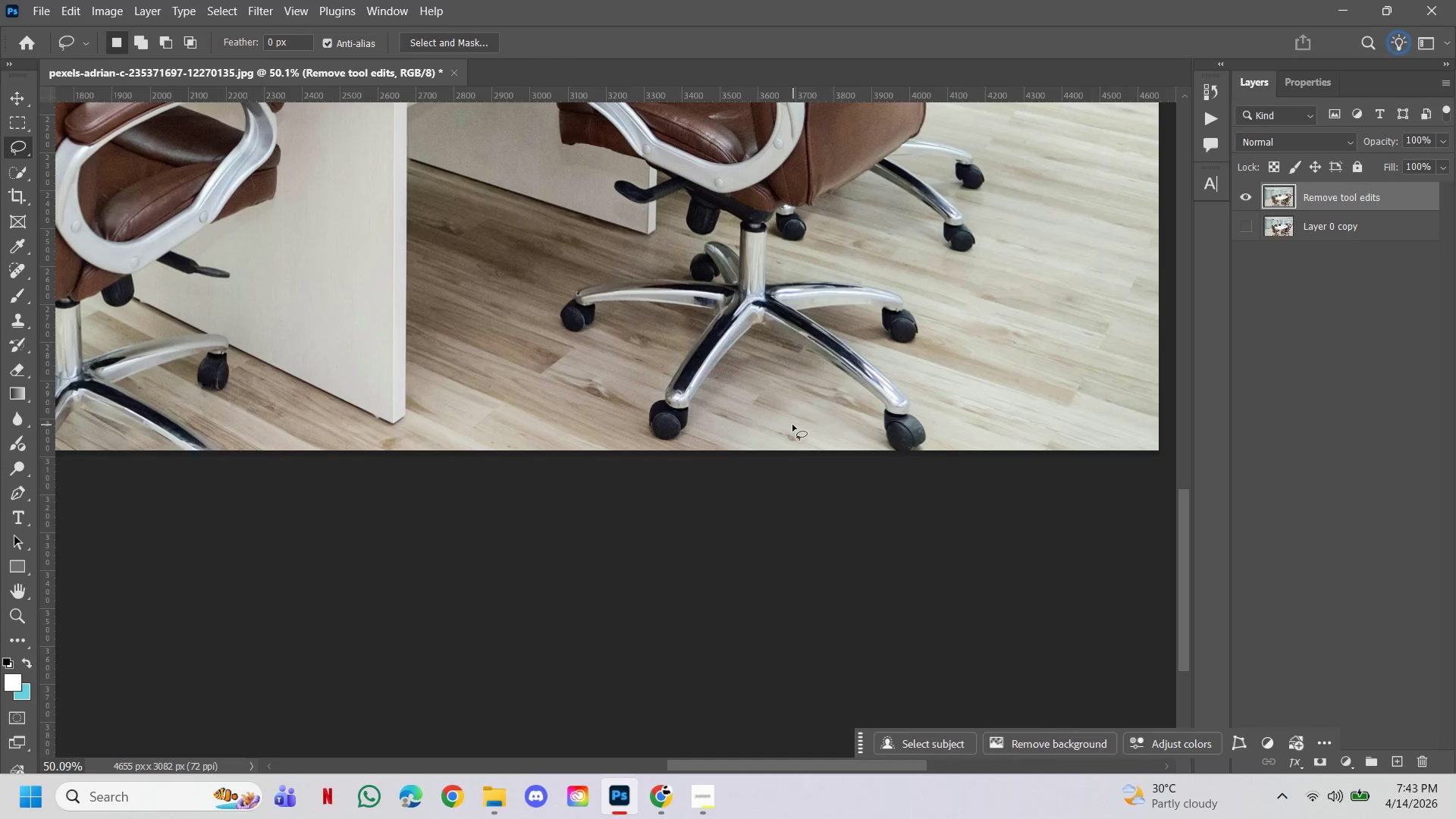 
left_click_drag(start_coordinate=[792, 425], to_coordinate=[792, 421])
 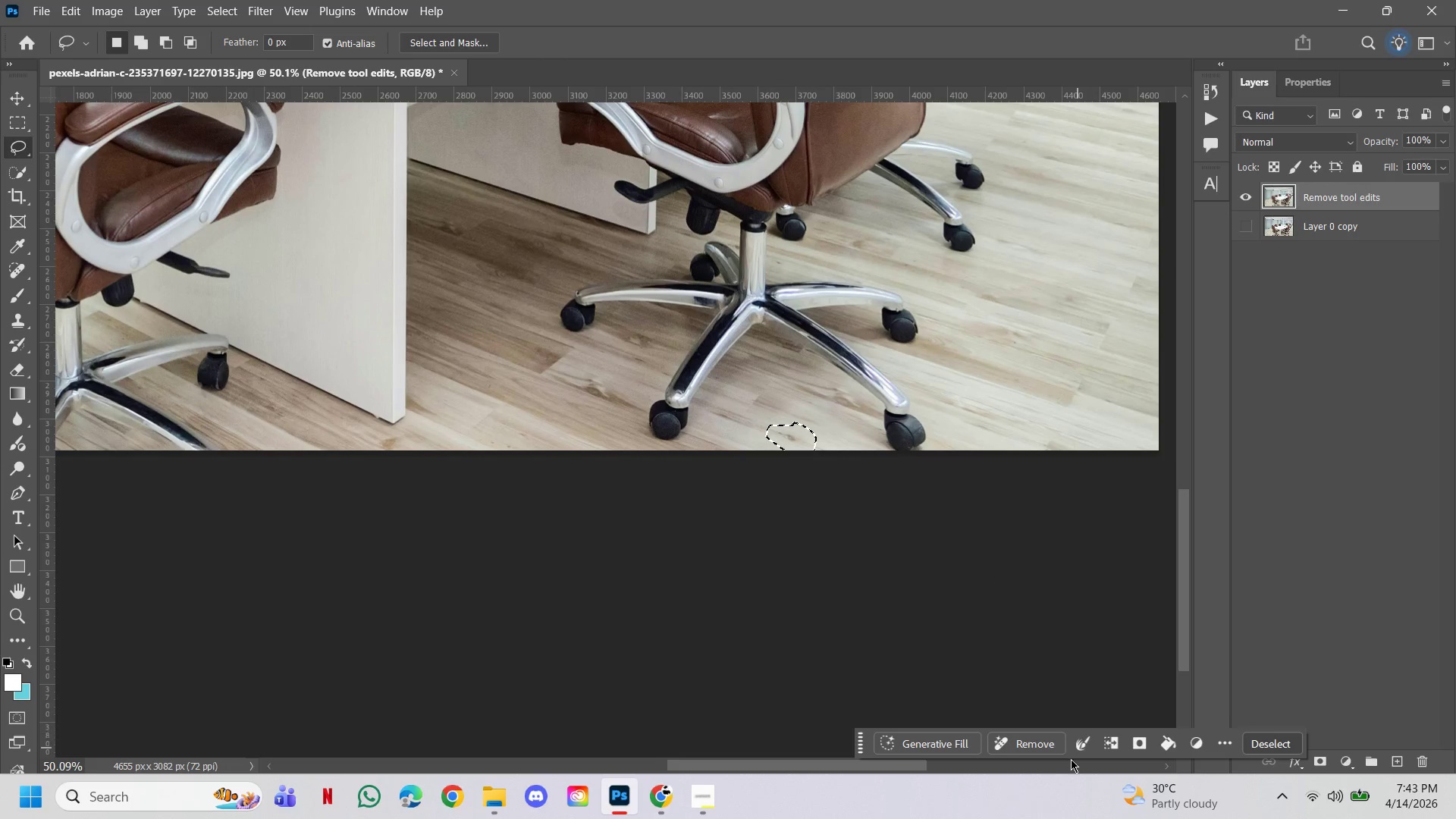 
left_click([1045, 745])
 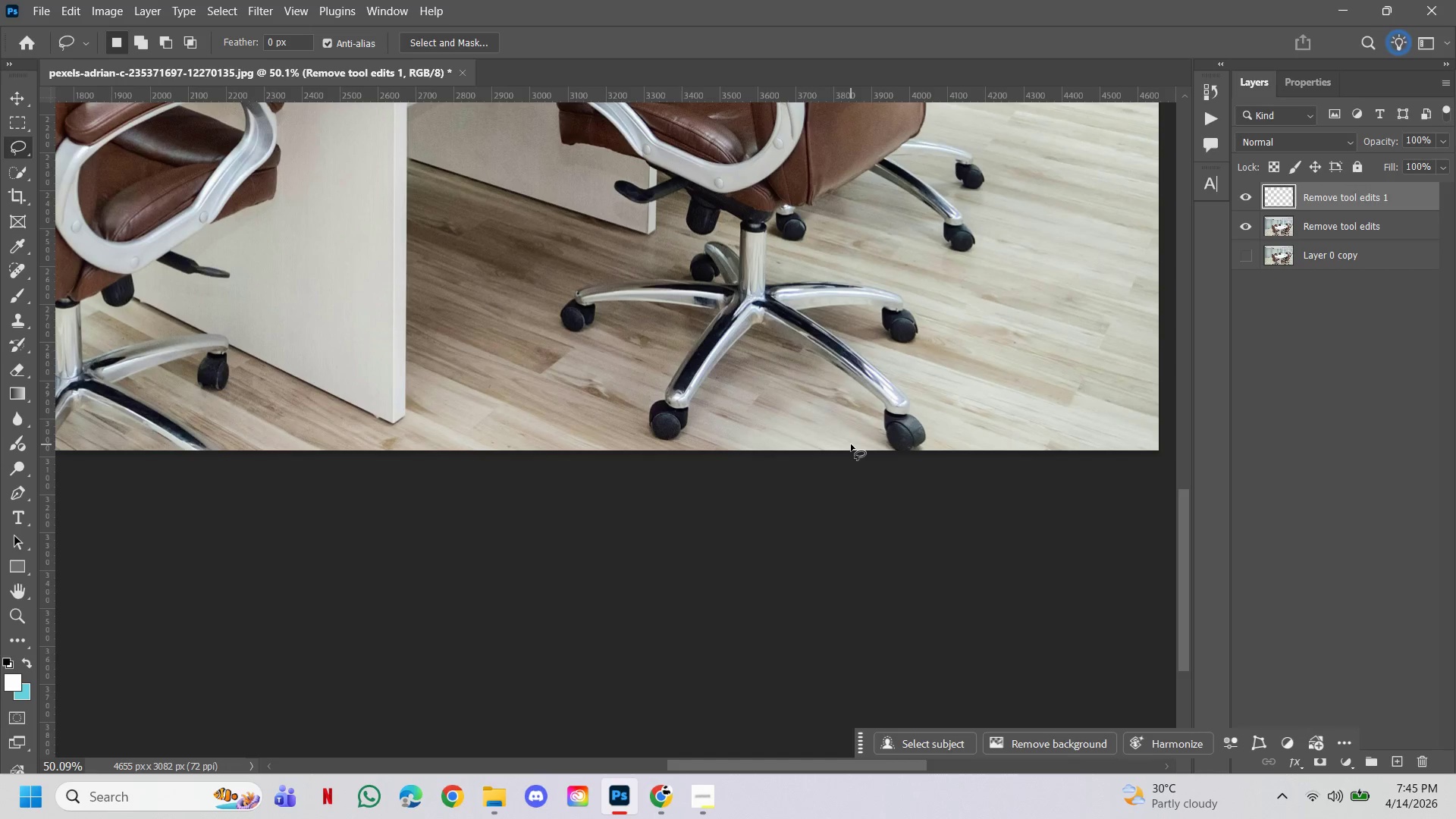 
wait(102.17)
 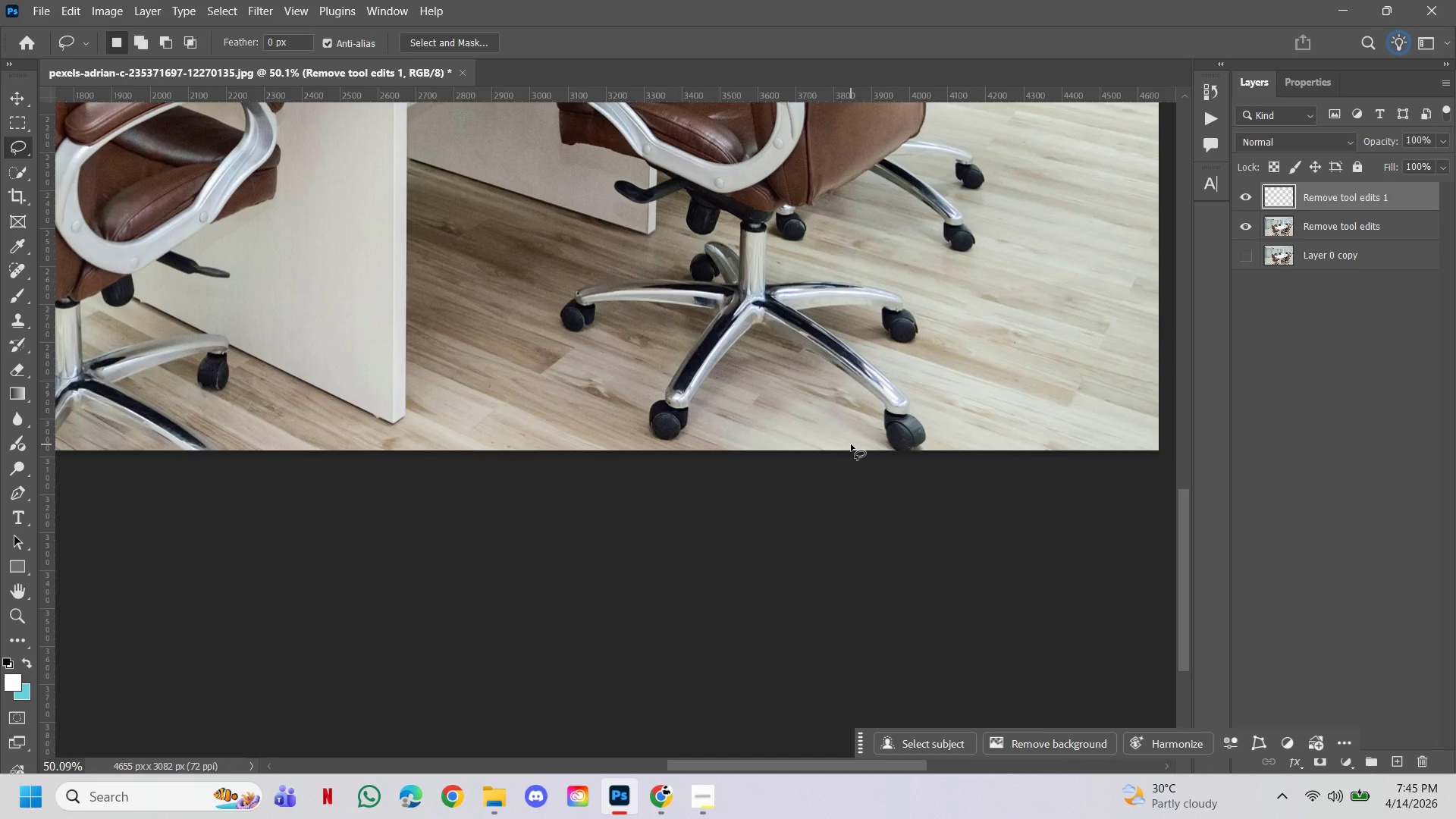 
key(Control+E)
 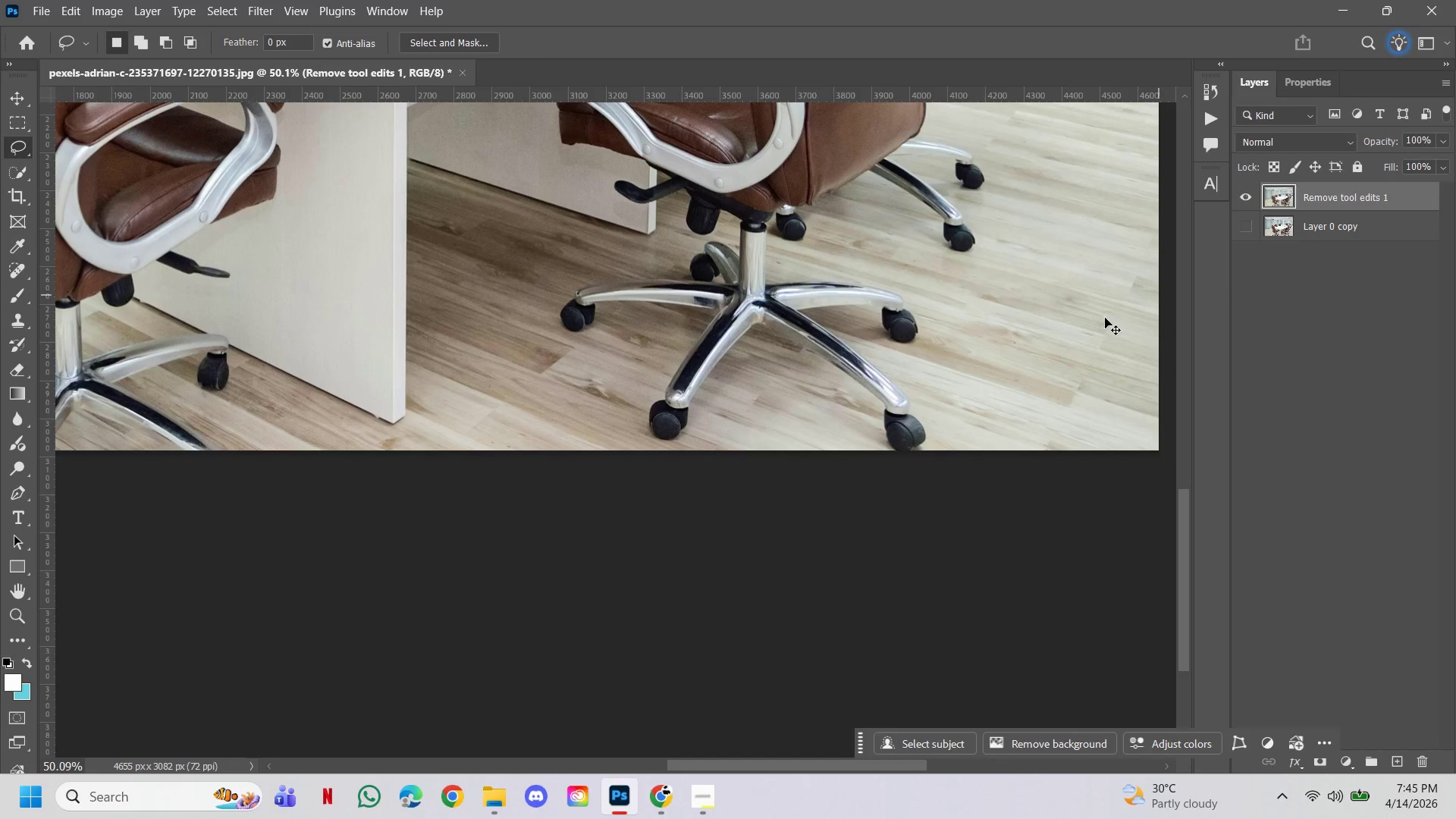 
hold_key(key=AltLeft, duration=0.91)
 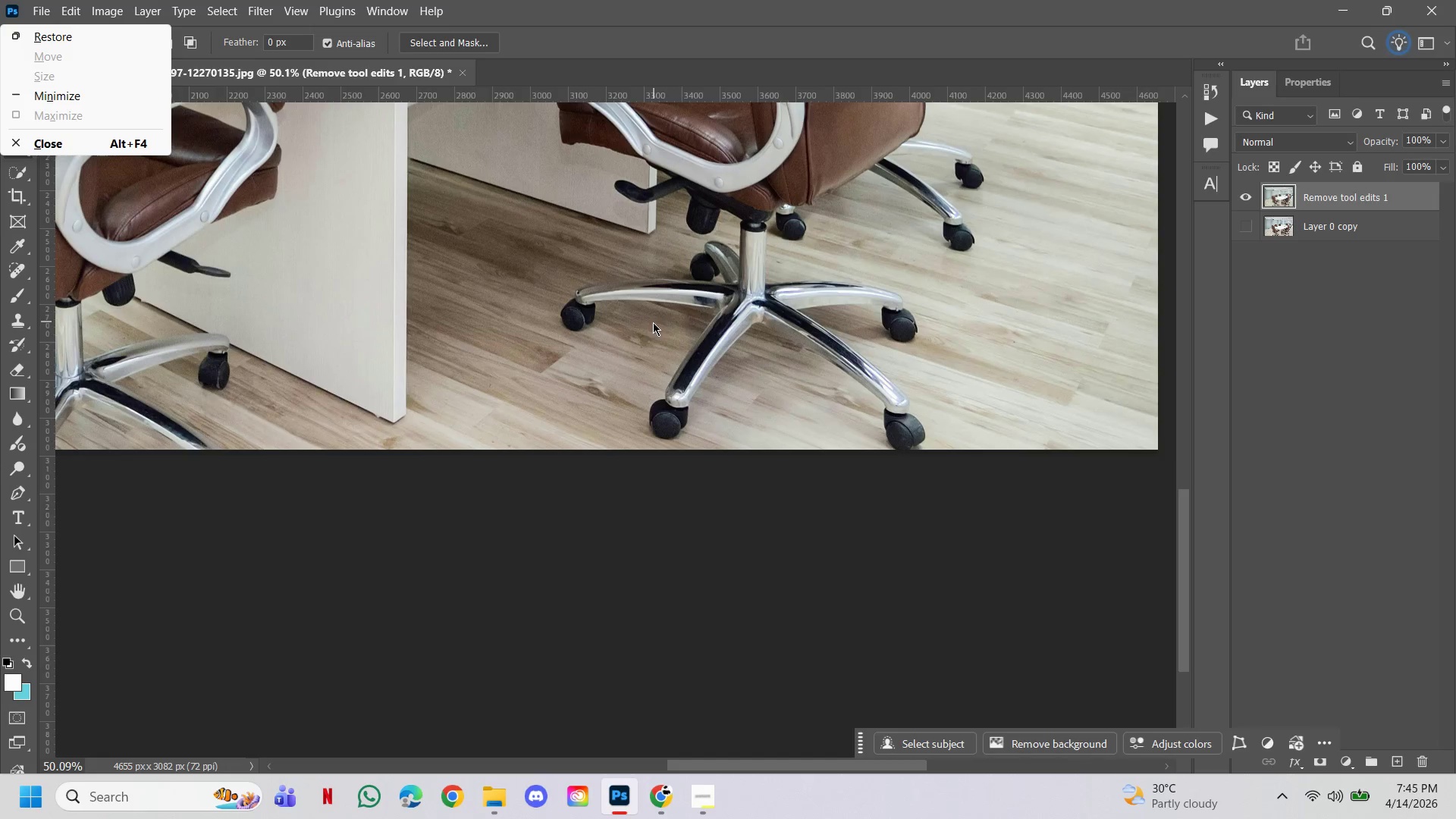 
hold_key(key=Space, duration=1.03)
 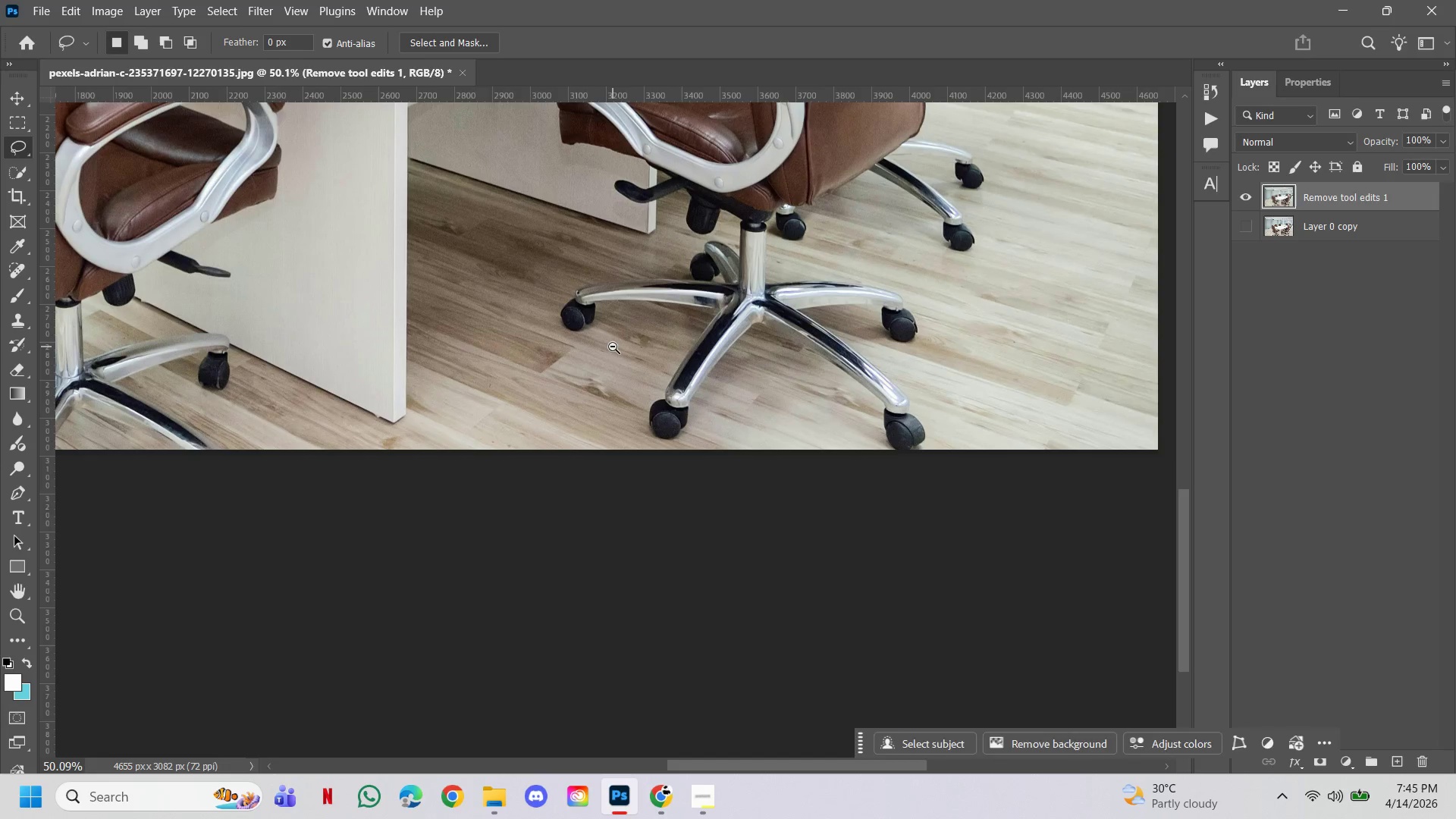 
left_click([643, 331])
 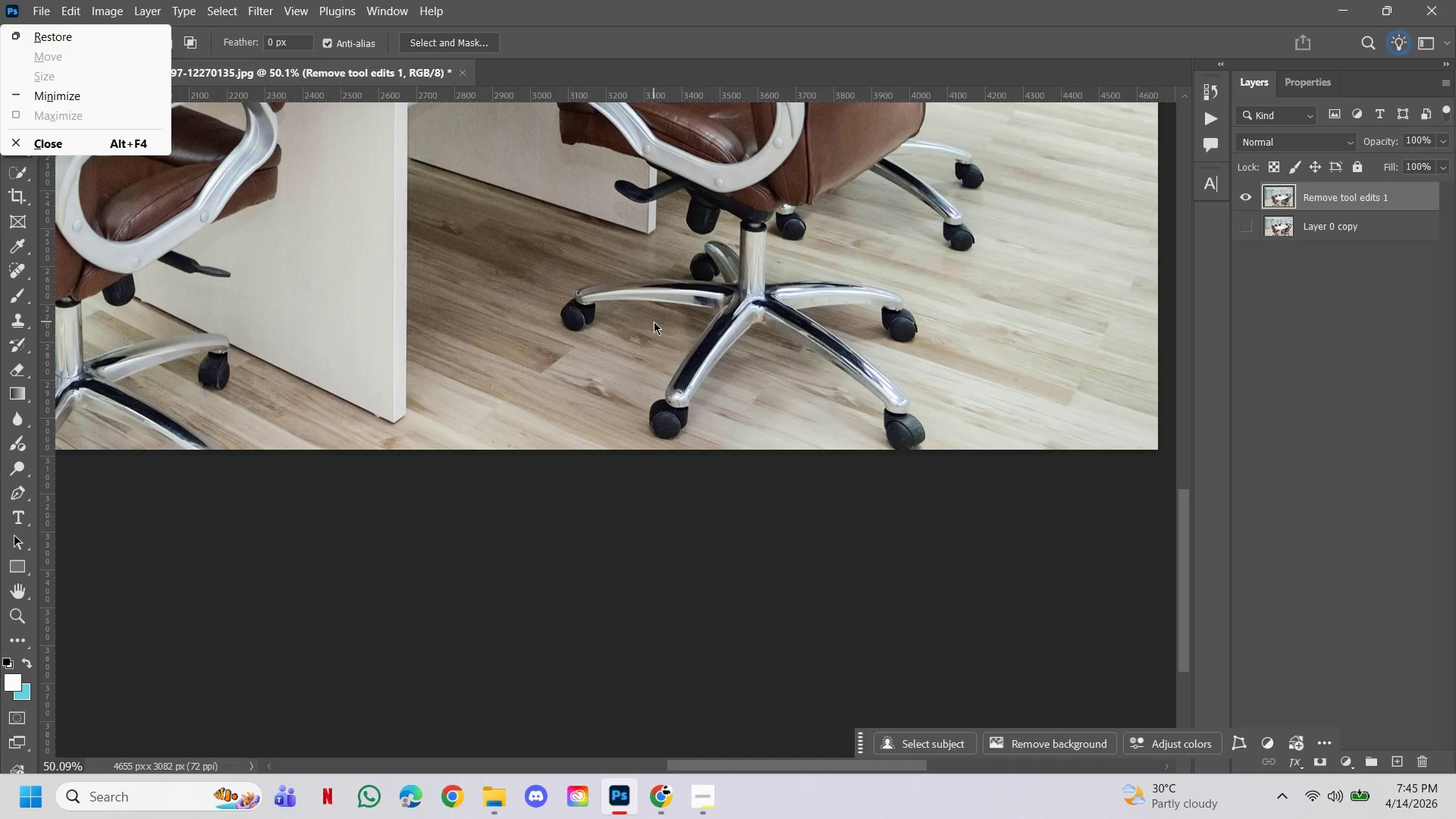 
hold_key(key=ControlLeft, duration=1.09)
 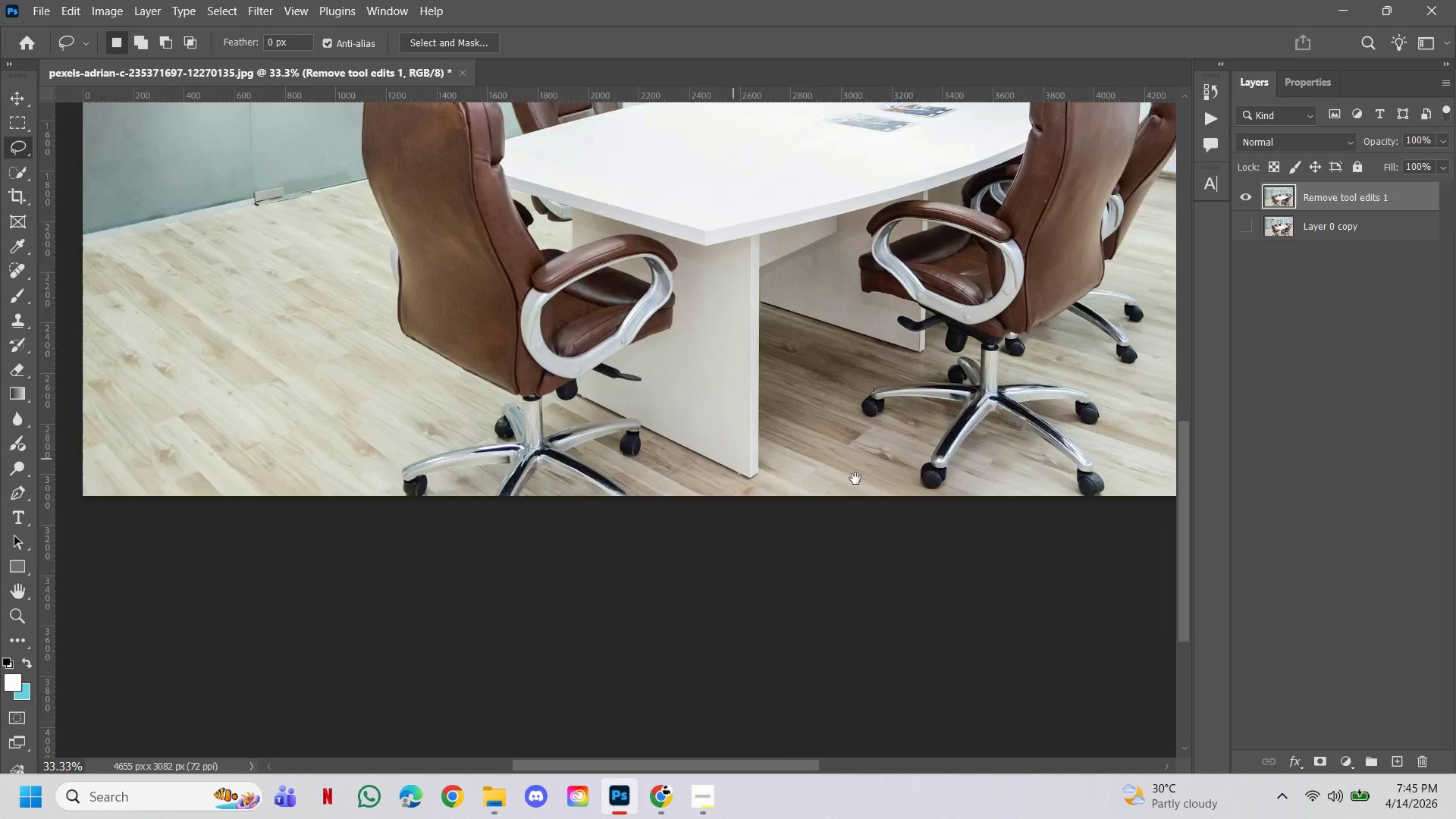 
hold_key(key=Space, duration=6.48)
 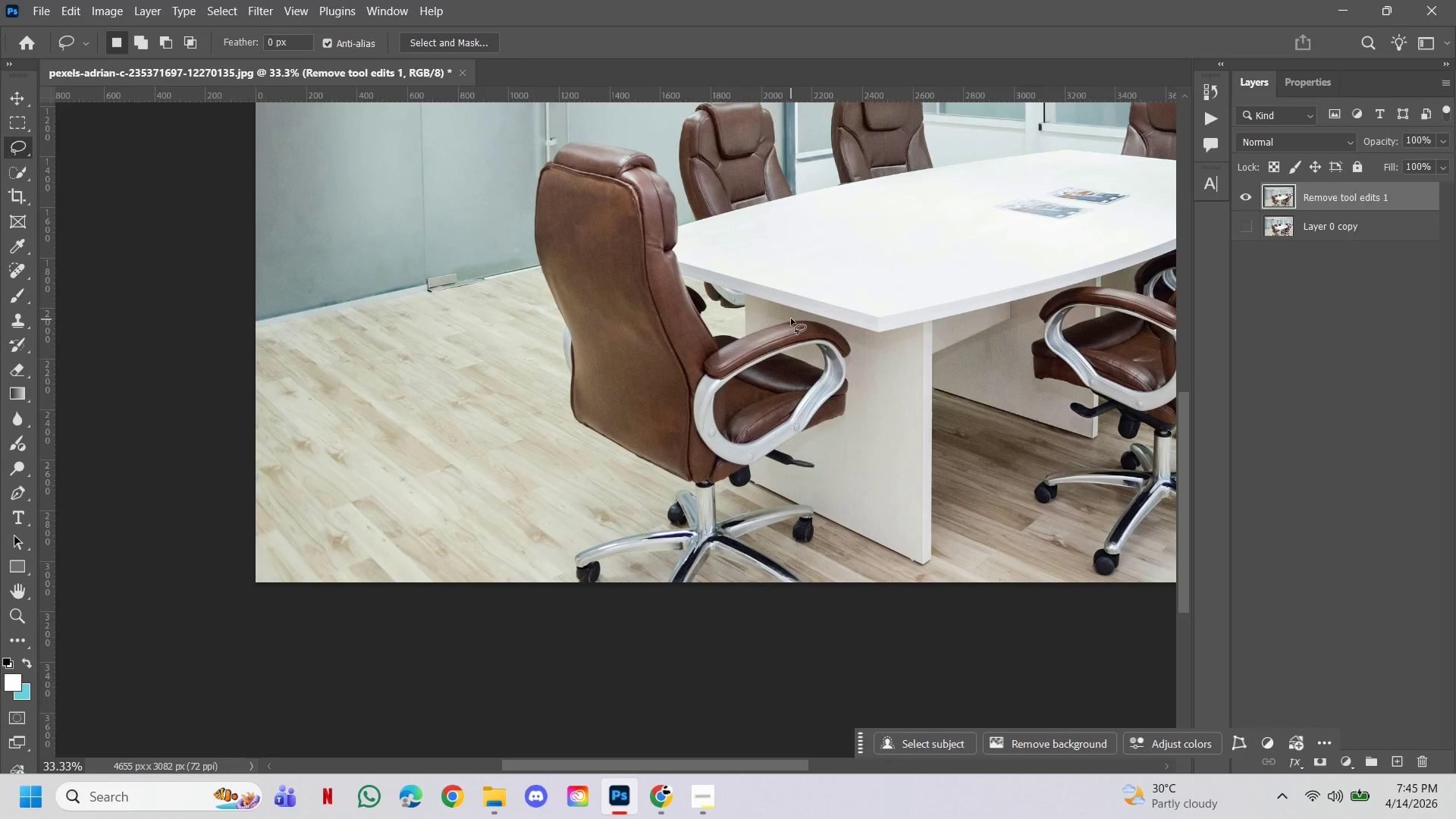 
hold_key(key=AltLeft, duration=0.98)
left_click([613, 347])
 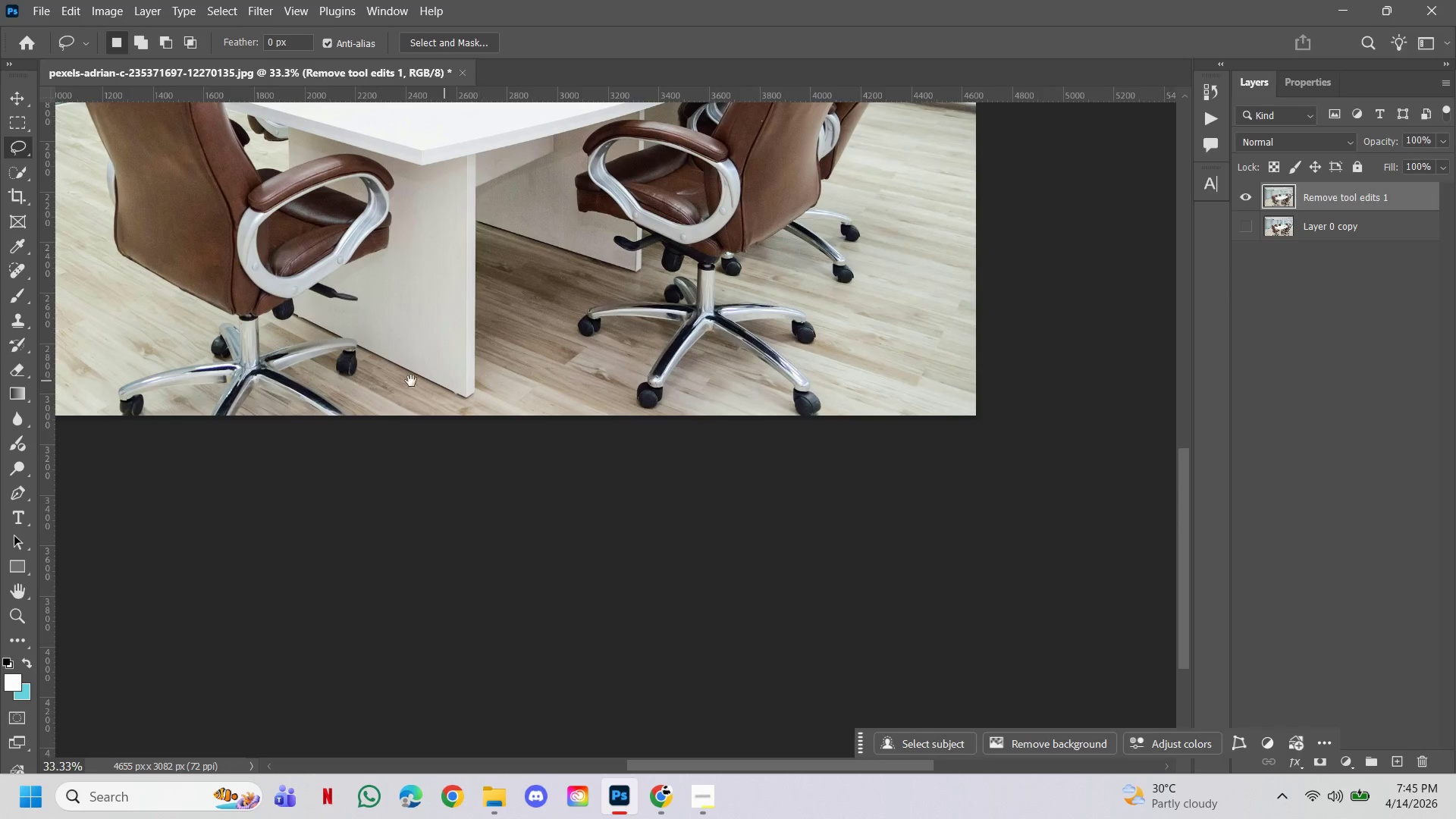 
left_click_drag(start_coordinate=[372, 369], to_coordinate=[861, 479])
 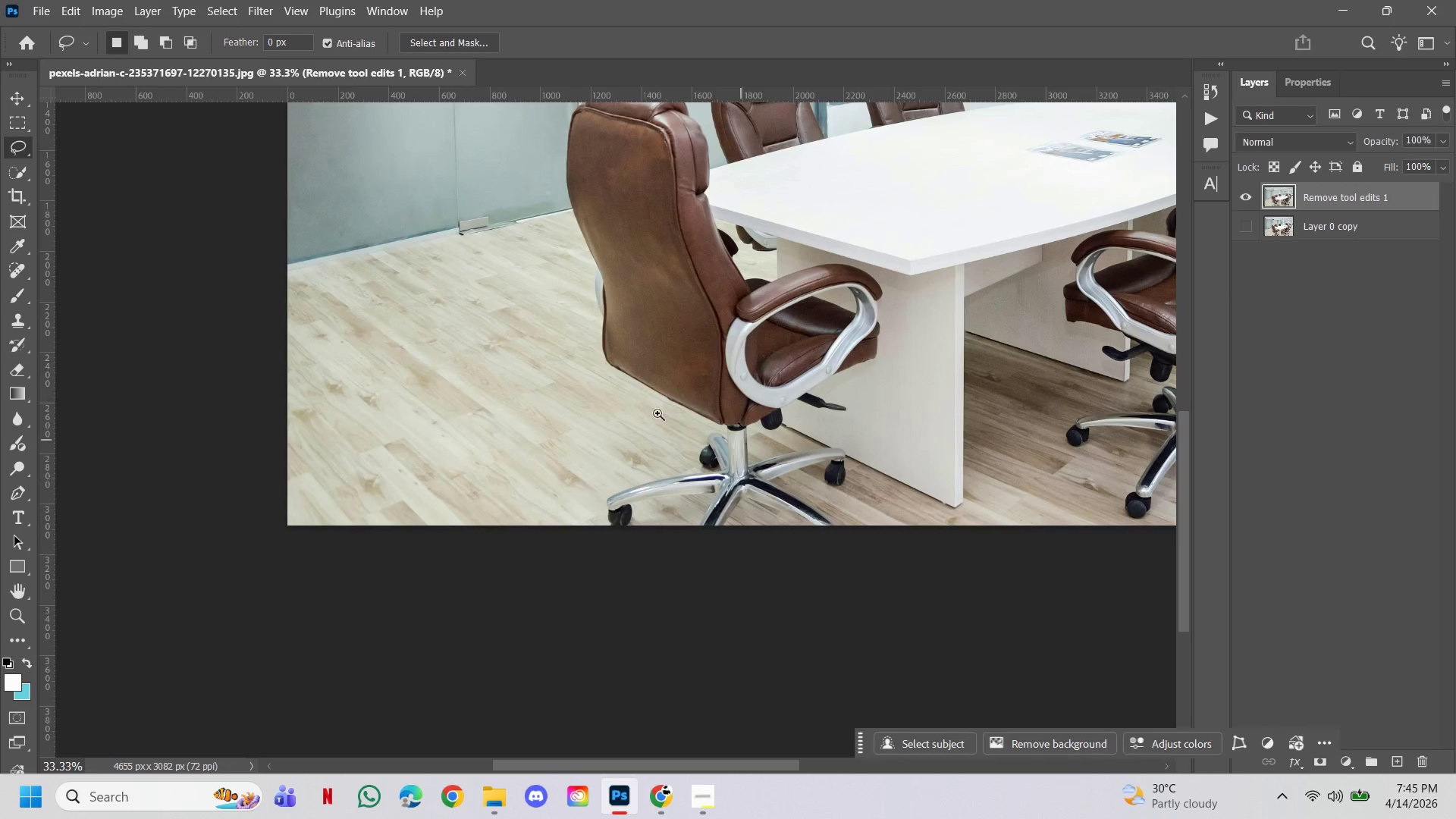 
hold_key(key=ControlLeft, duration=2.75)
hold_key(key=AltLeft, duration=0.97)
left_click([620, 327])
 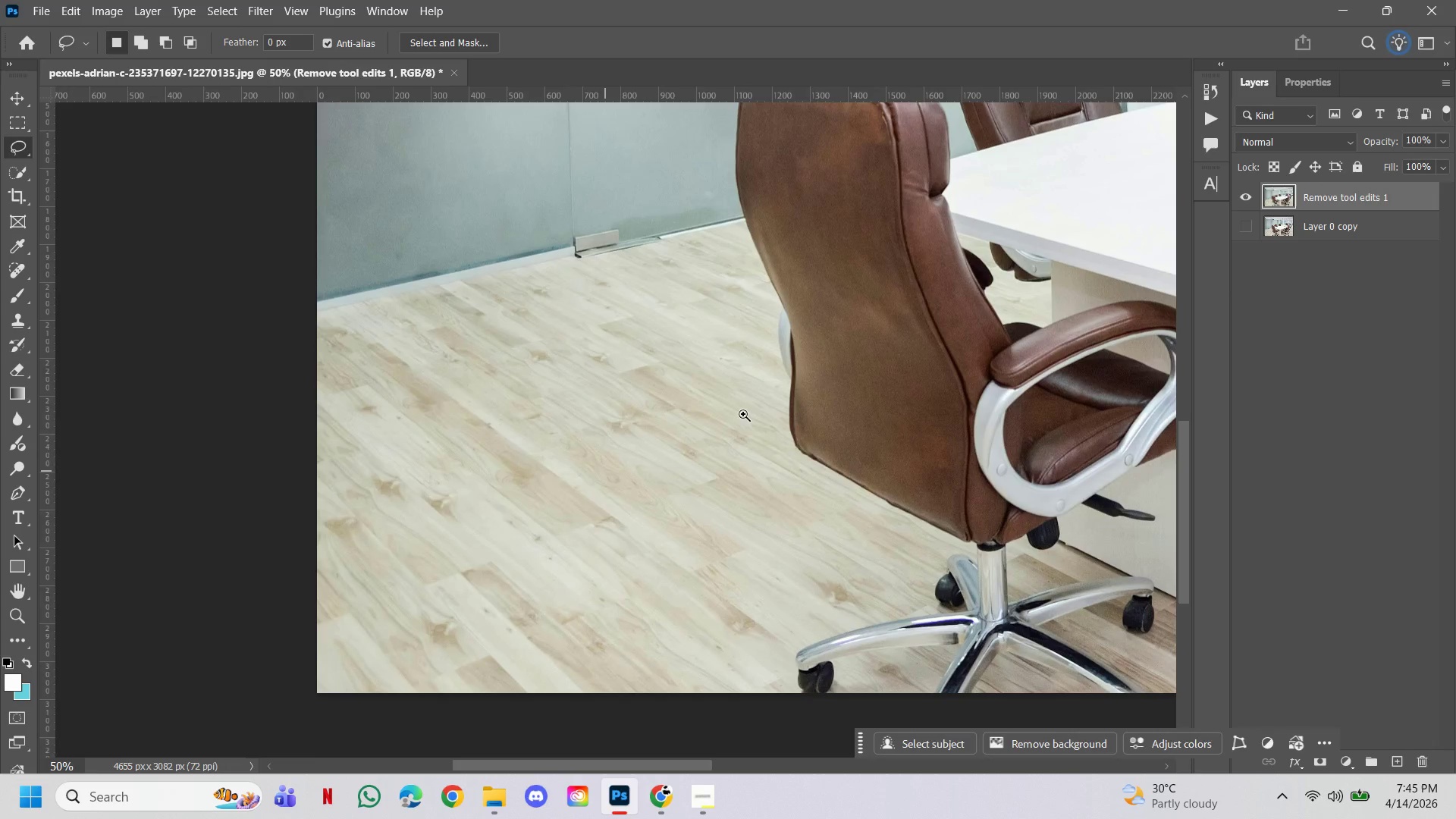 
left_click_drag(start_coordinate=[761, 403], to_coordinate=[432, 416])
 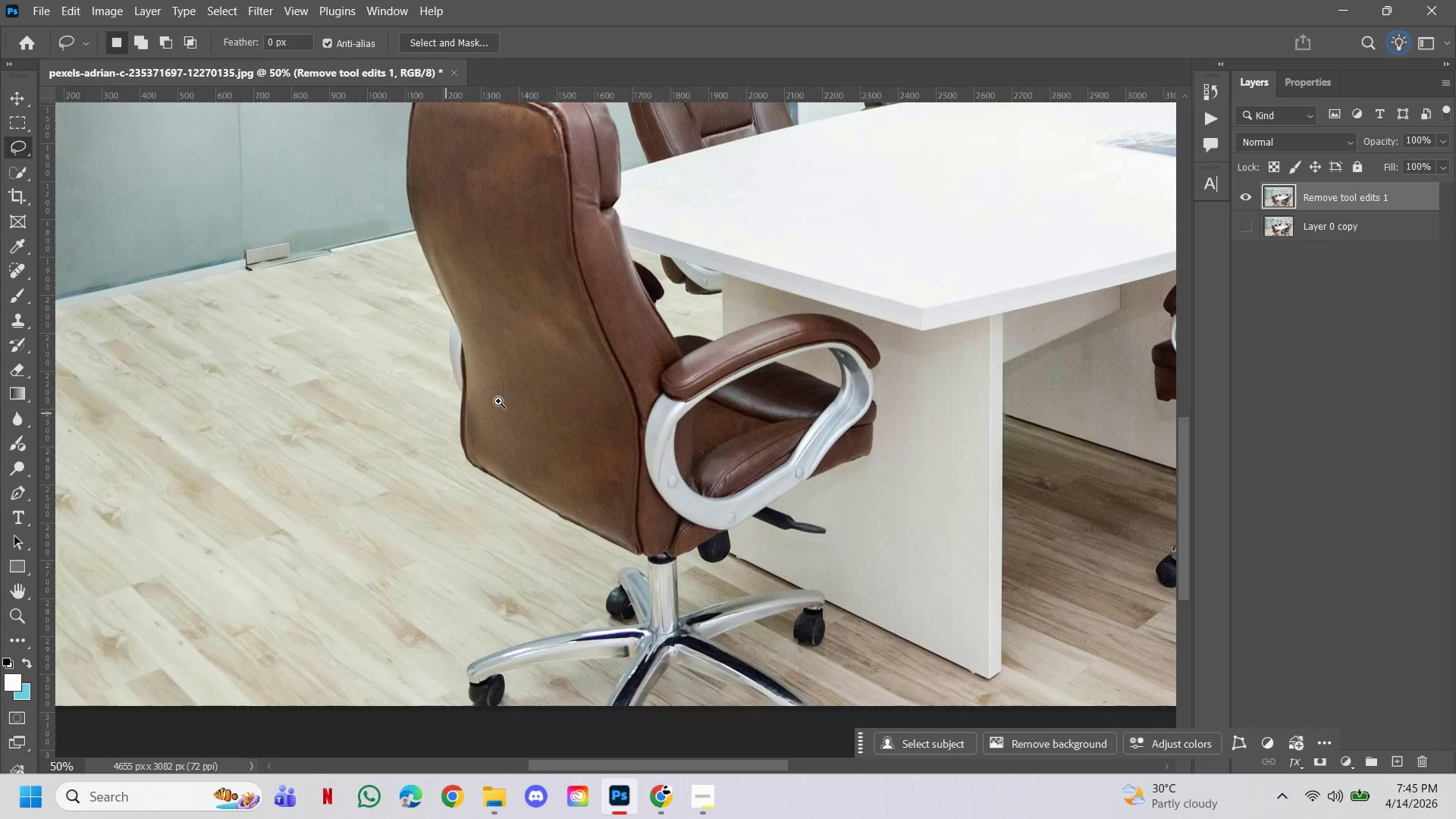 
hold_key(key=ControlLeft, duration=0.84)
hold_key(key=AltLeft, duration=0.66)
left_click([792, 335])
 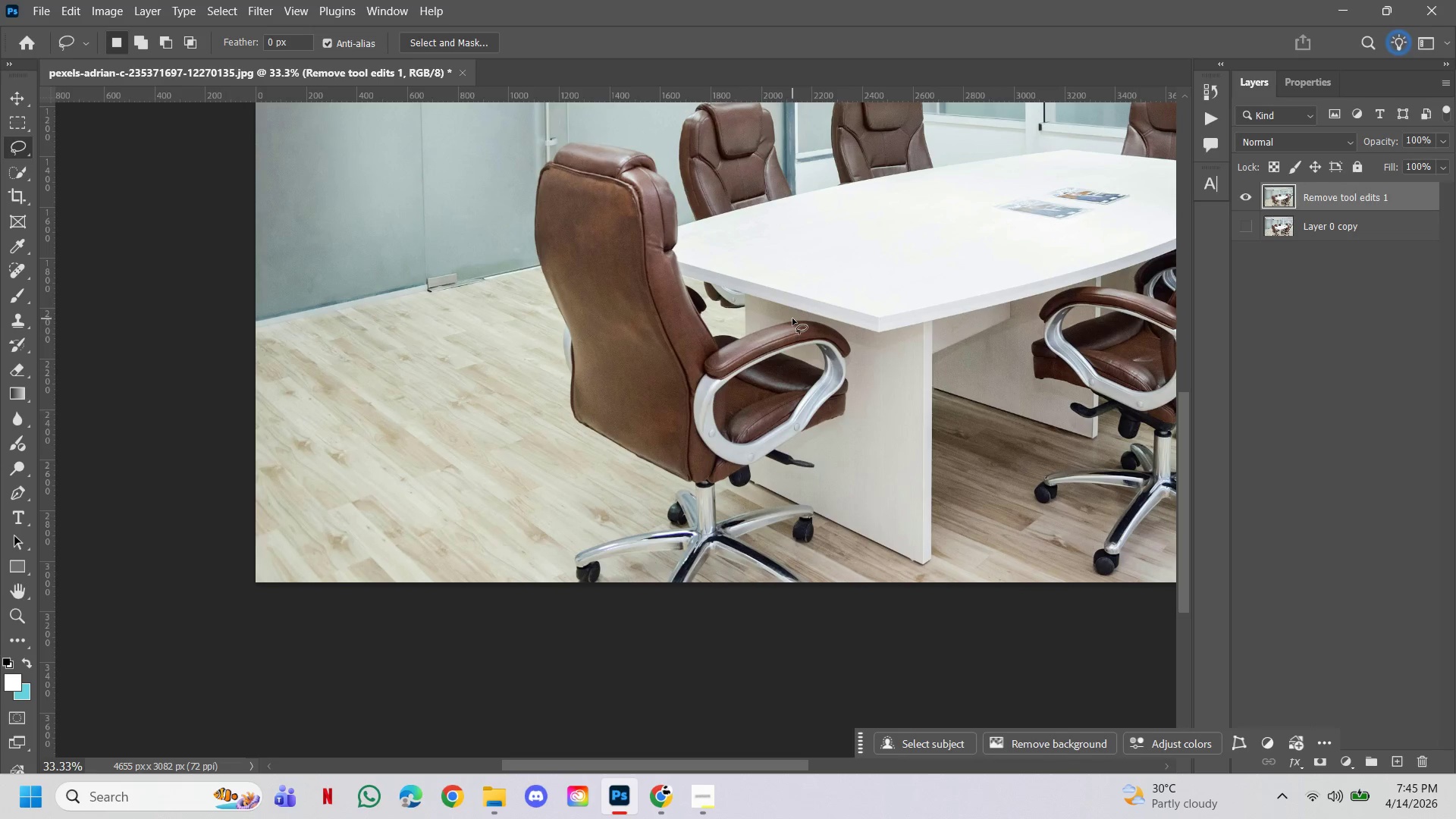 
wait(6.02)
 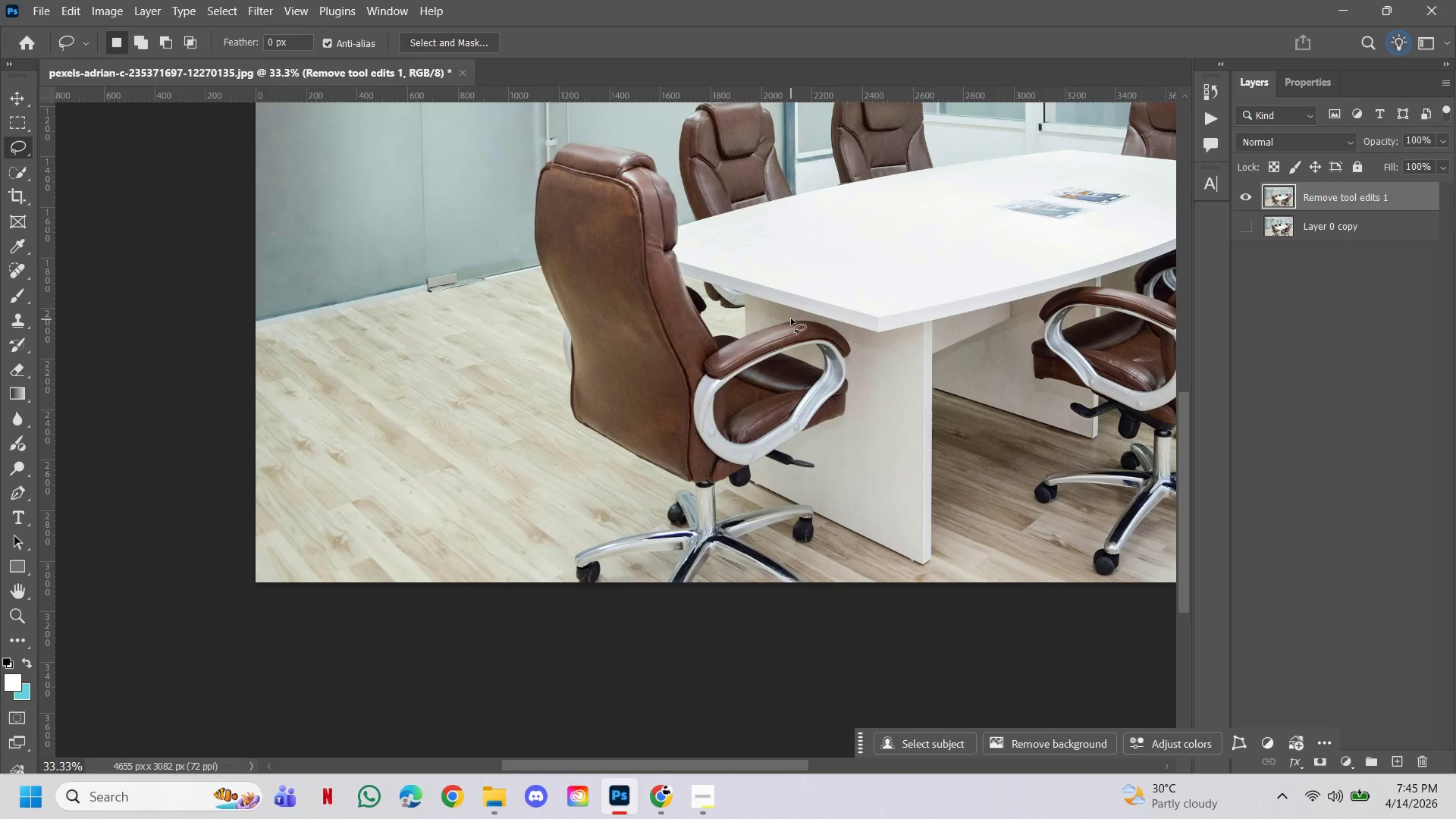 
hold_key(key=ControlLeft, duration=0.86)
 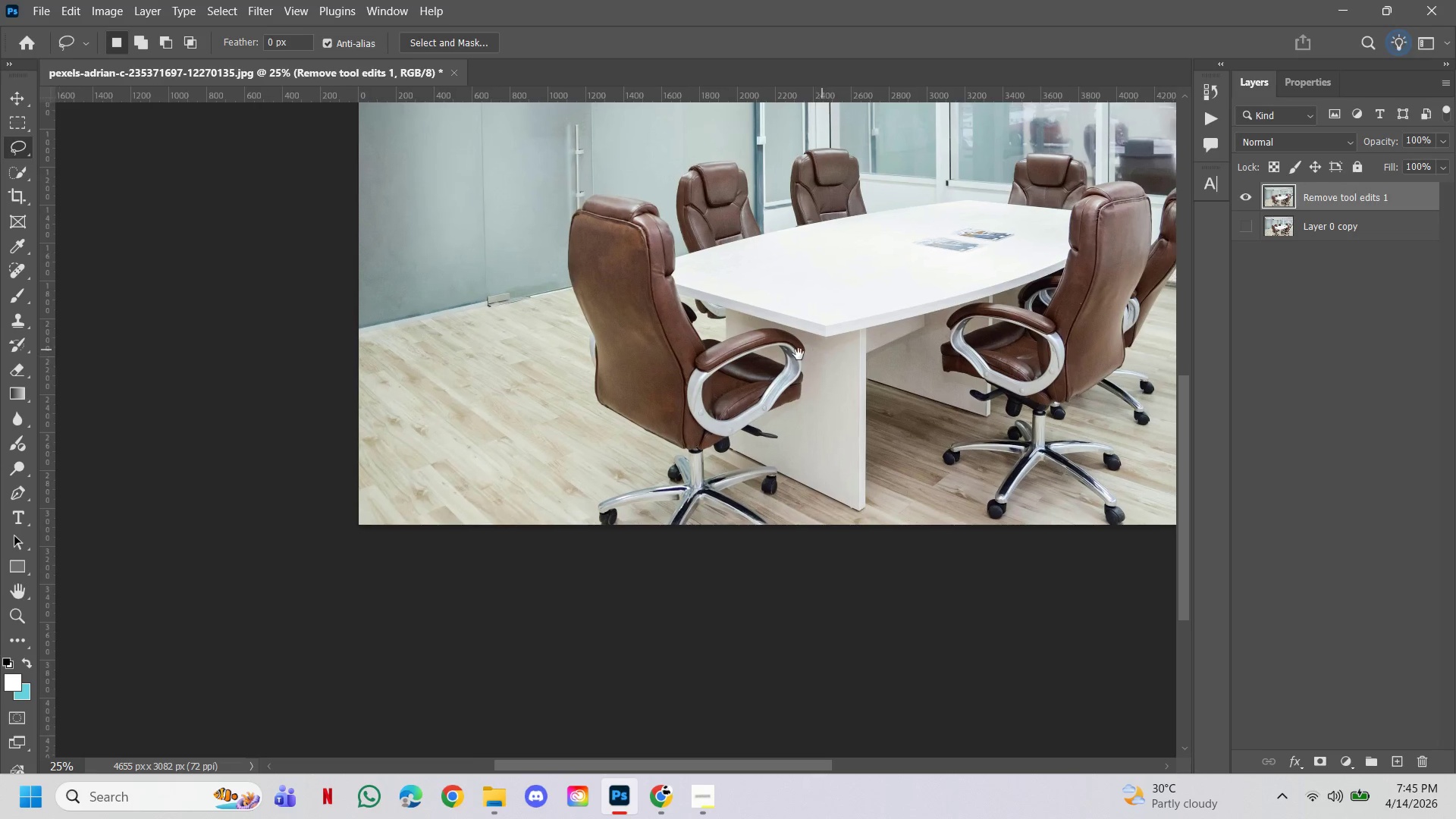 
hold_key(key=AltLeft, duration=0.78)
 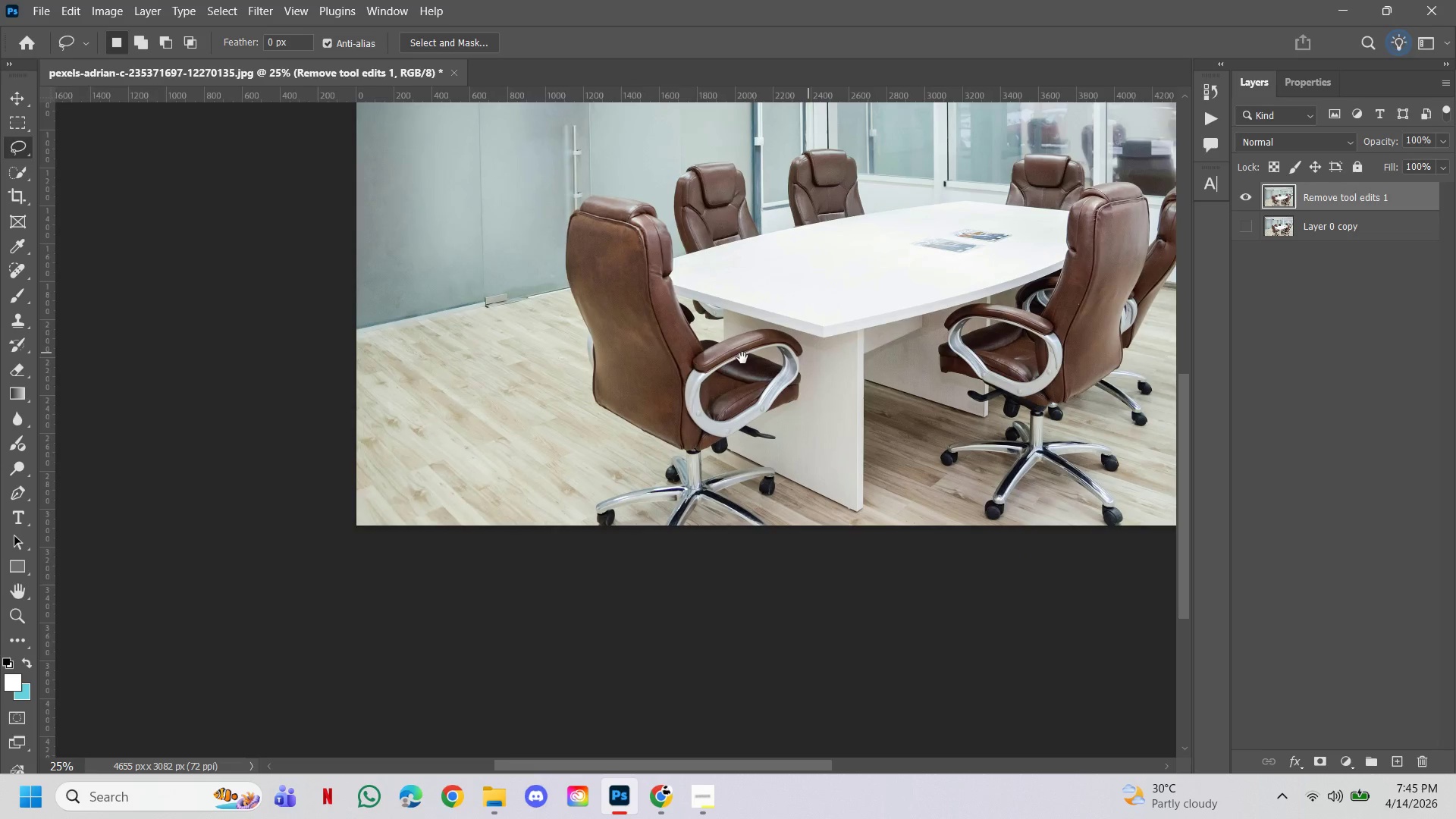 
hold_key(key=Space, duration=1.53)
 